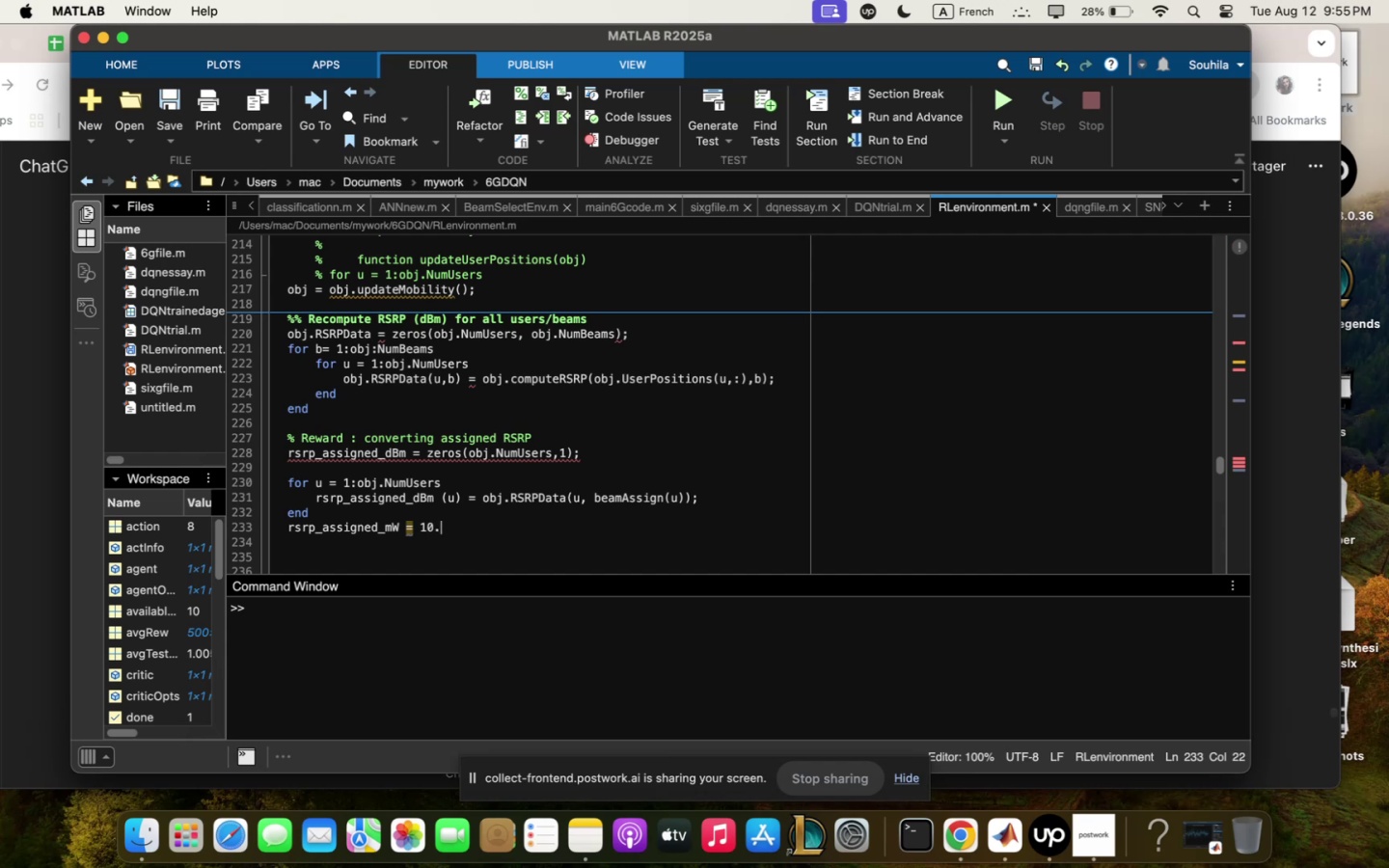 
hold_key(key=ShiftLeft, duration=0.61)
 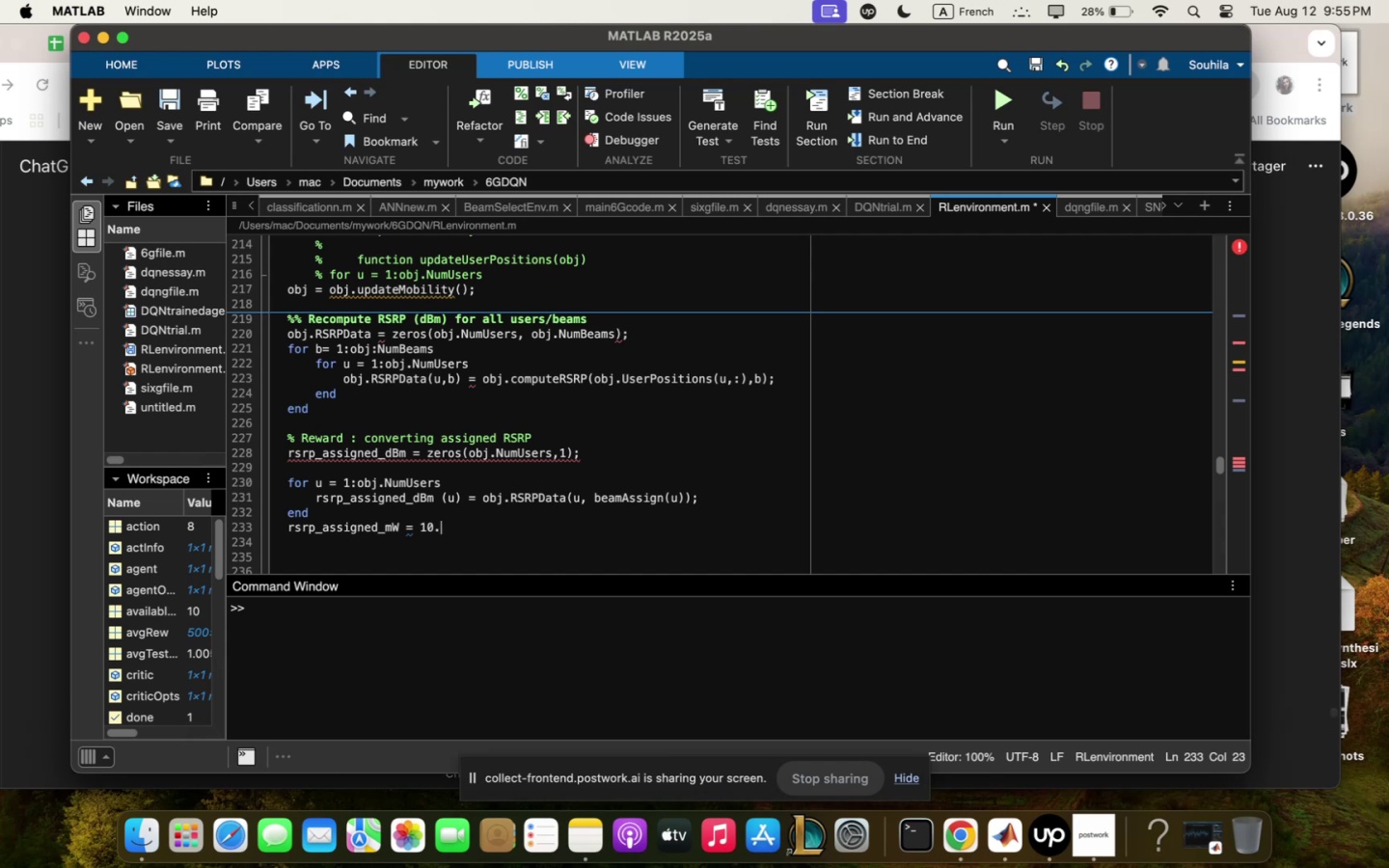 
wait(7.36)
 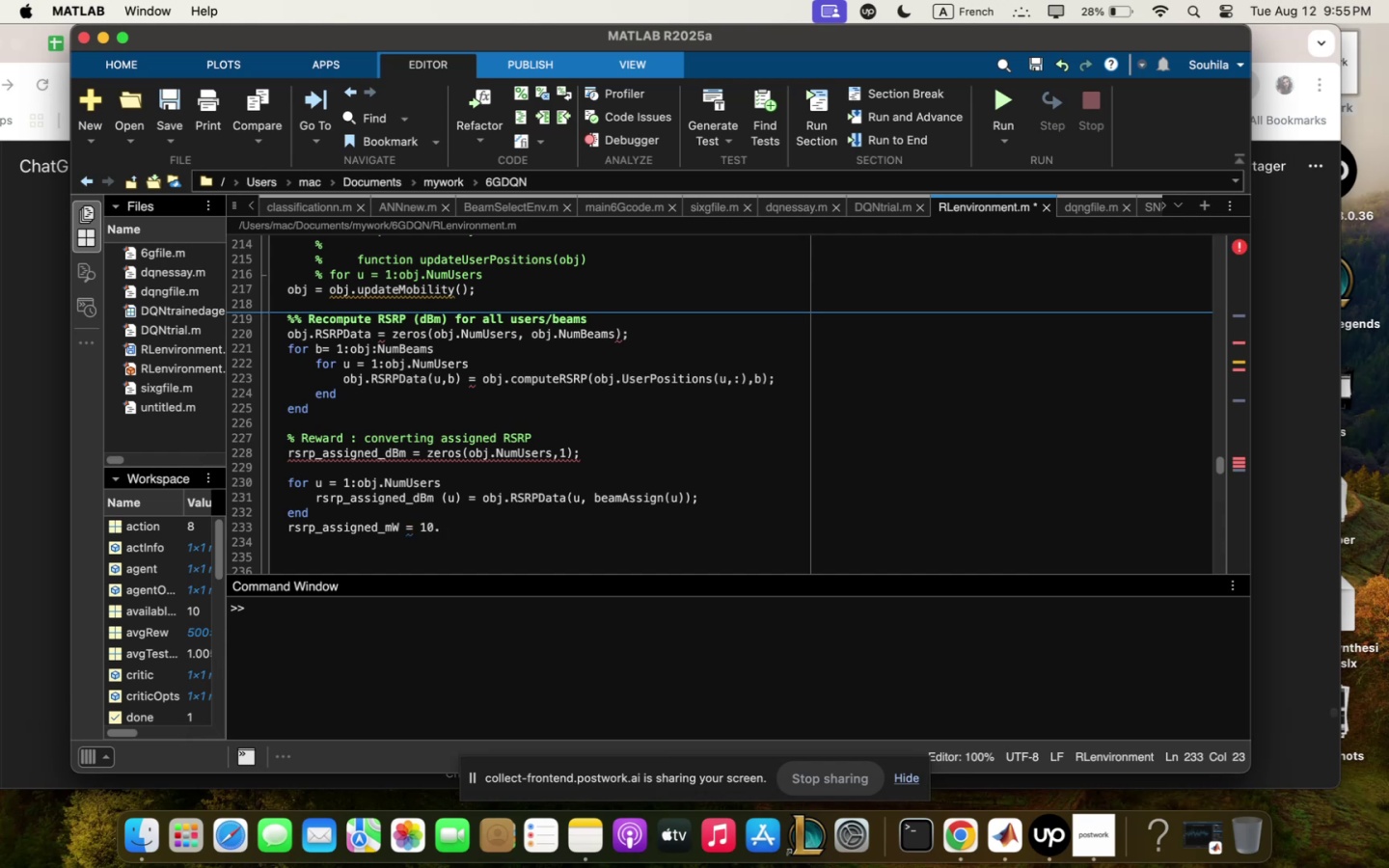 
type(0)
key(Backspace)
type(9)
key(Backspace)
type([Fn]90-=)
key(Backspace)
key(Backspace)
key(Backspace)
key(Backspace)
key(Backspace)
type(<)
key(Backspace)
type(<)
key(Backspace)
type(<)
key(Backspace)
type([Fn],)
key(Backspace)
type(<5rsrp)
 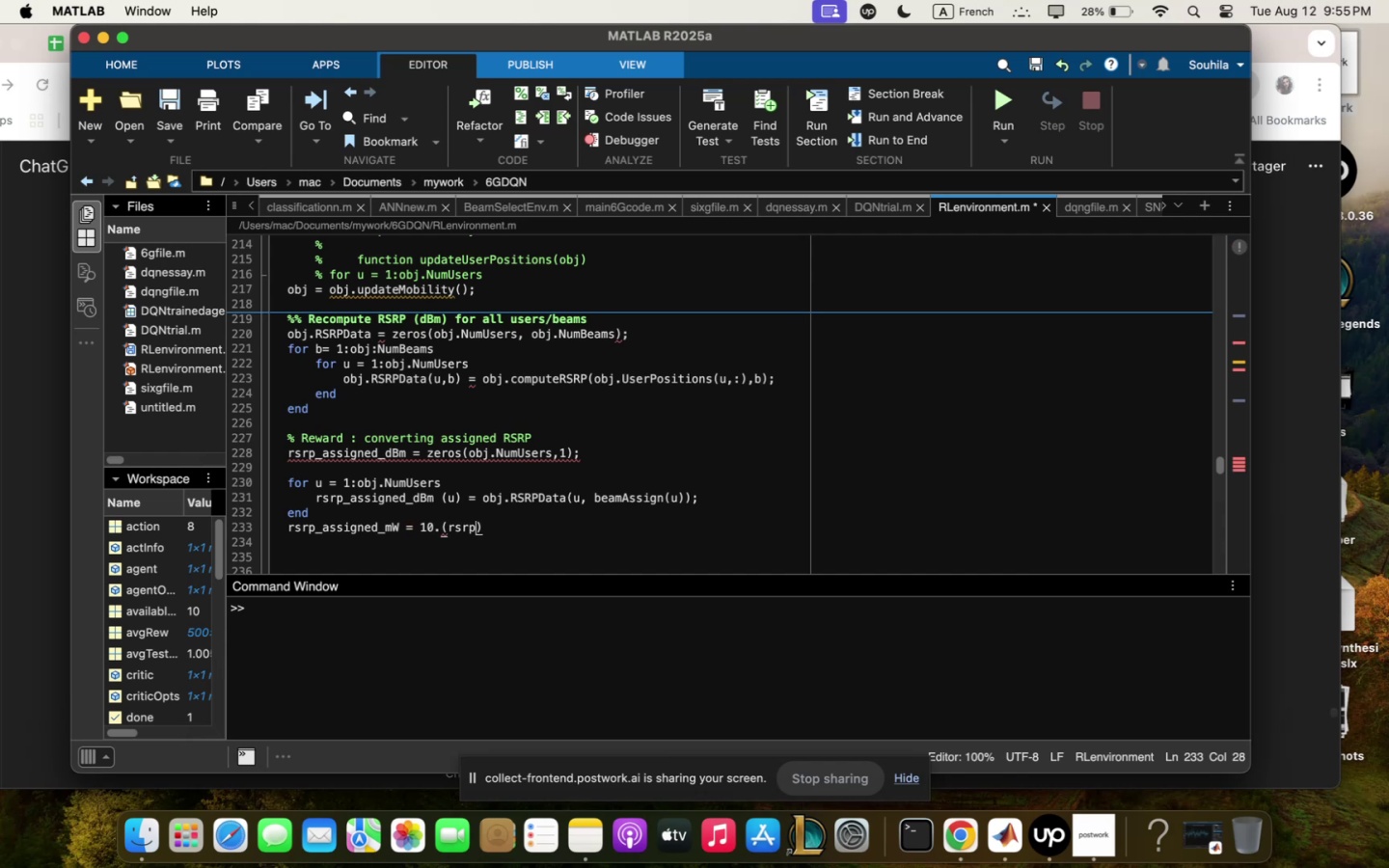 
key(Shift+Equal)
 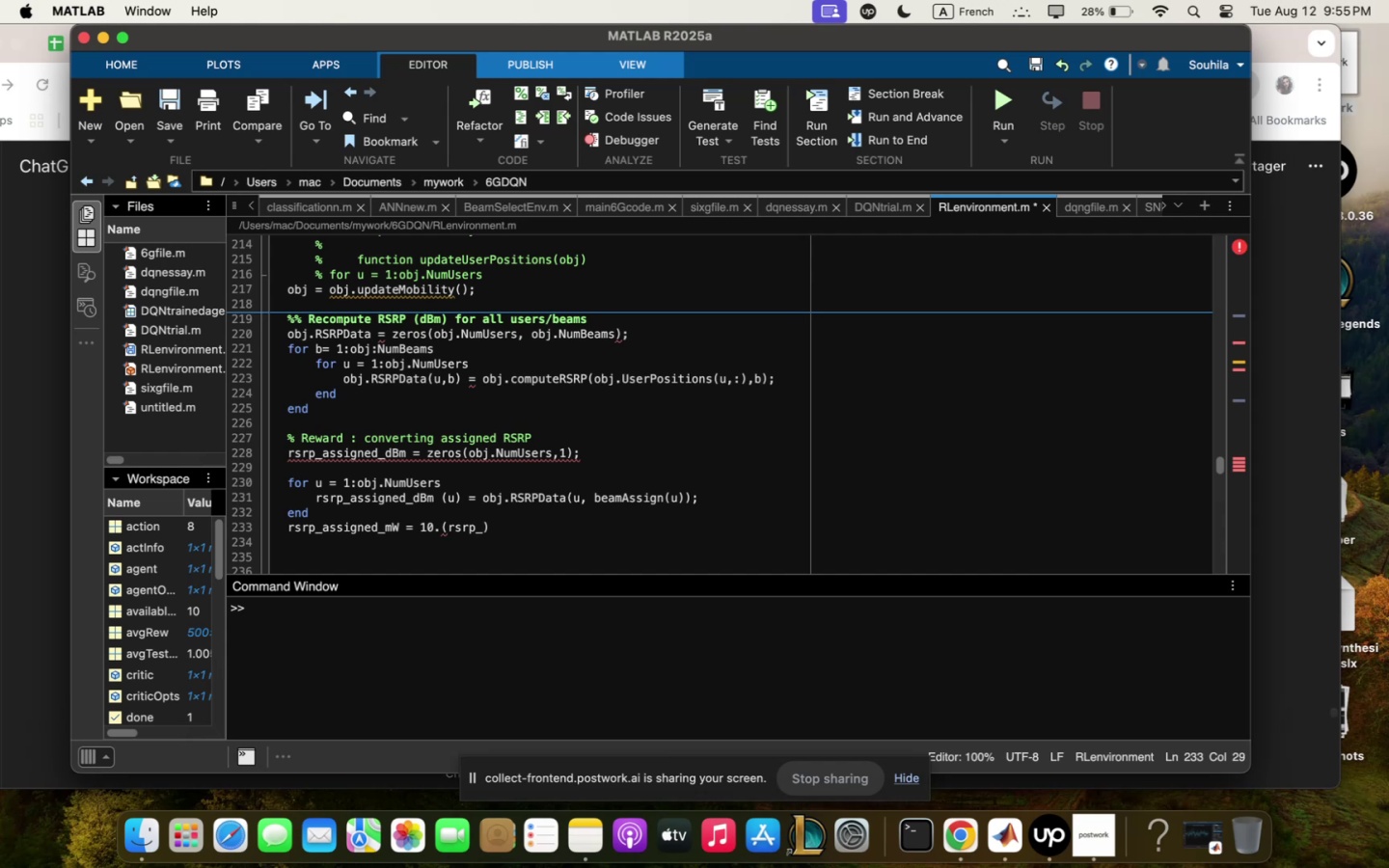 
type(qssigned+dB;)
 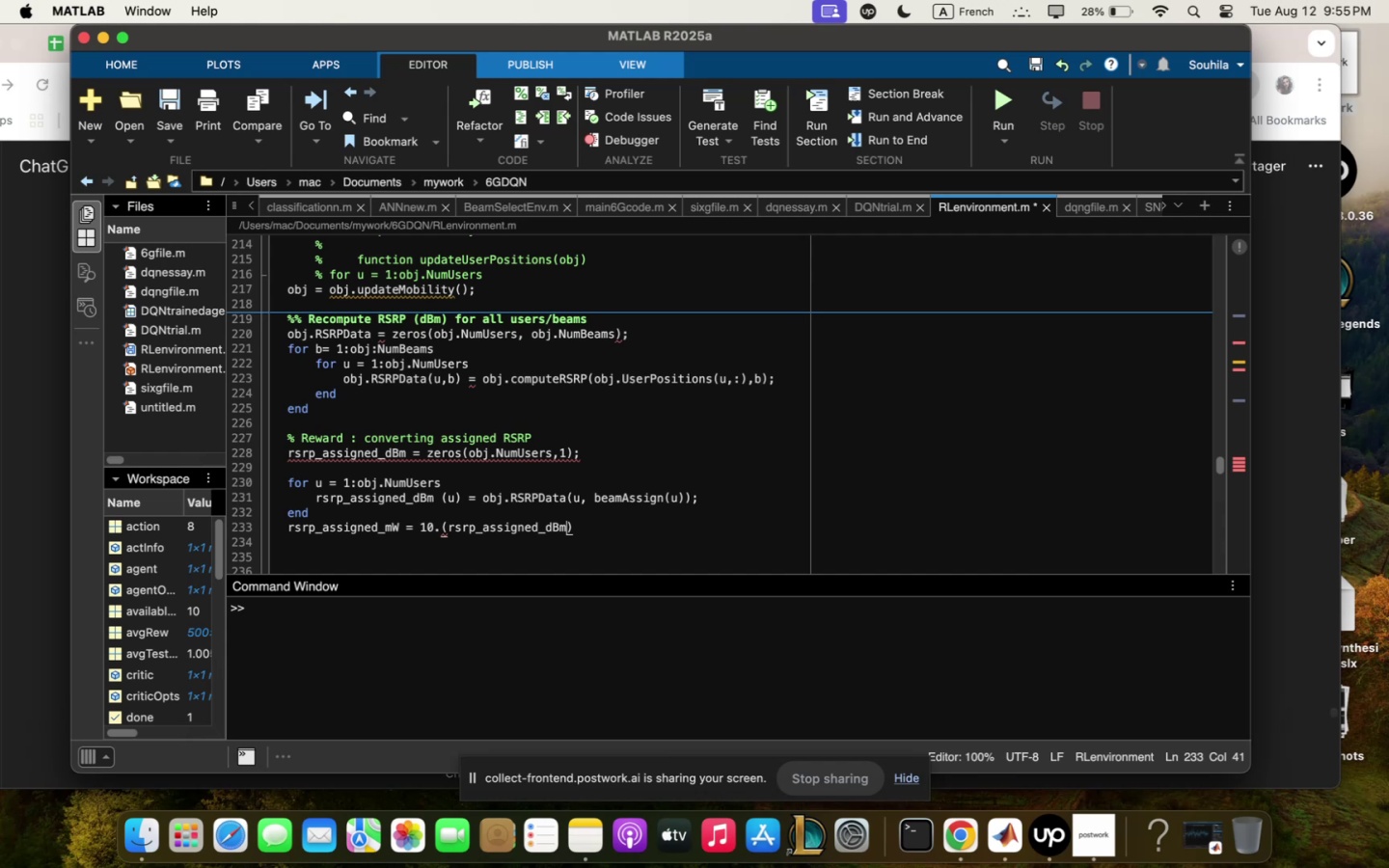 
key(ArrowRight)
 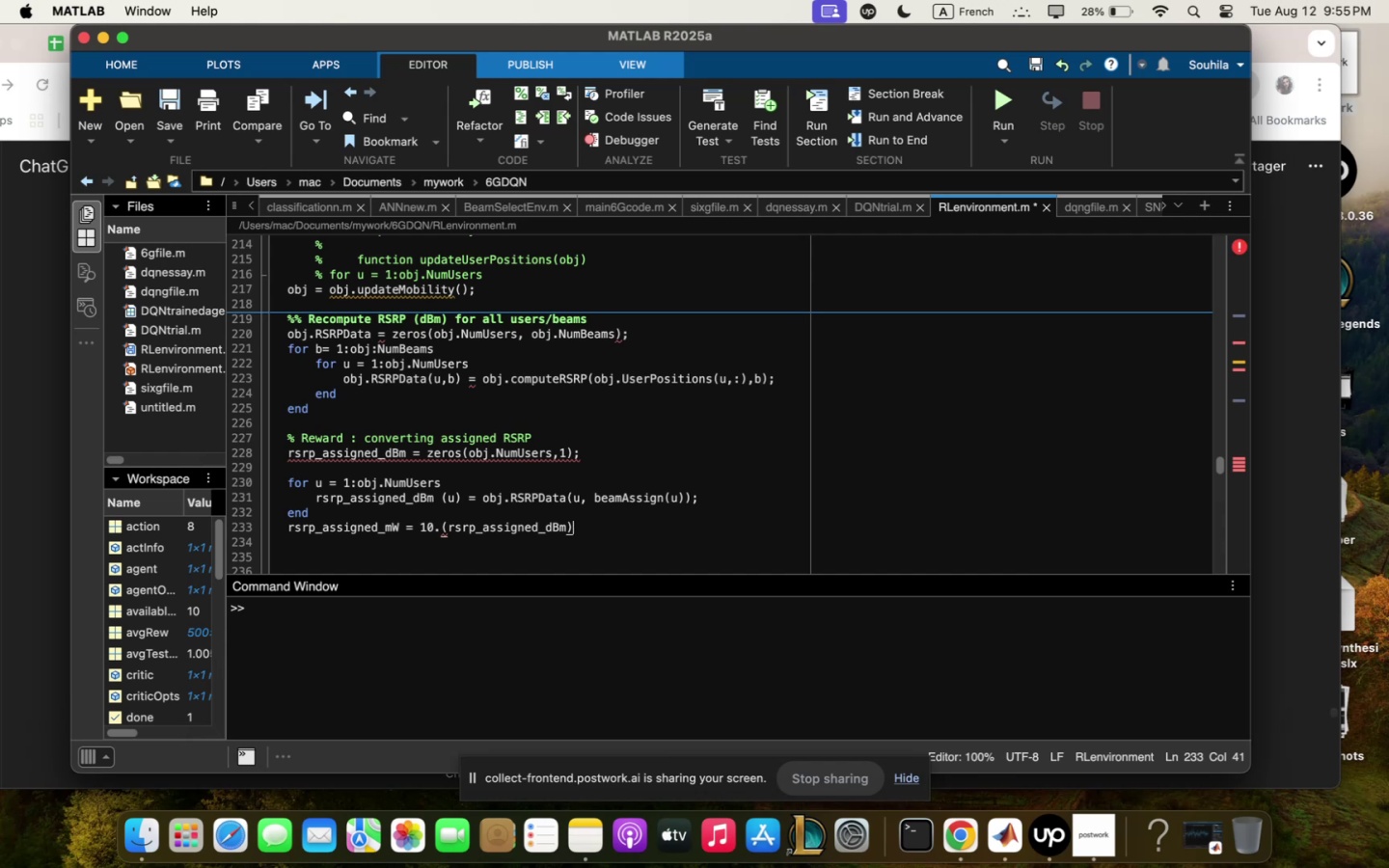 
key(ArrowRight)
 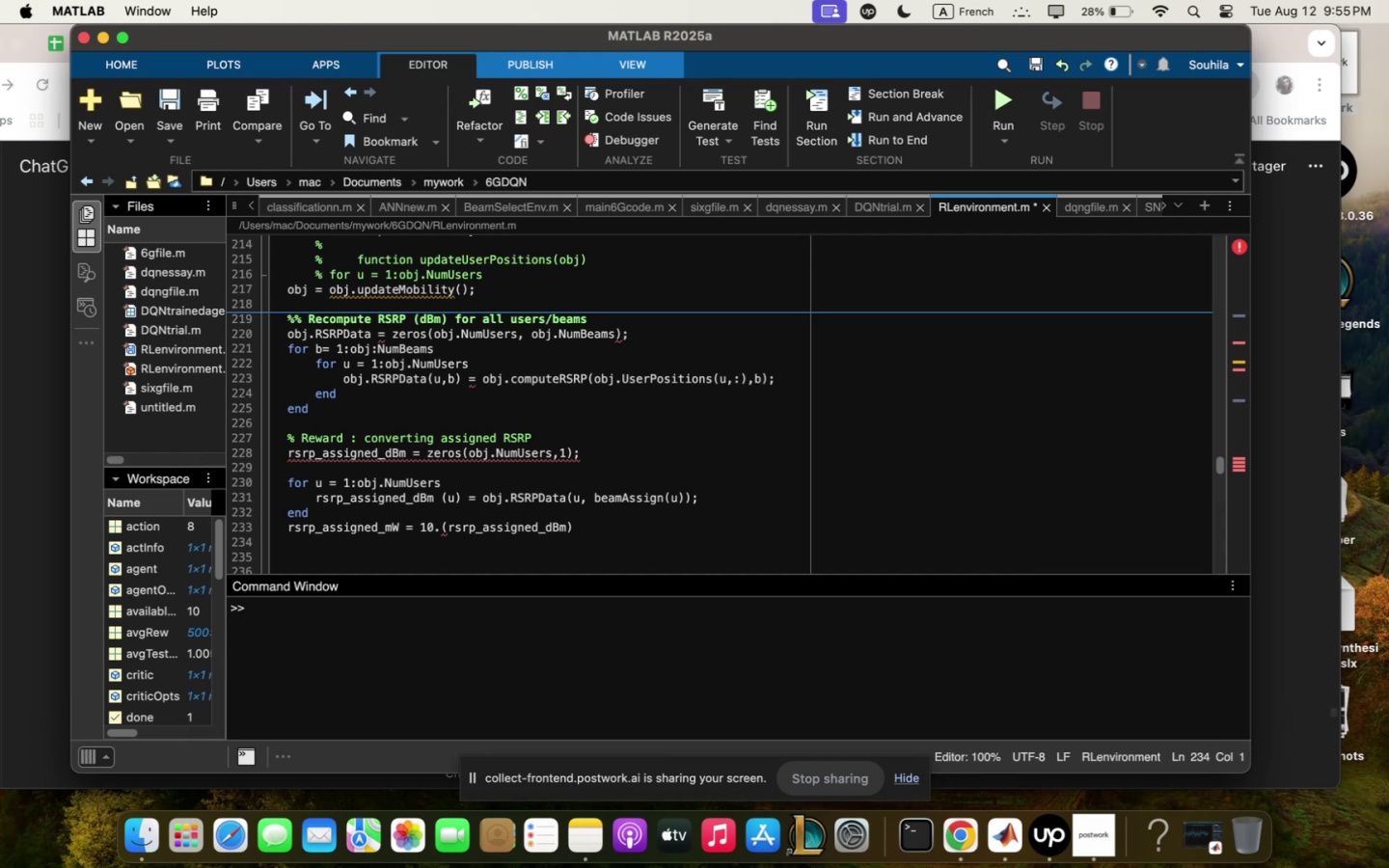 
key(ArrowLeft)
 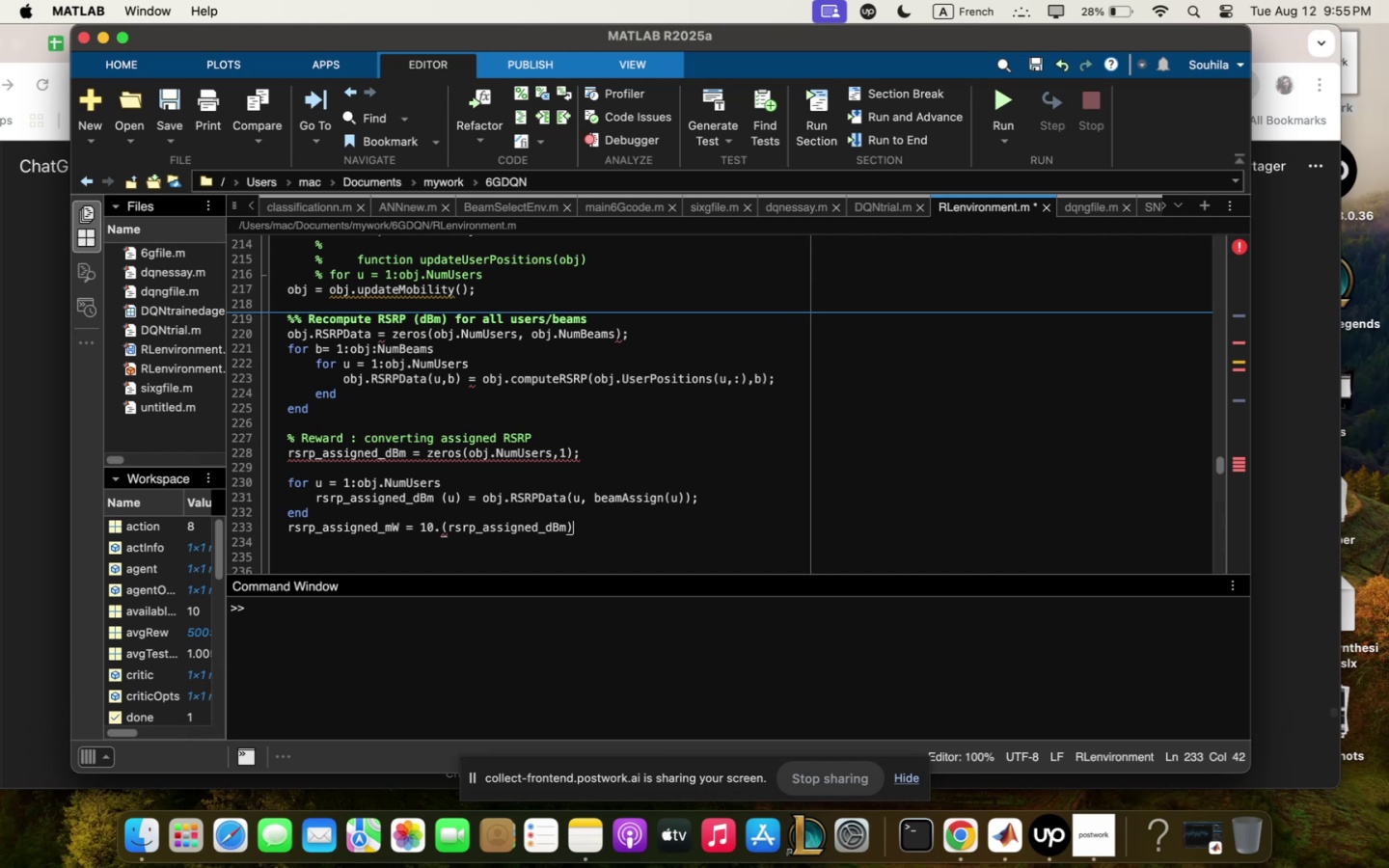 
key(ArrowLeft)
 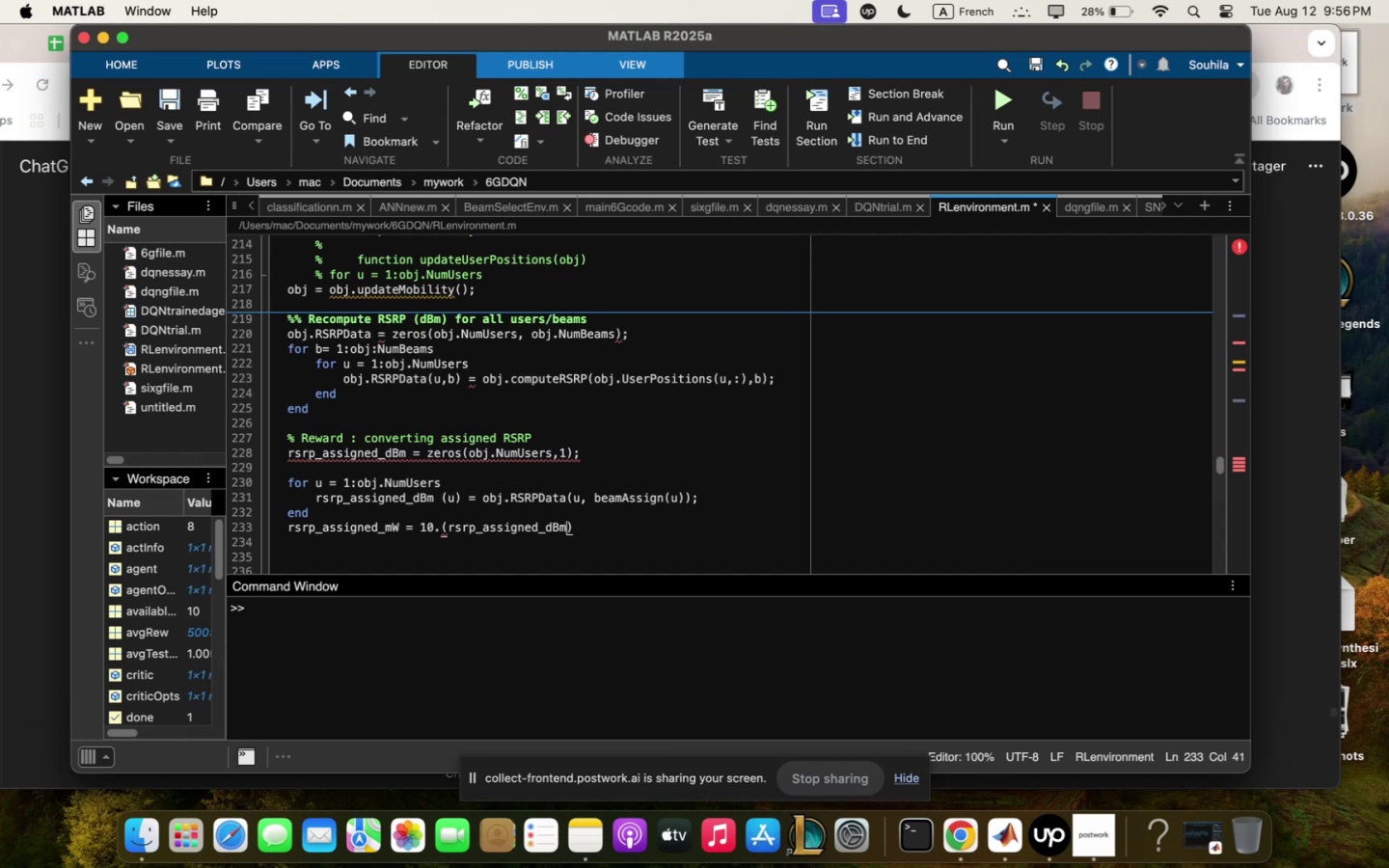 
key(Shift+Period)
 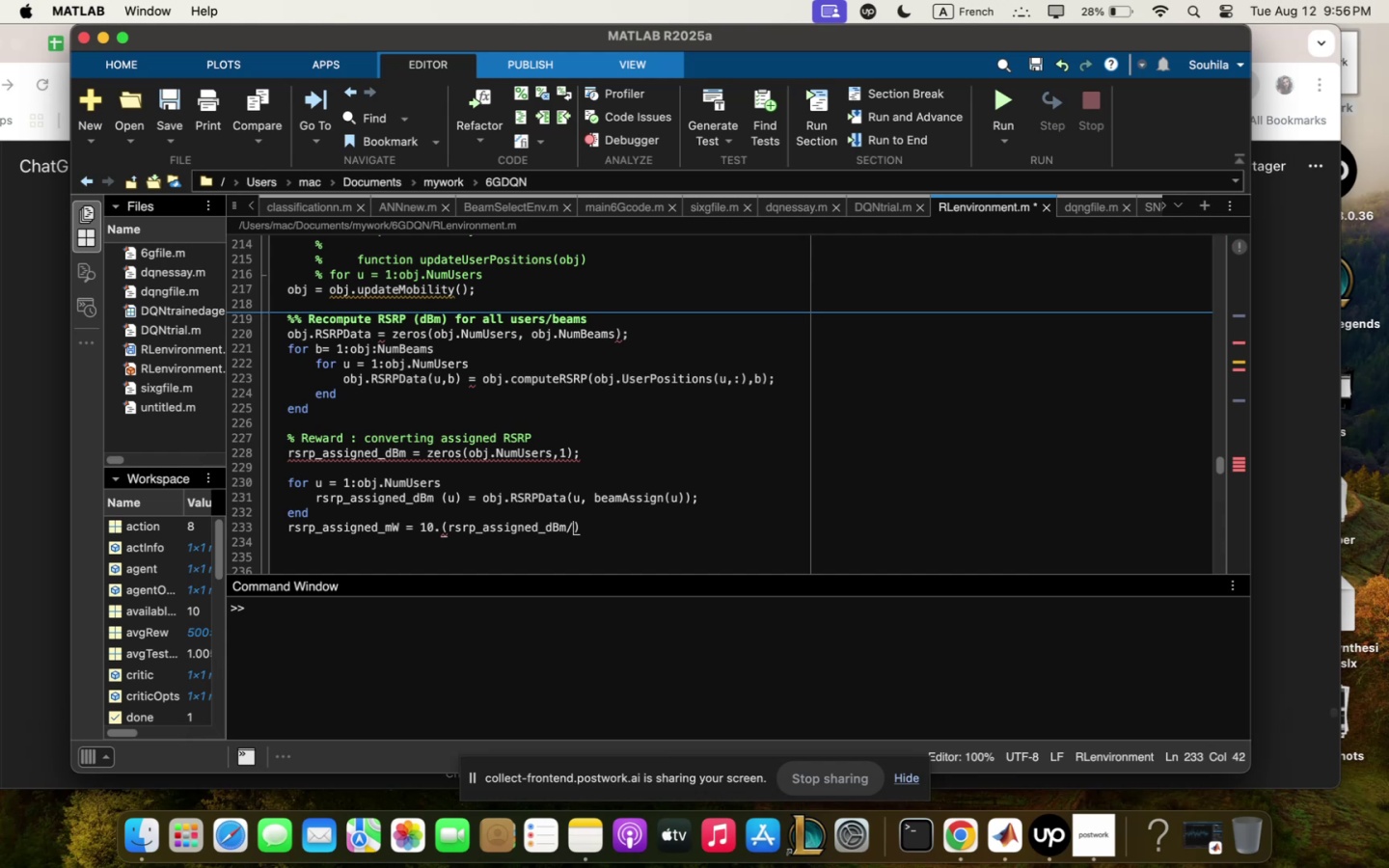 
key(Shift+ShiftLeft)
 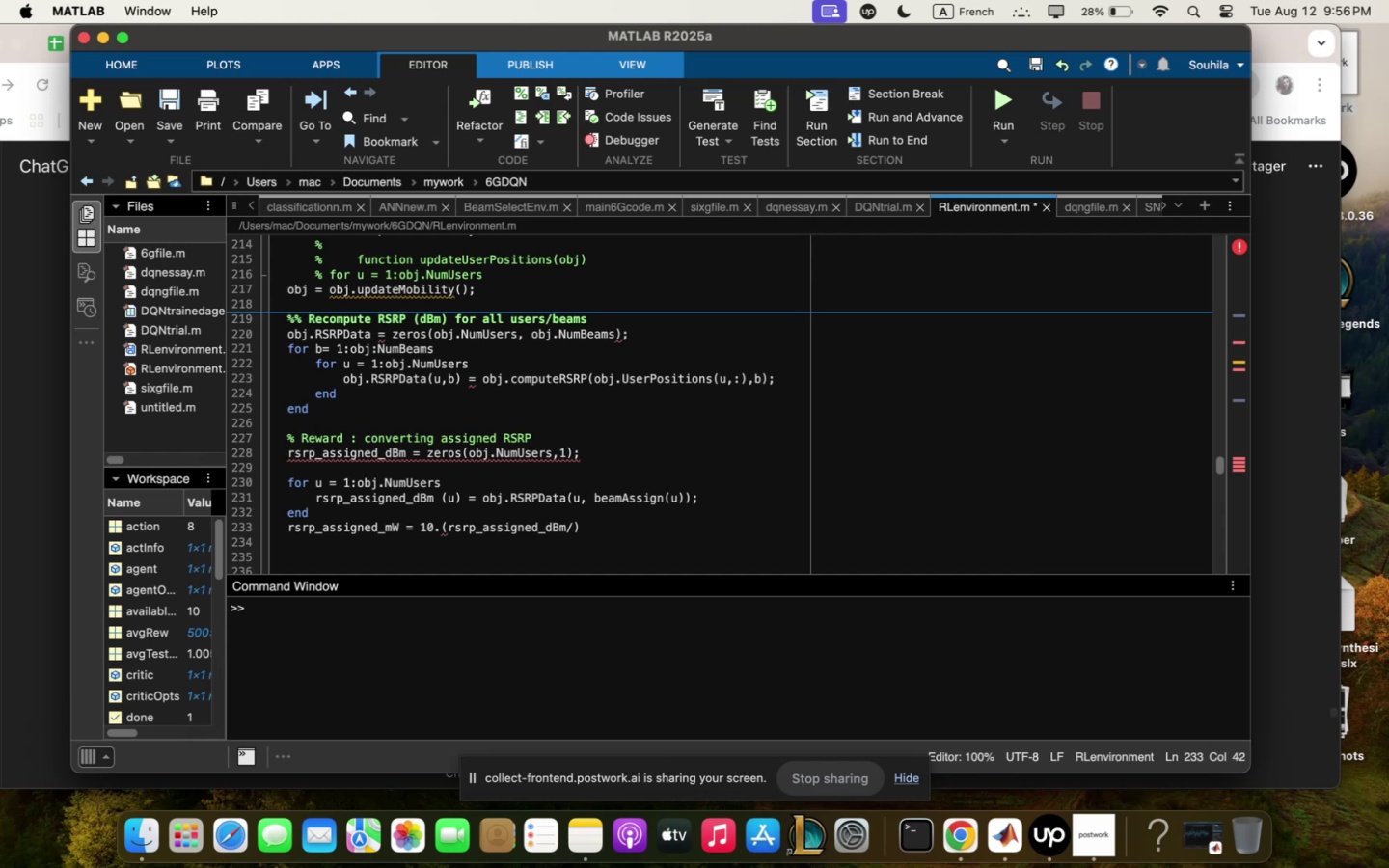 
key(Shift+ShiftLeft)
 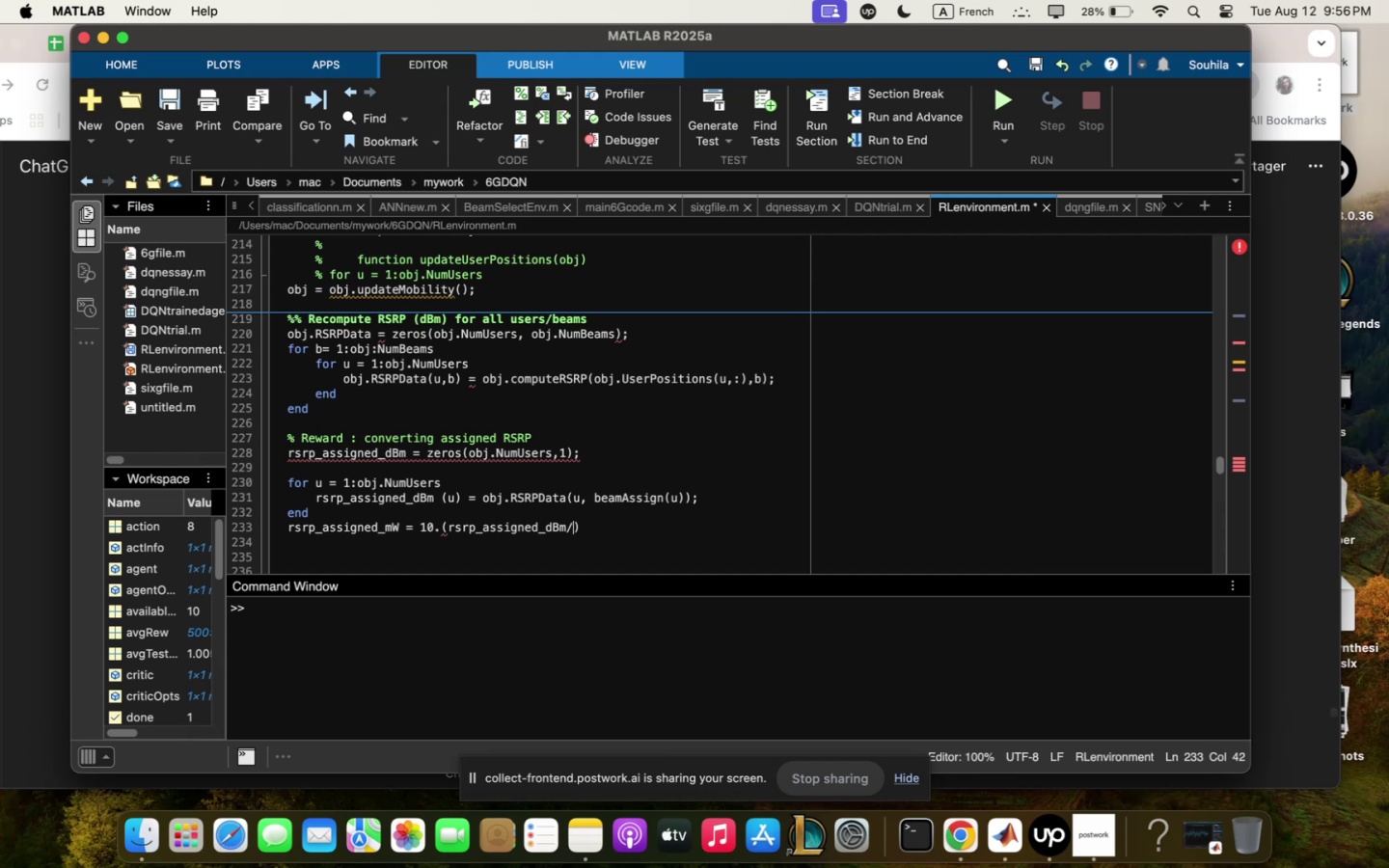 
key(ArrowRight)
 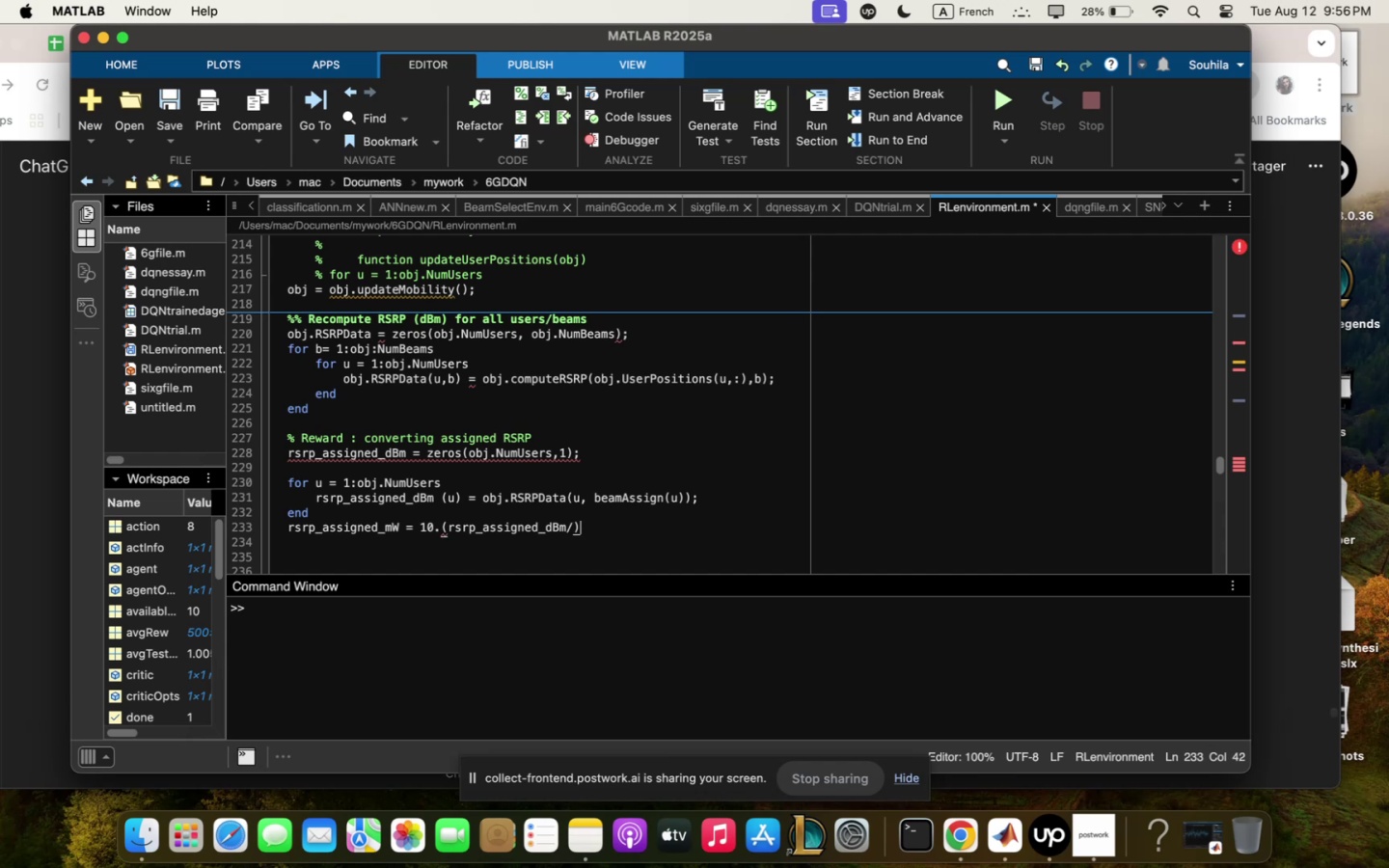 
key(Shift+ShiftLeft)
 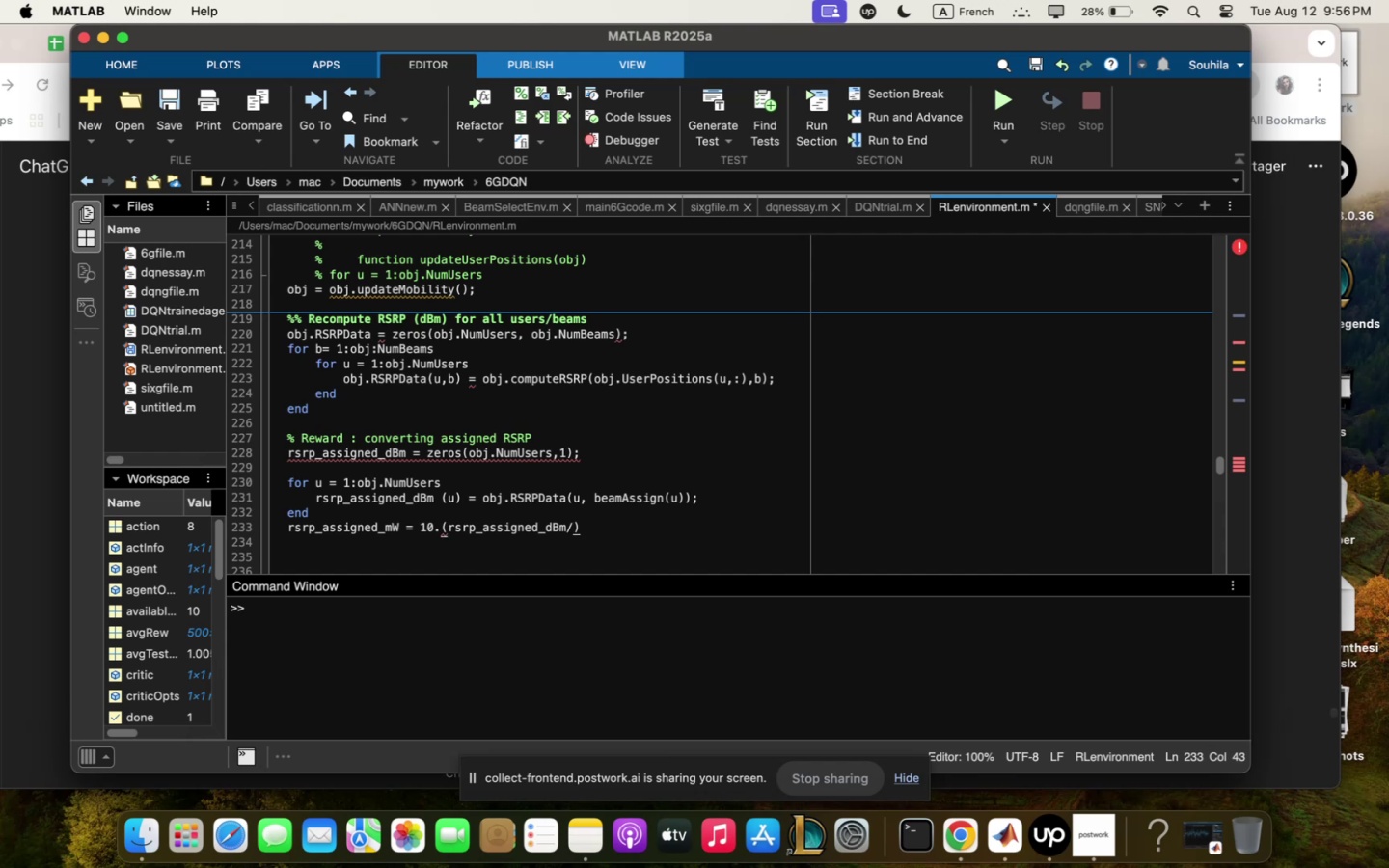 
key(ArrowLeft)
 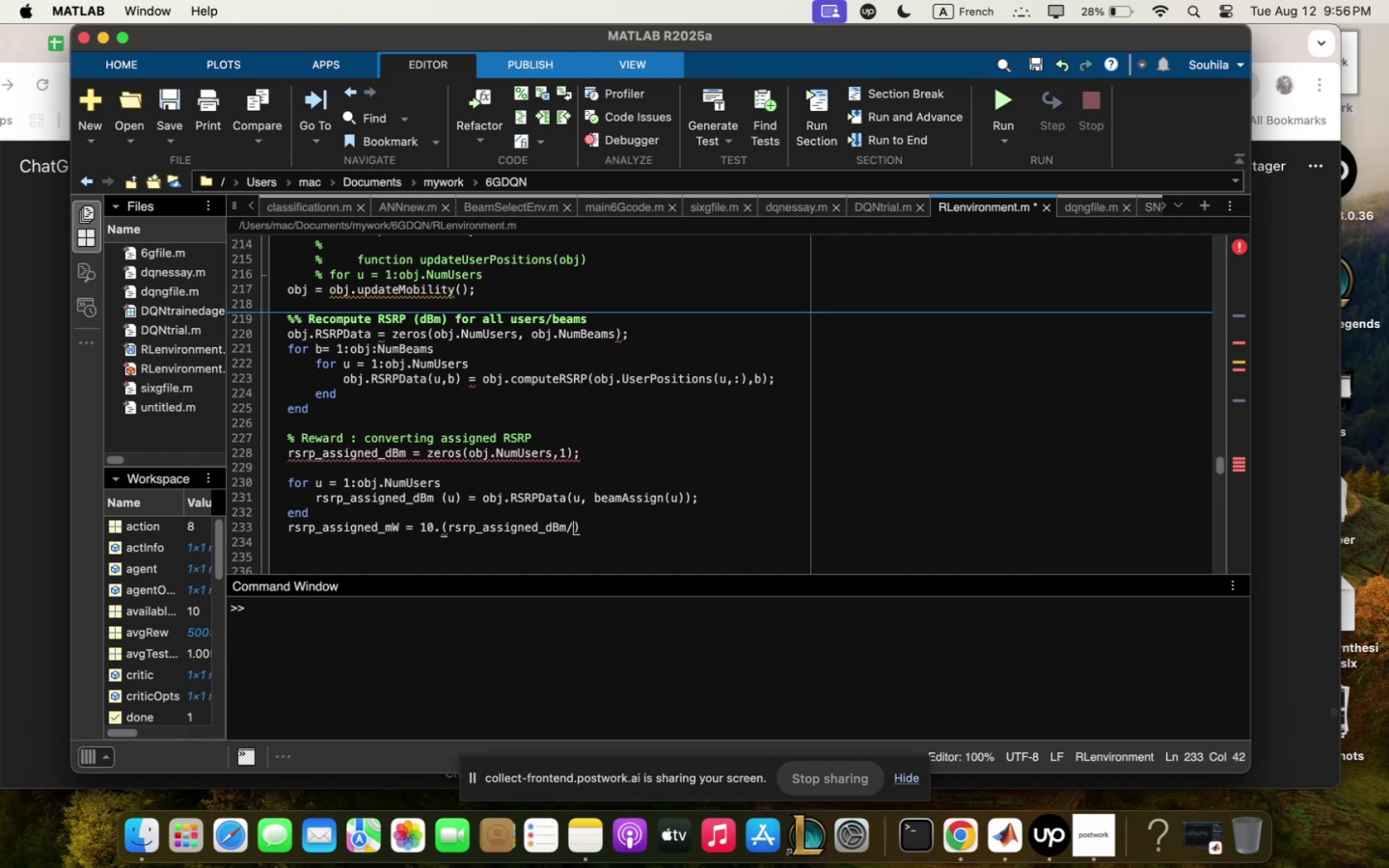 
type( !))
 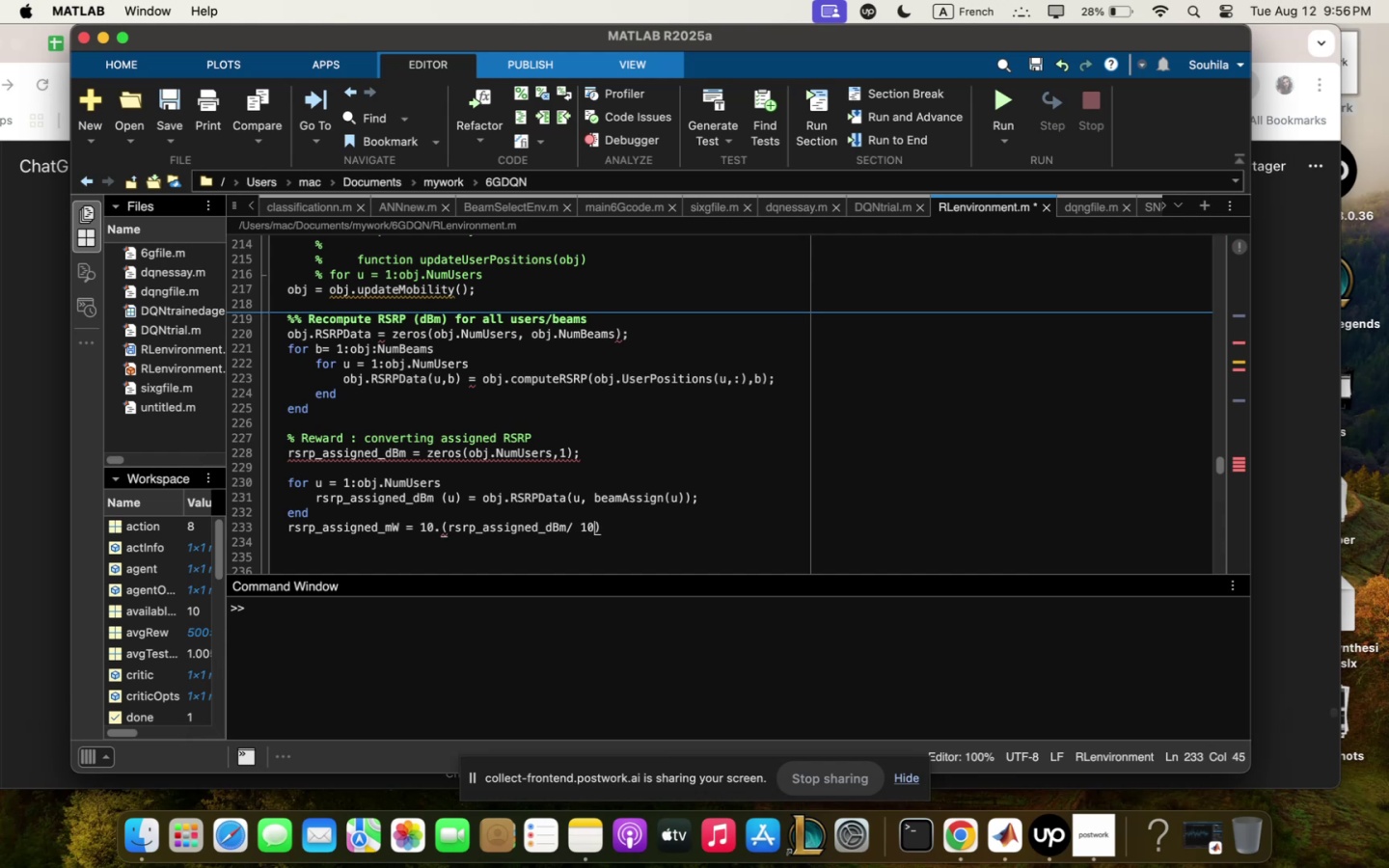 
key(ArrowRight)
 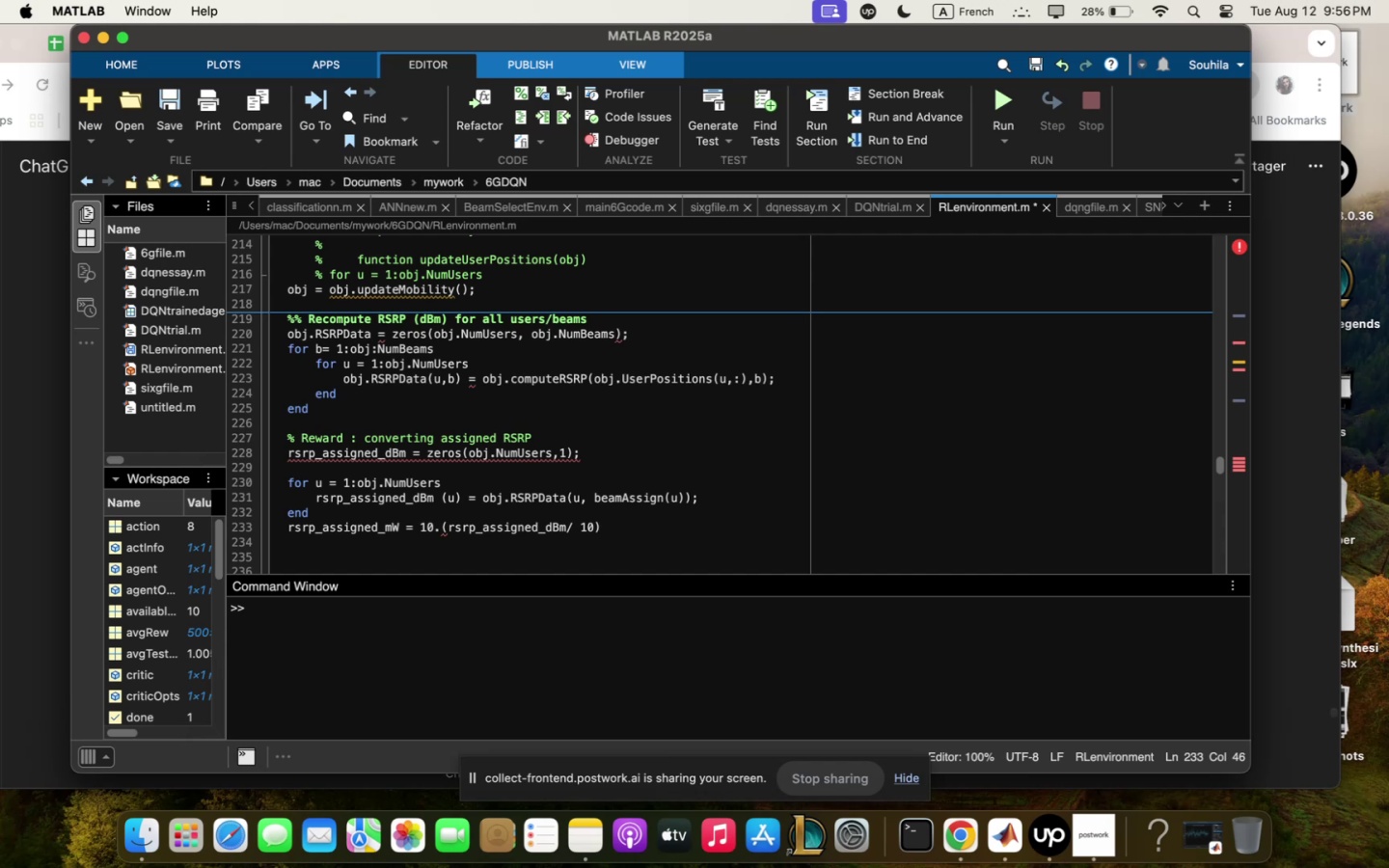 
type(, " dB')
key(Backspace)
type(; to ;z)
key(Backspace)
type(Z)
 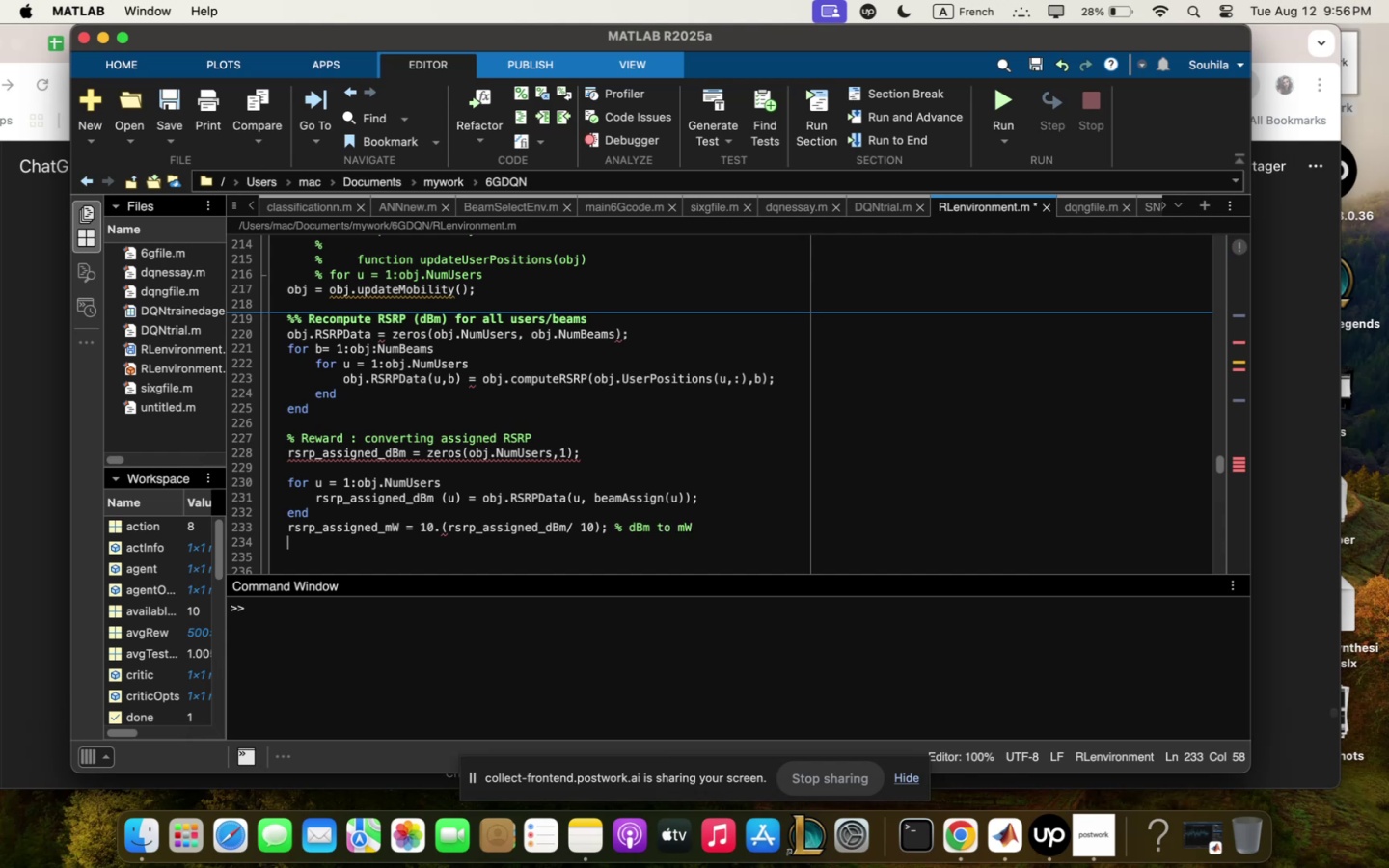 
 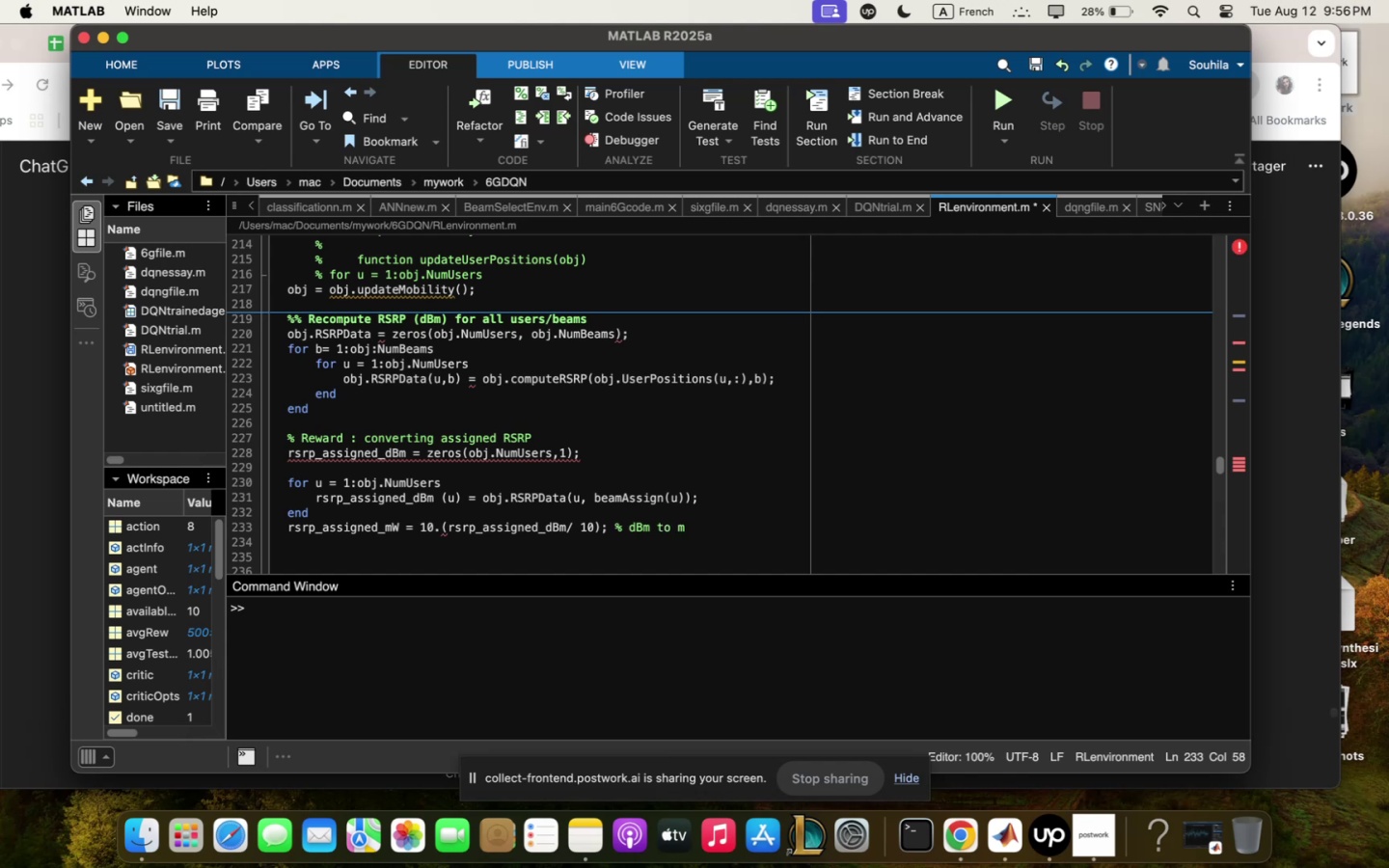 
key(Enter)
 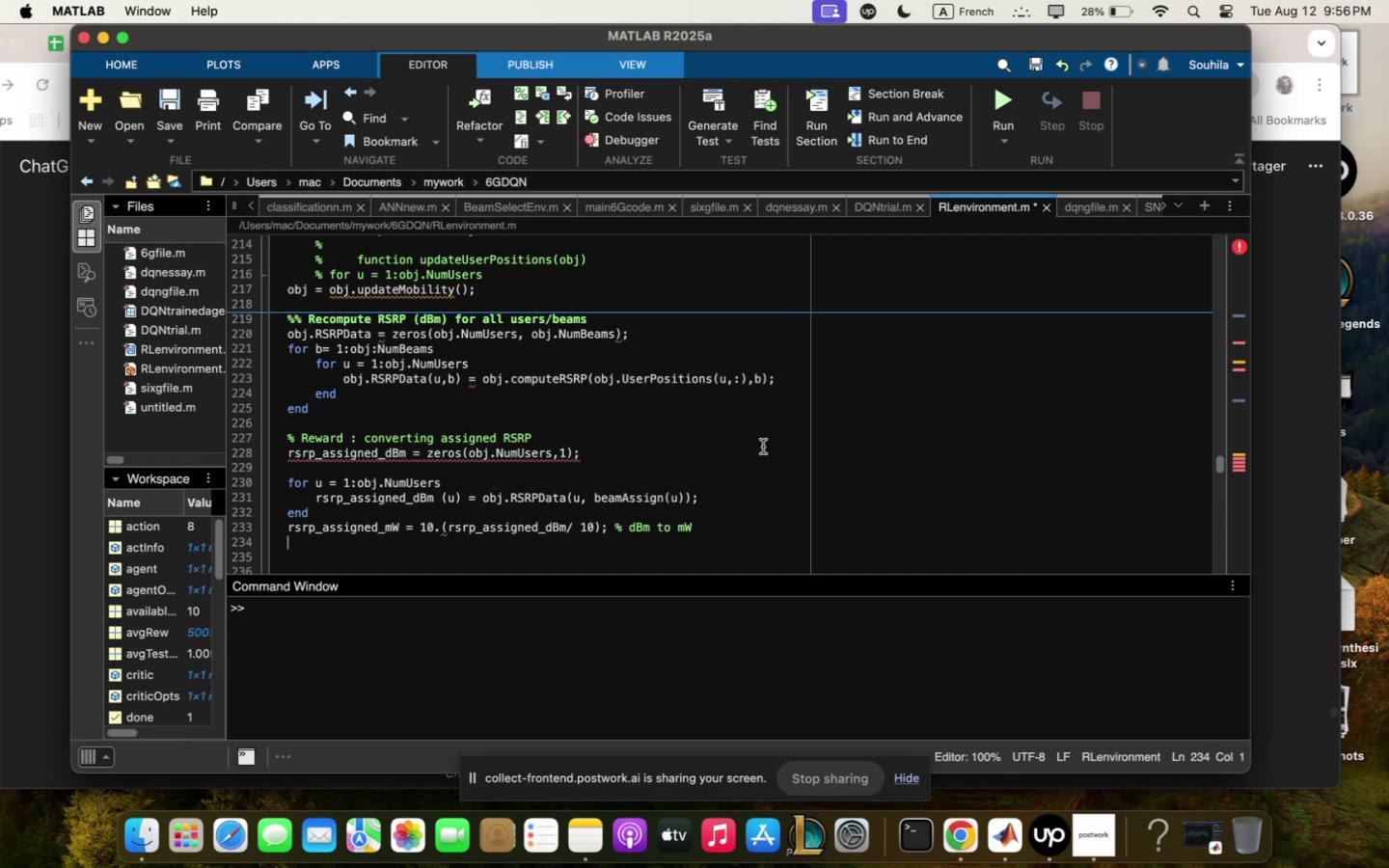 
type(rezqrd / )
 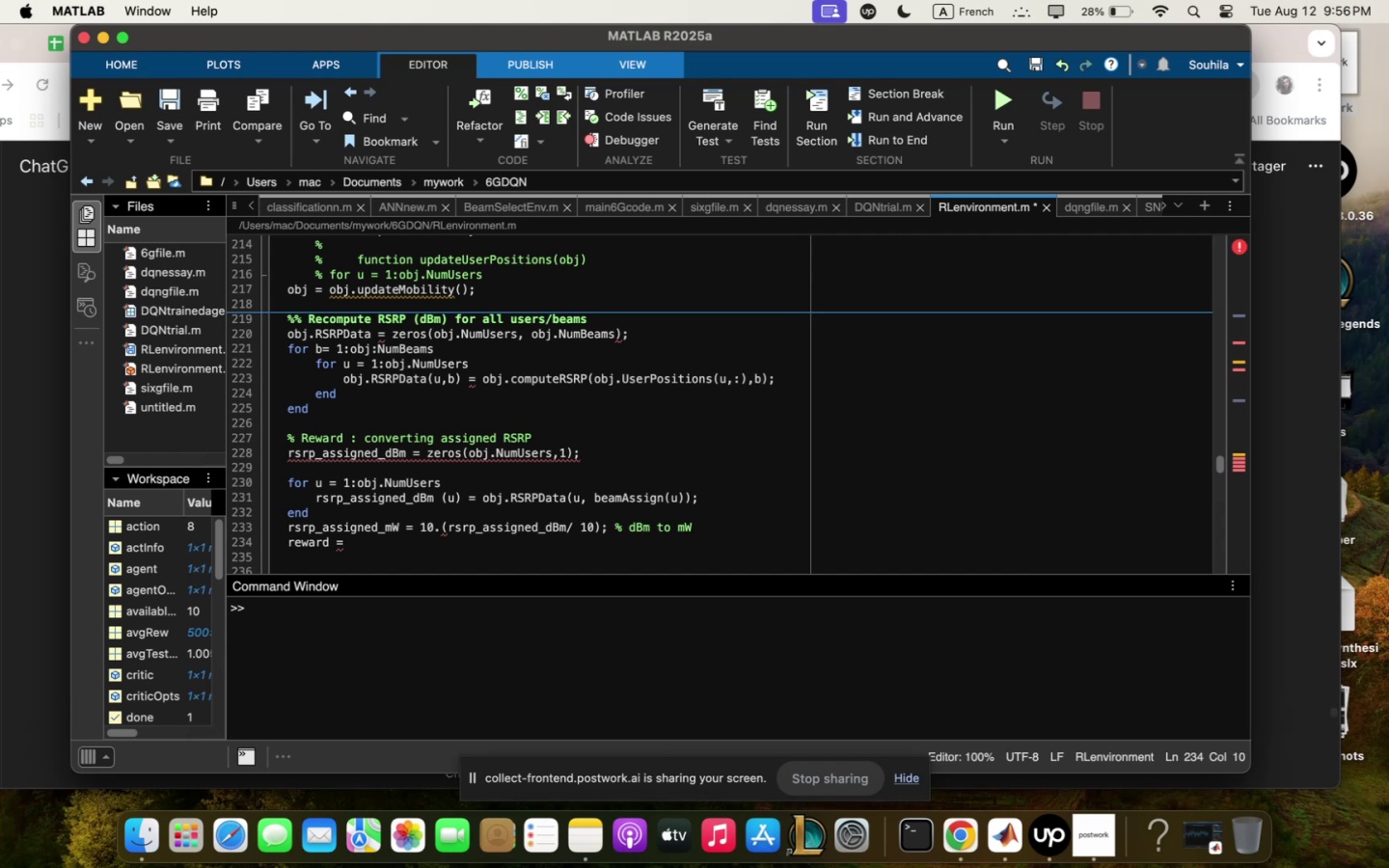 
wait(11.06)
 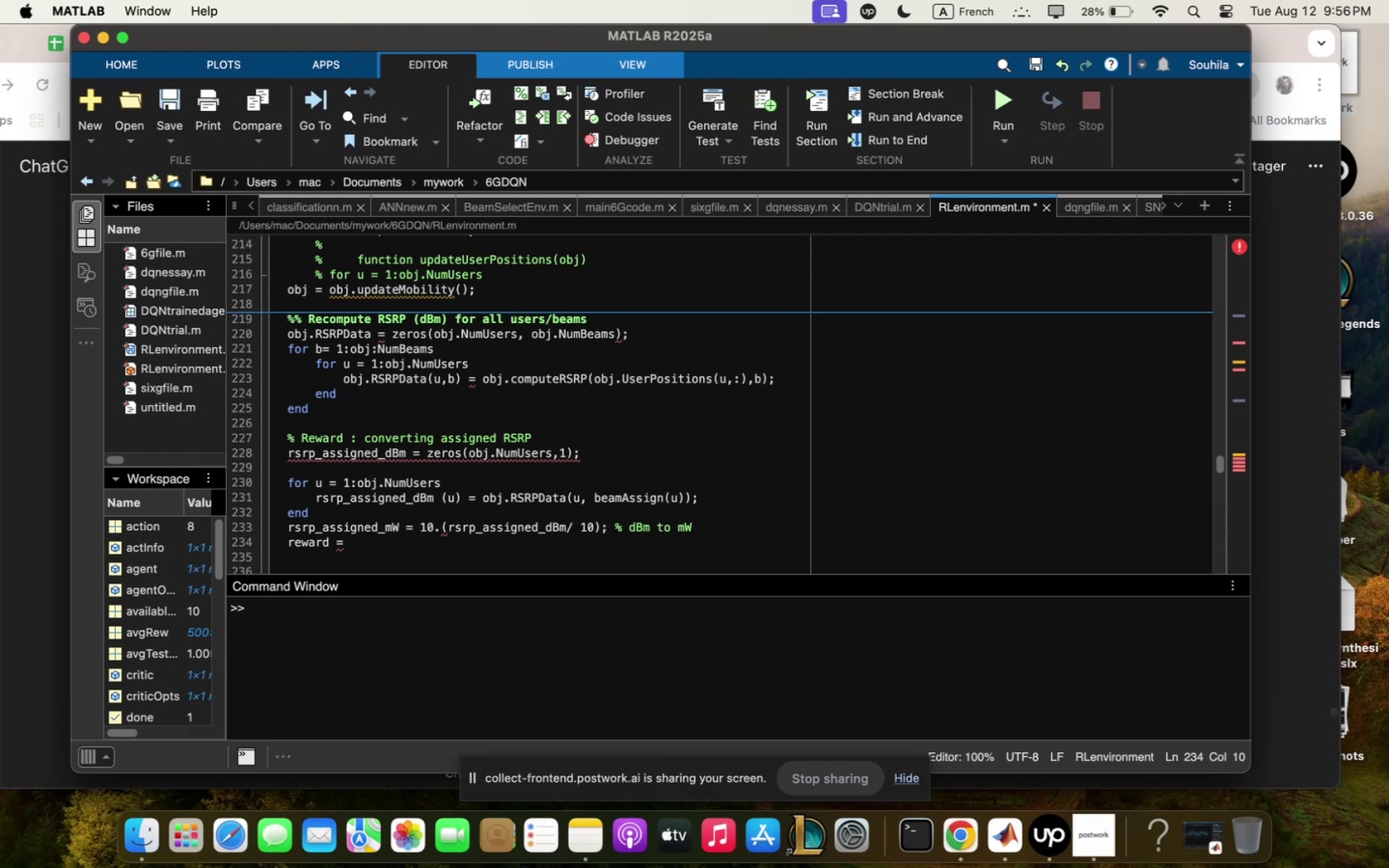 
left_click([554, 430])
 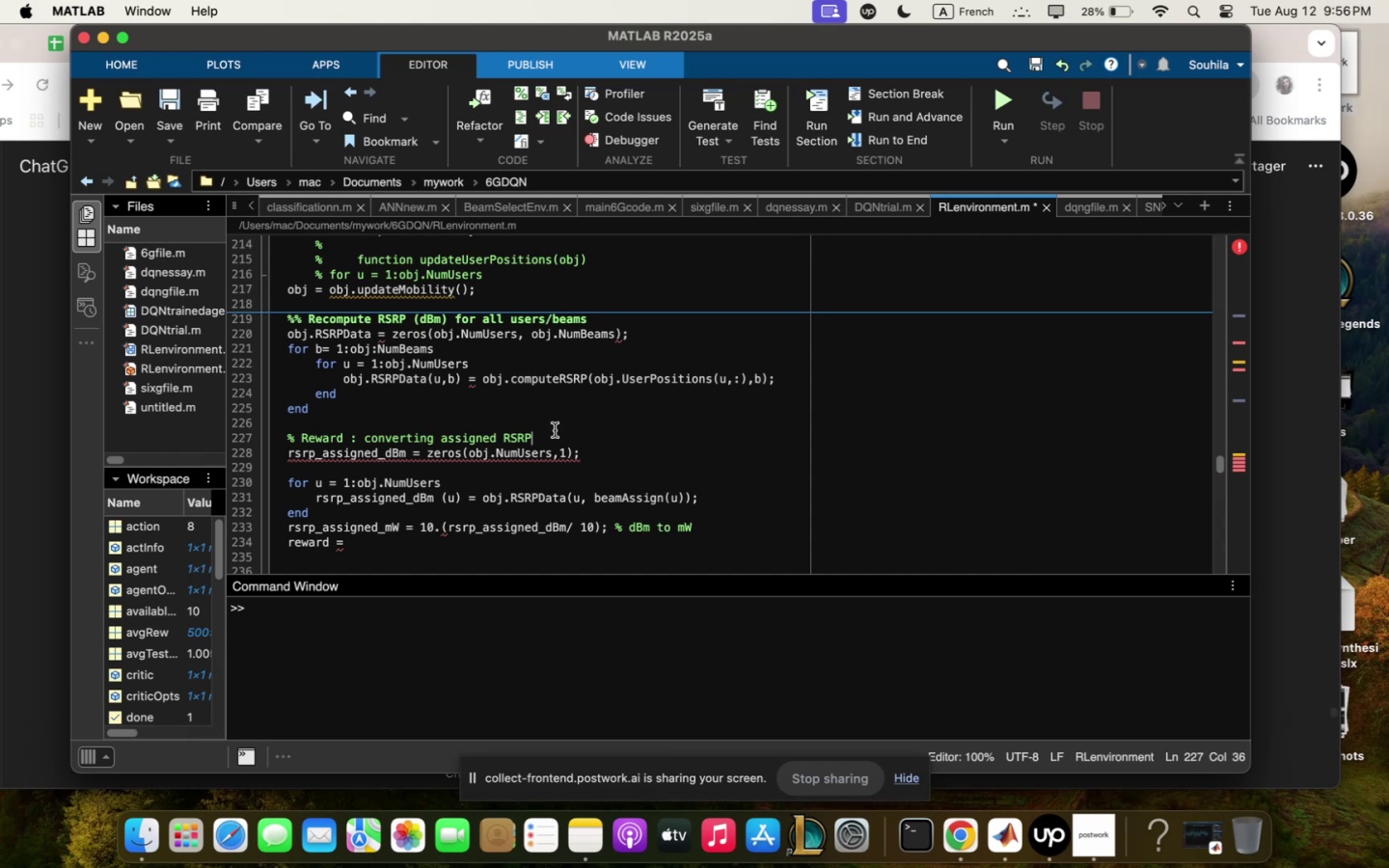 
type( into lineqr ;Z )
 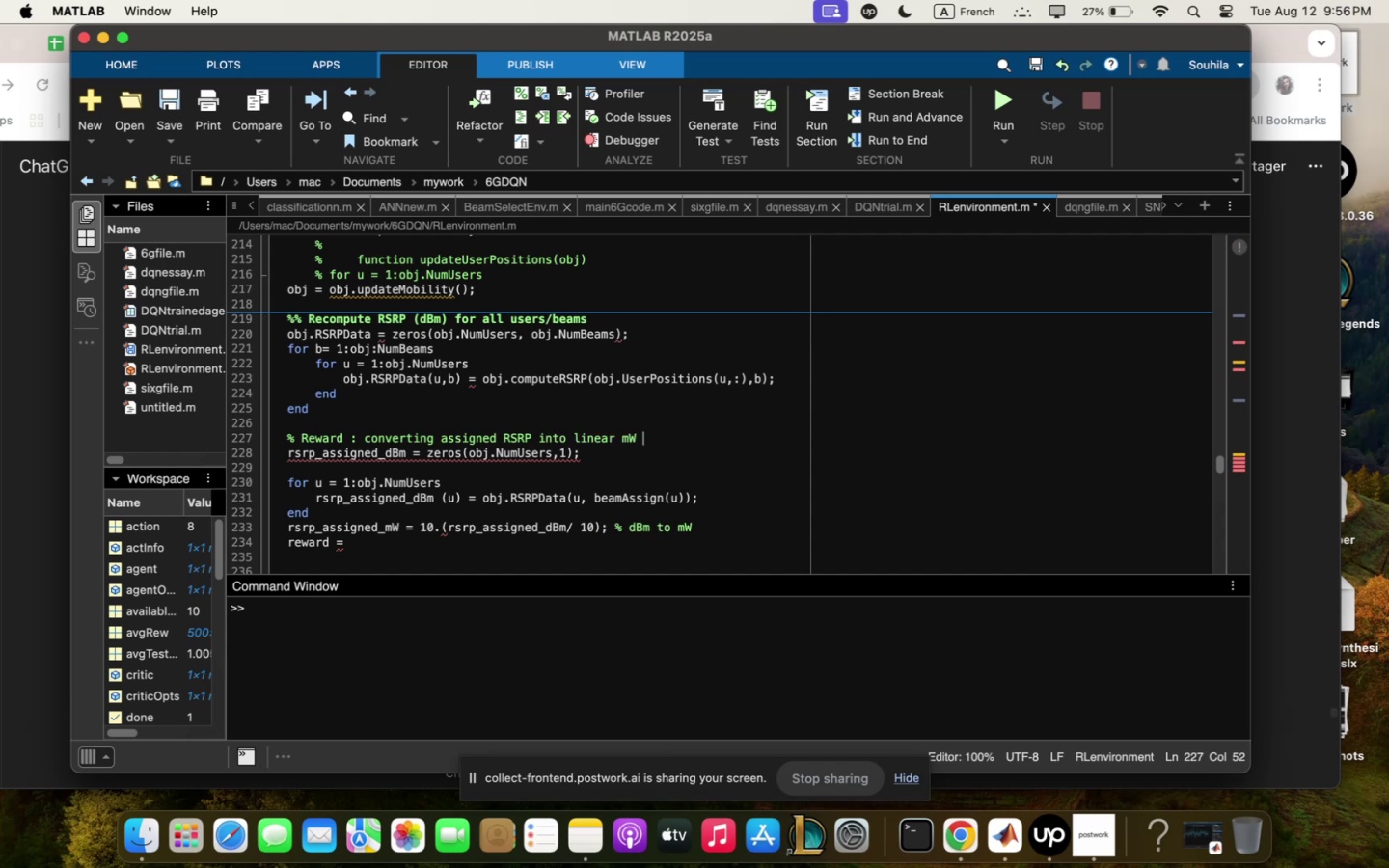 
scroll: coordinate [523, 432], scroll_direction: down, amount: 3.0
 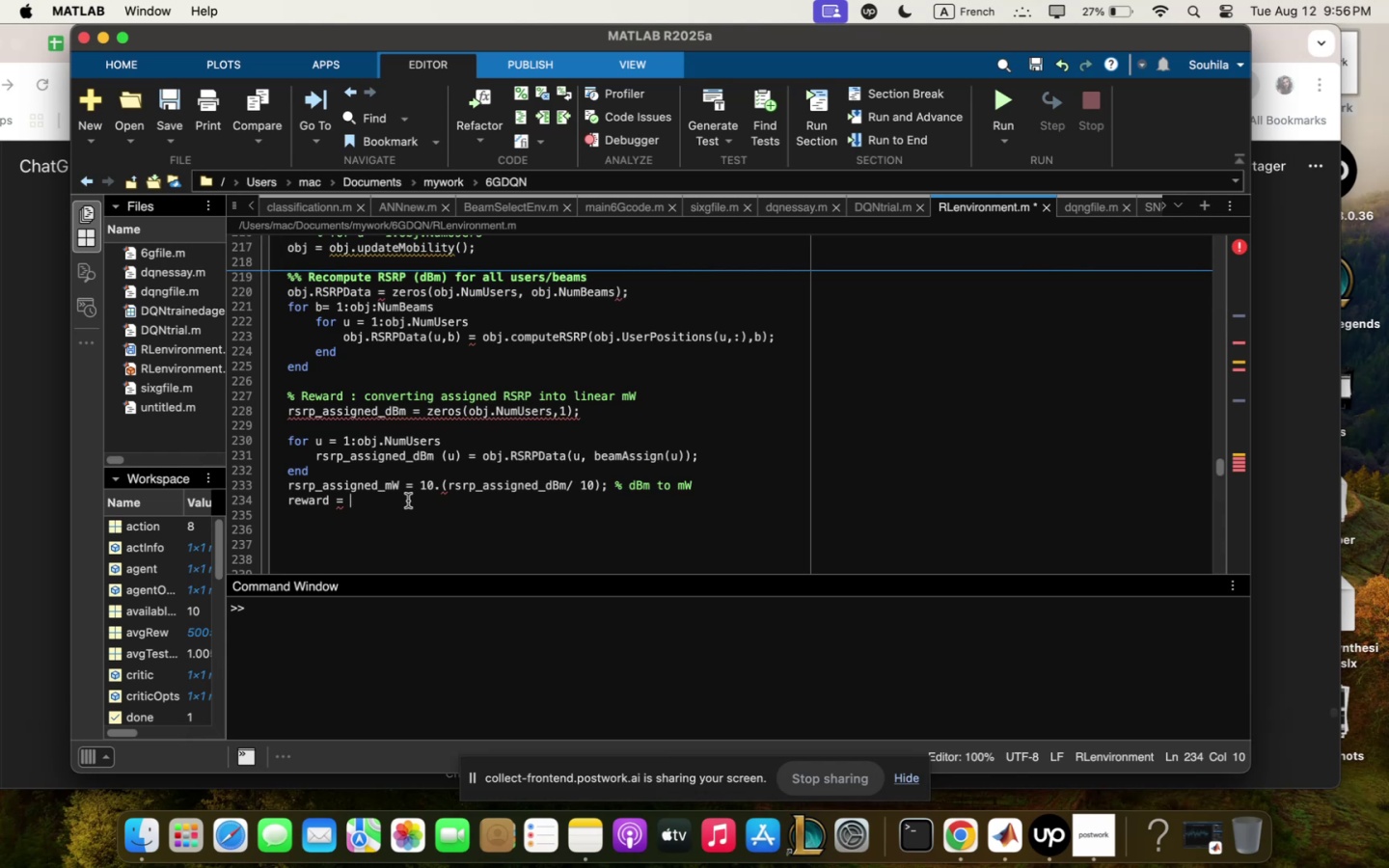 
wait(6.6)
 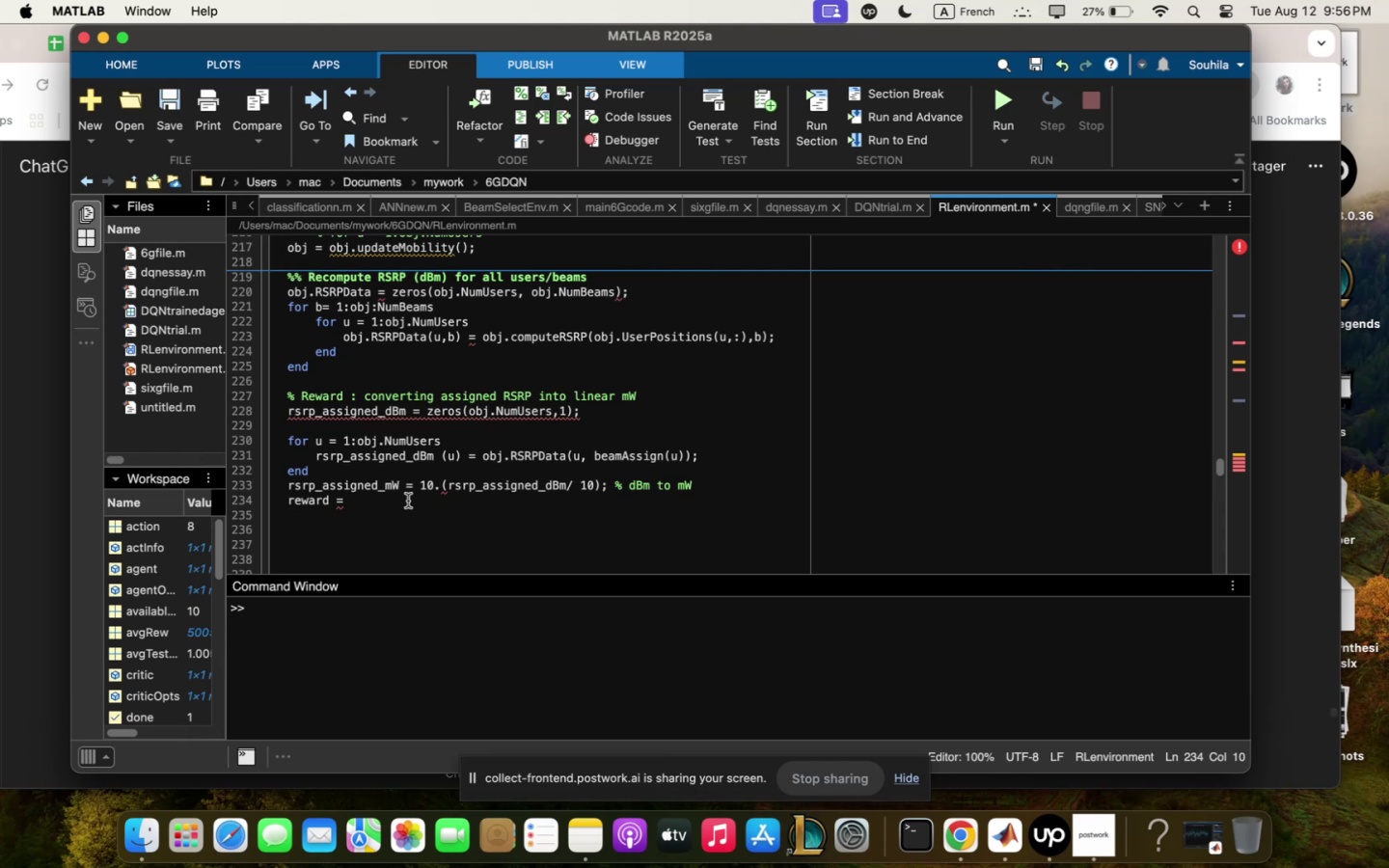 
type(;eqn5rsrp+qssigned+;Z)
 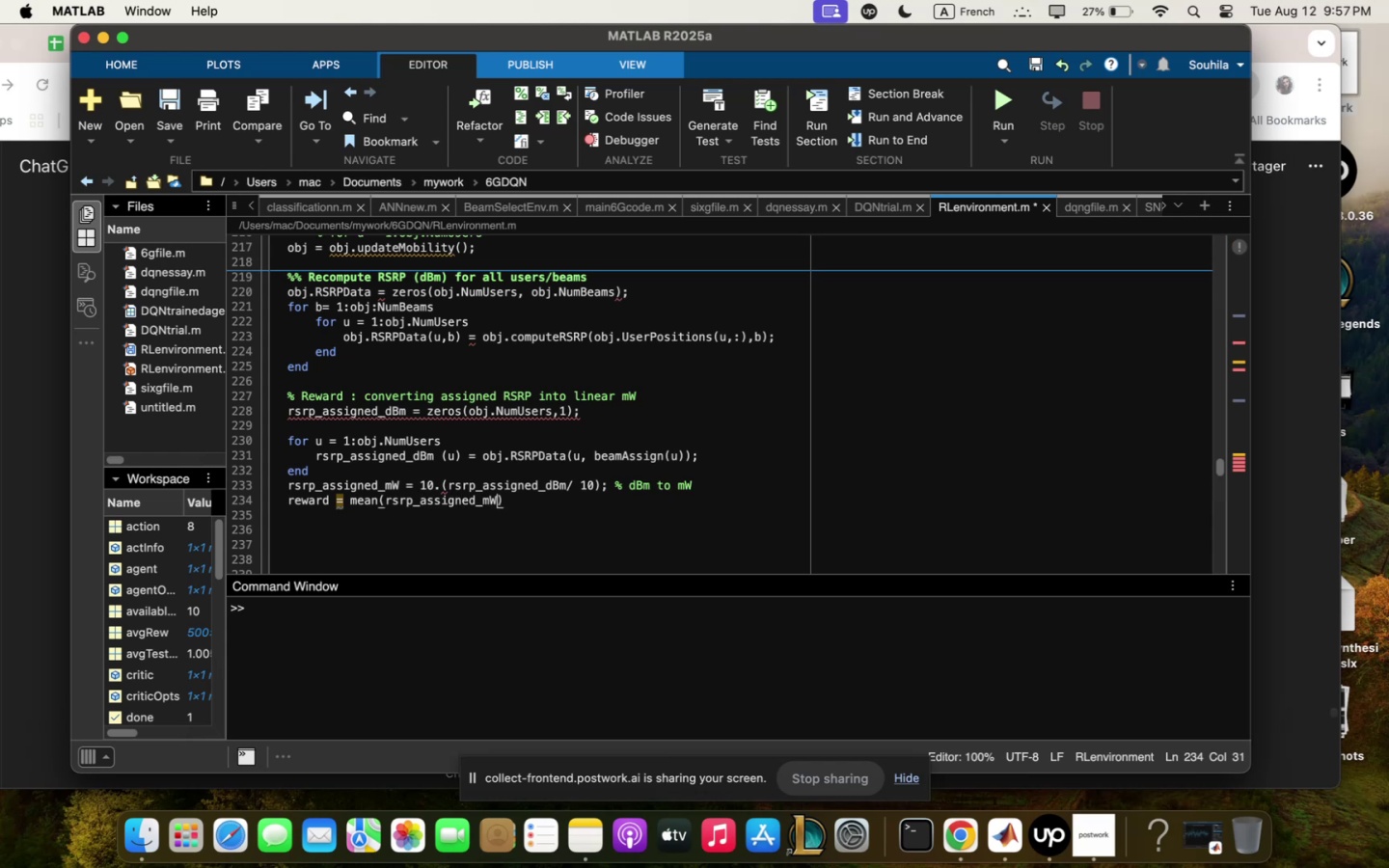 
key(ArrowRight)
 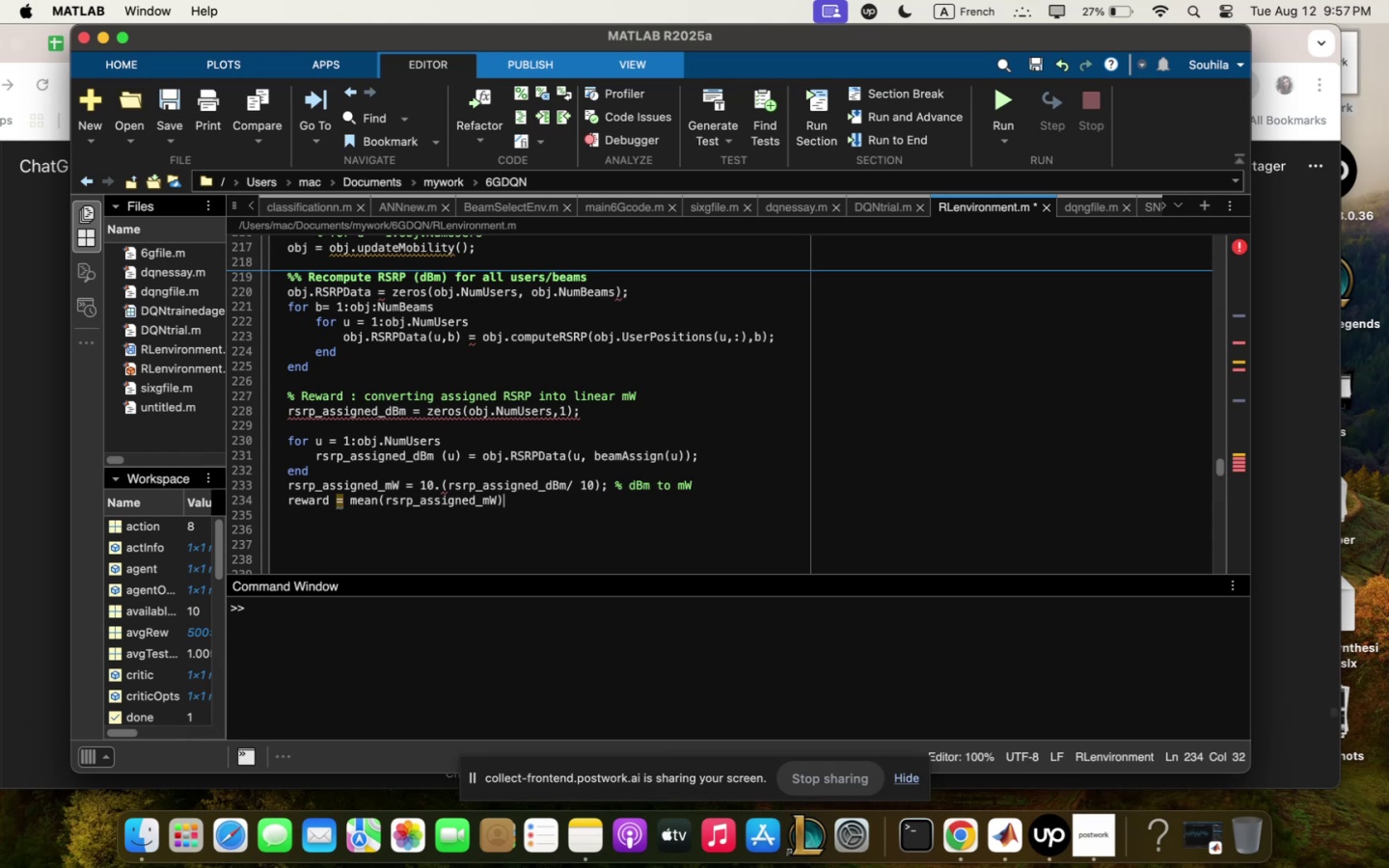 
key(Comma)
 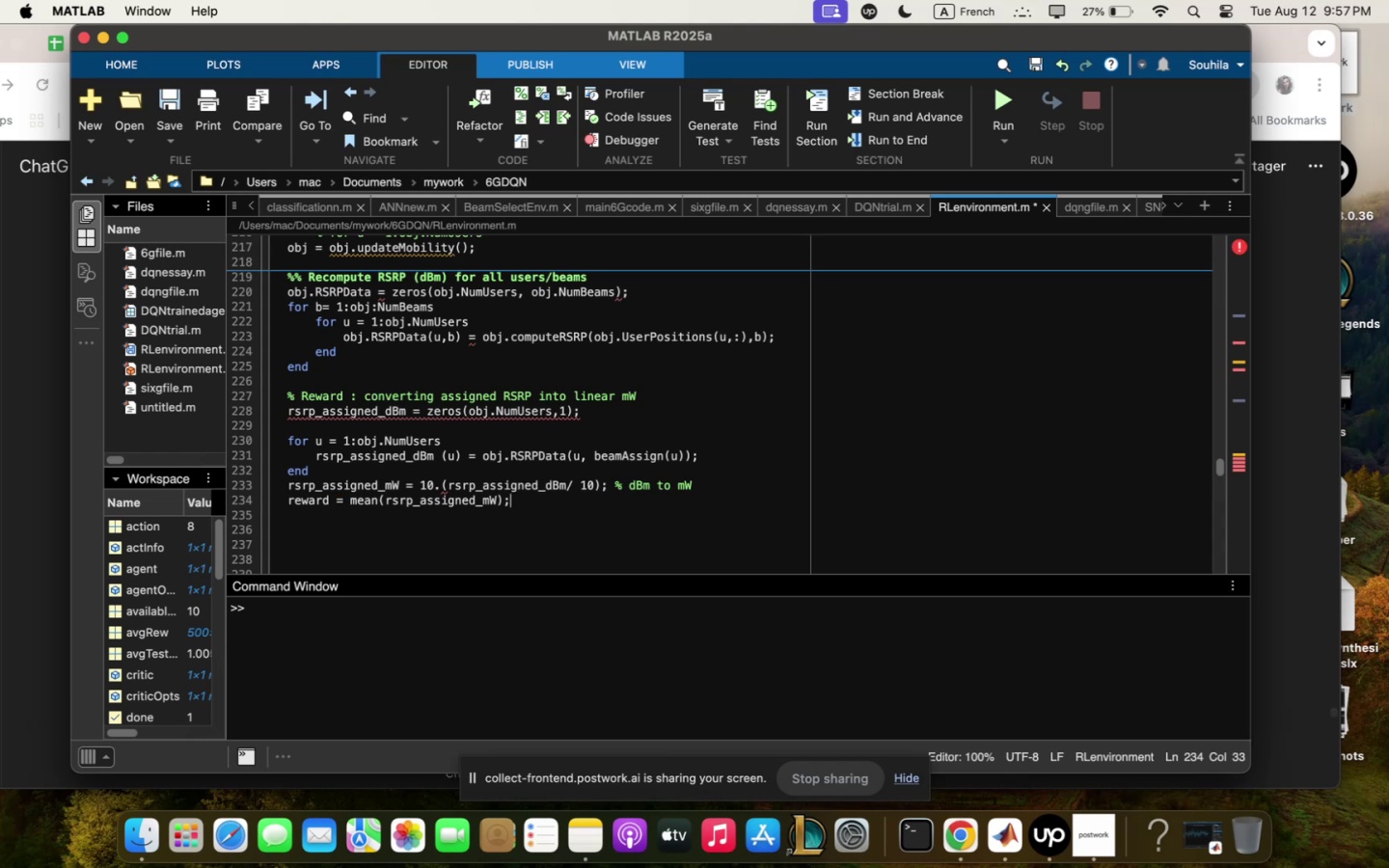 
type( "positibe)
key(Backspace)
key(Backspace)
type(ve rezqrd)
 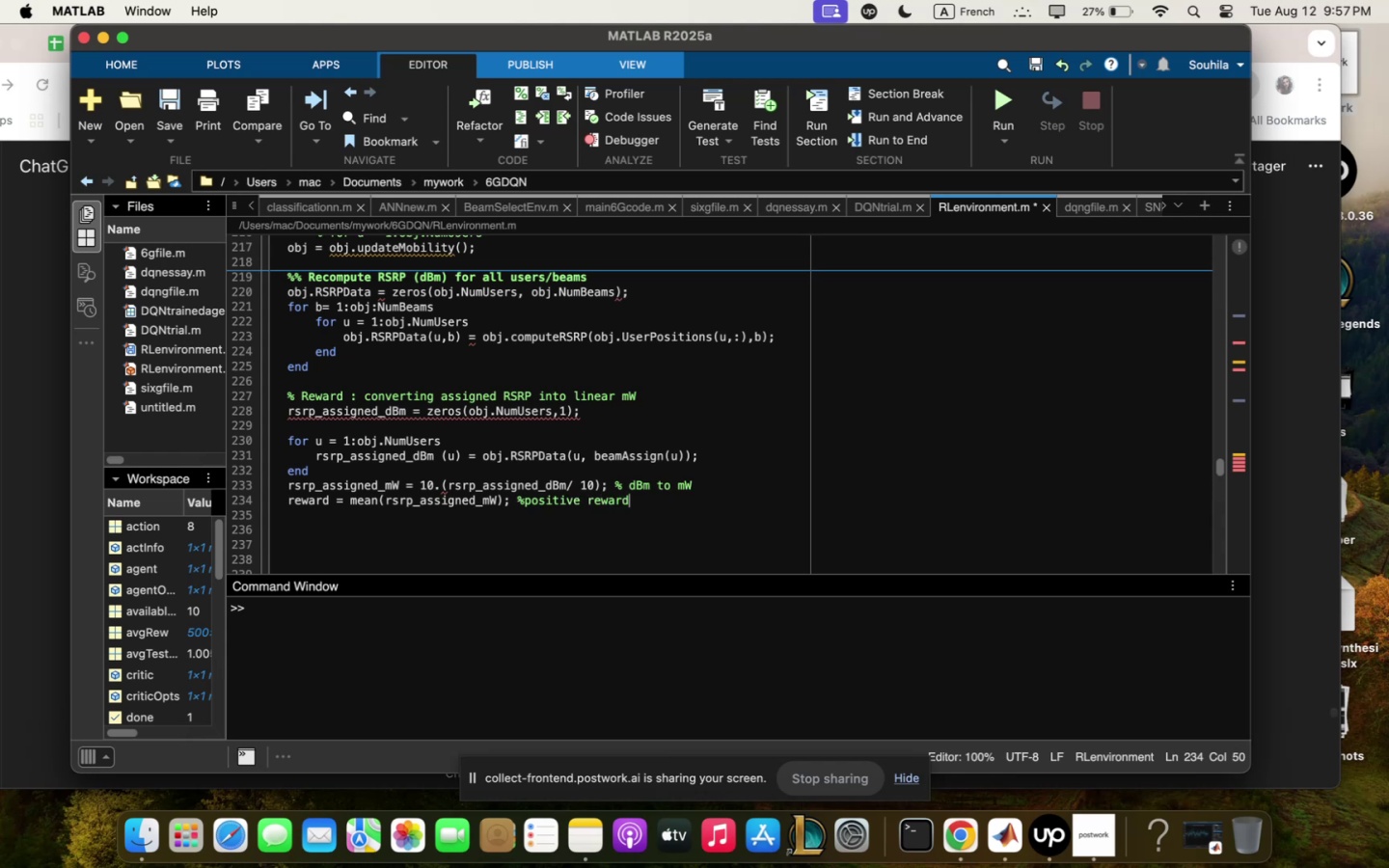 
 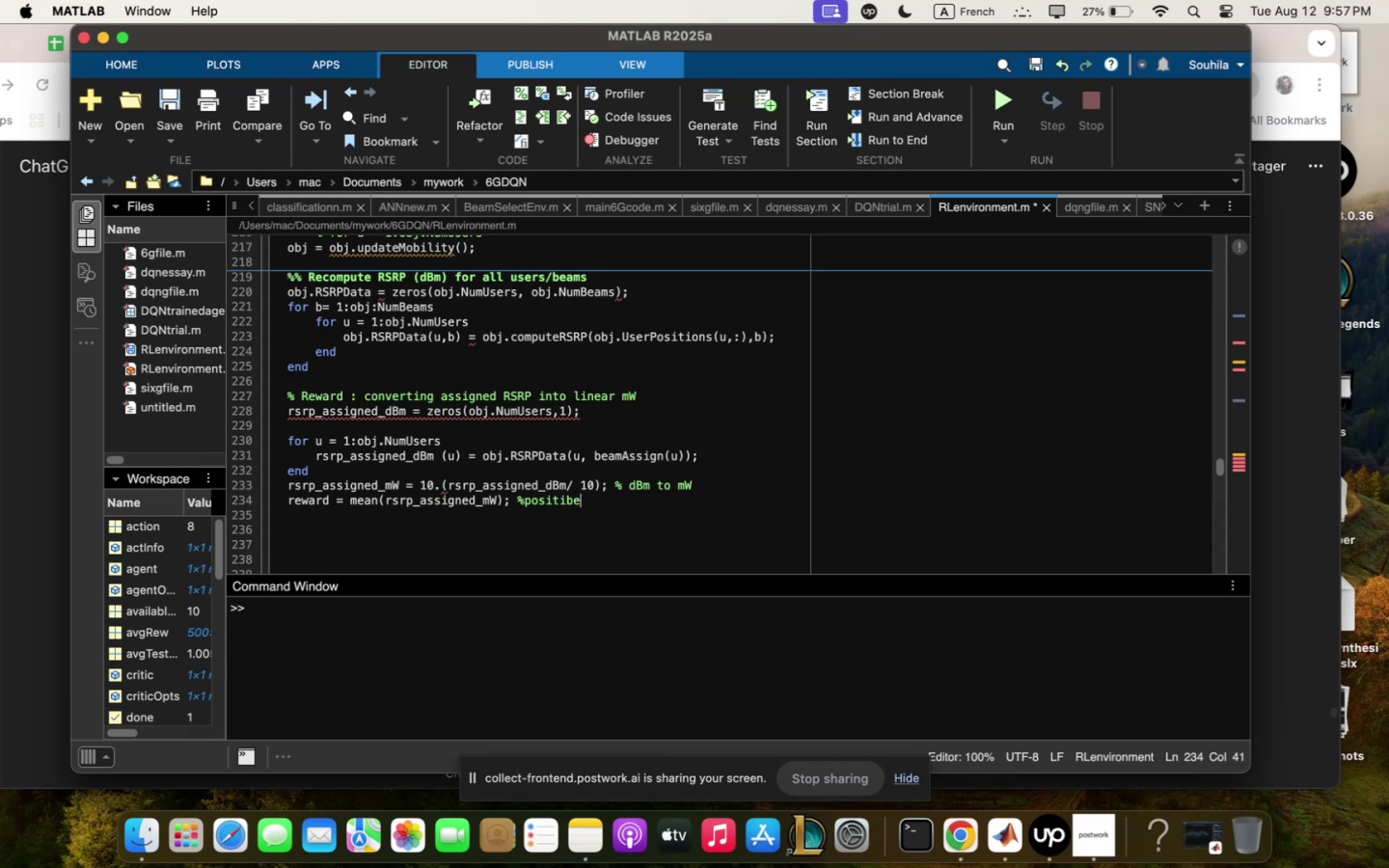 
key(Enter)
 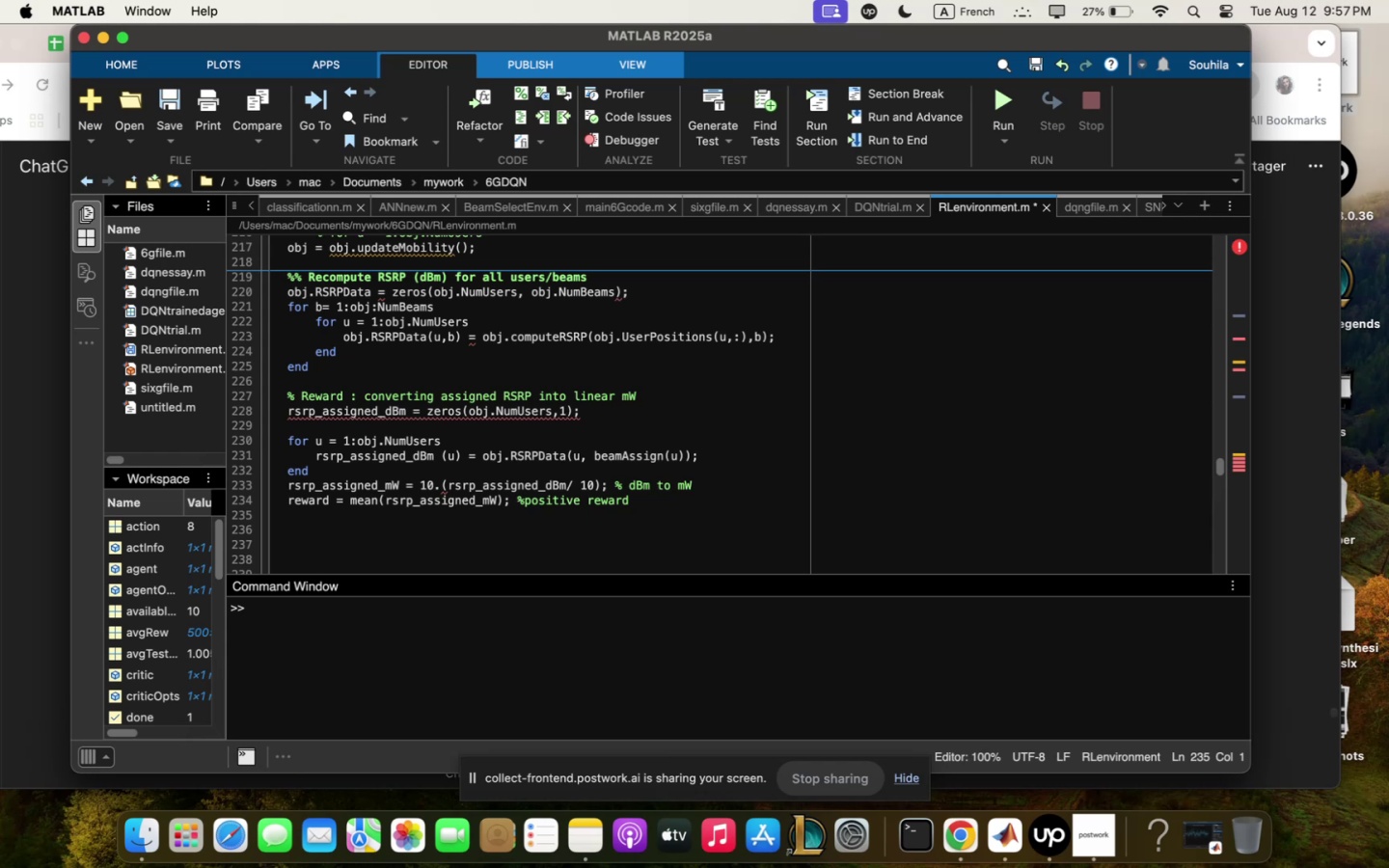 
wait(6.2)
 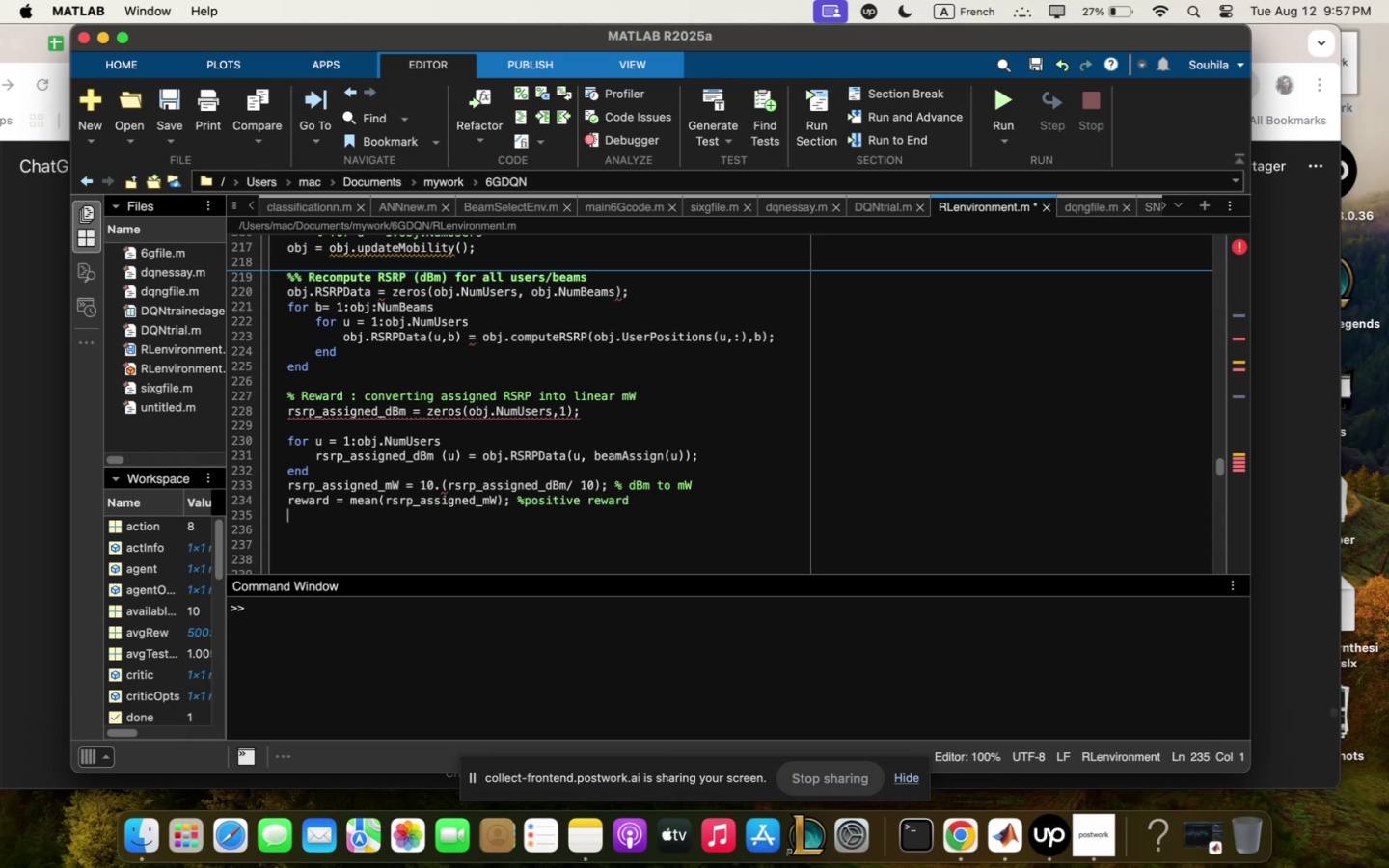 
key(Enter)
 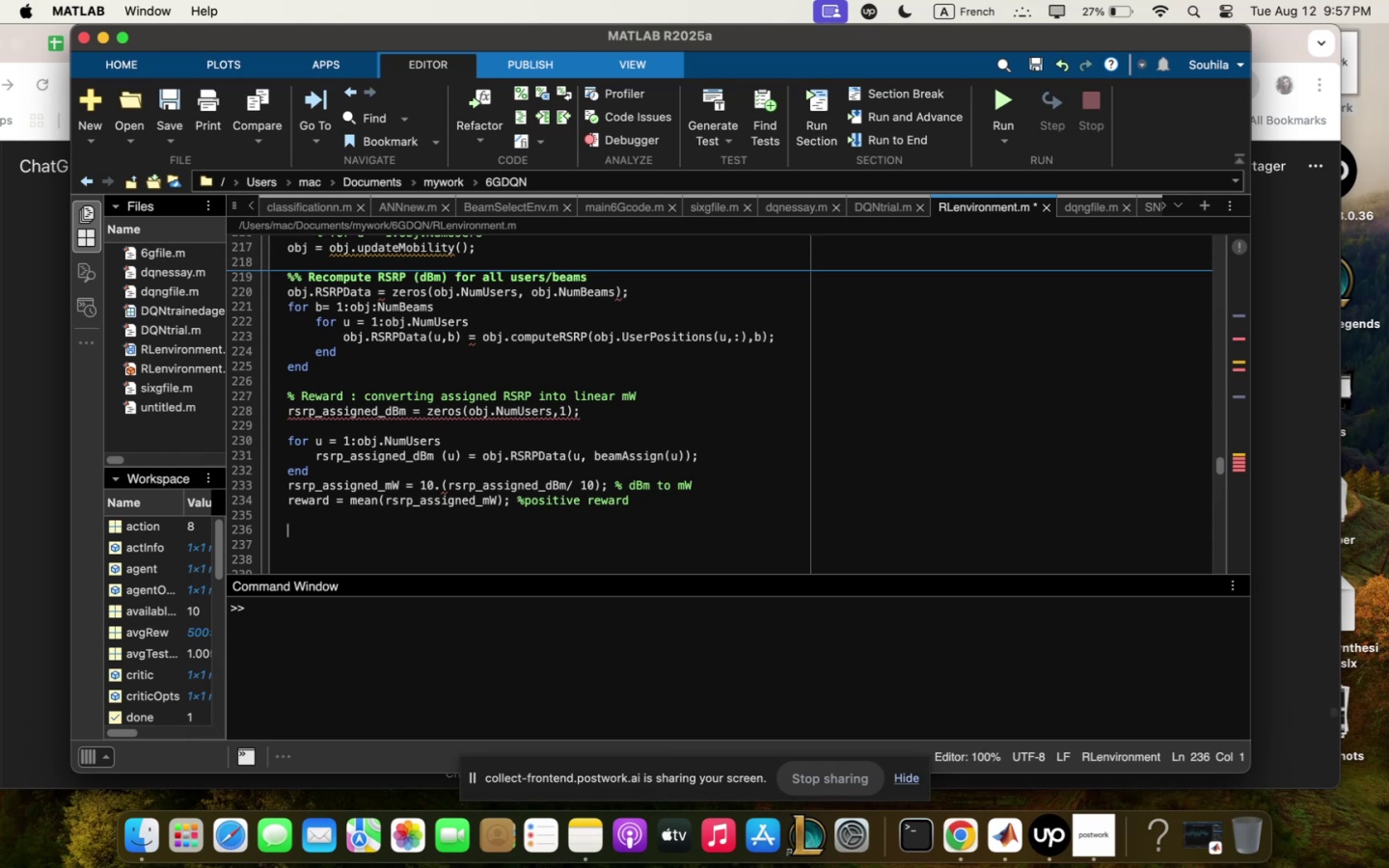 
type(""" Updqte)
 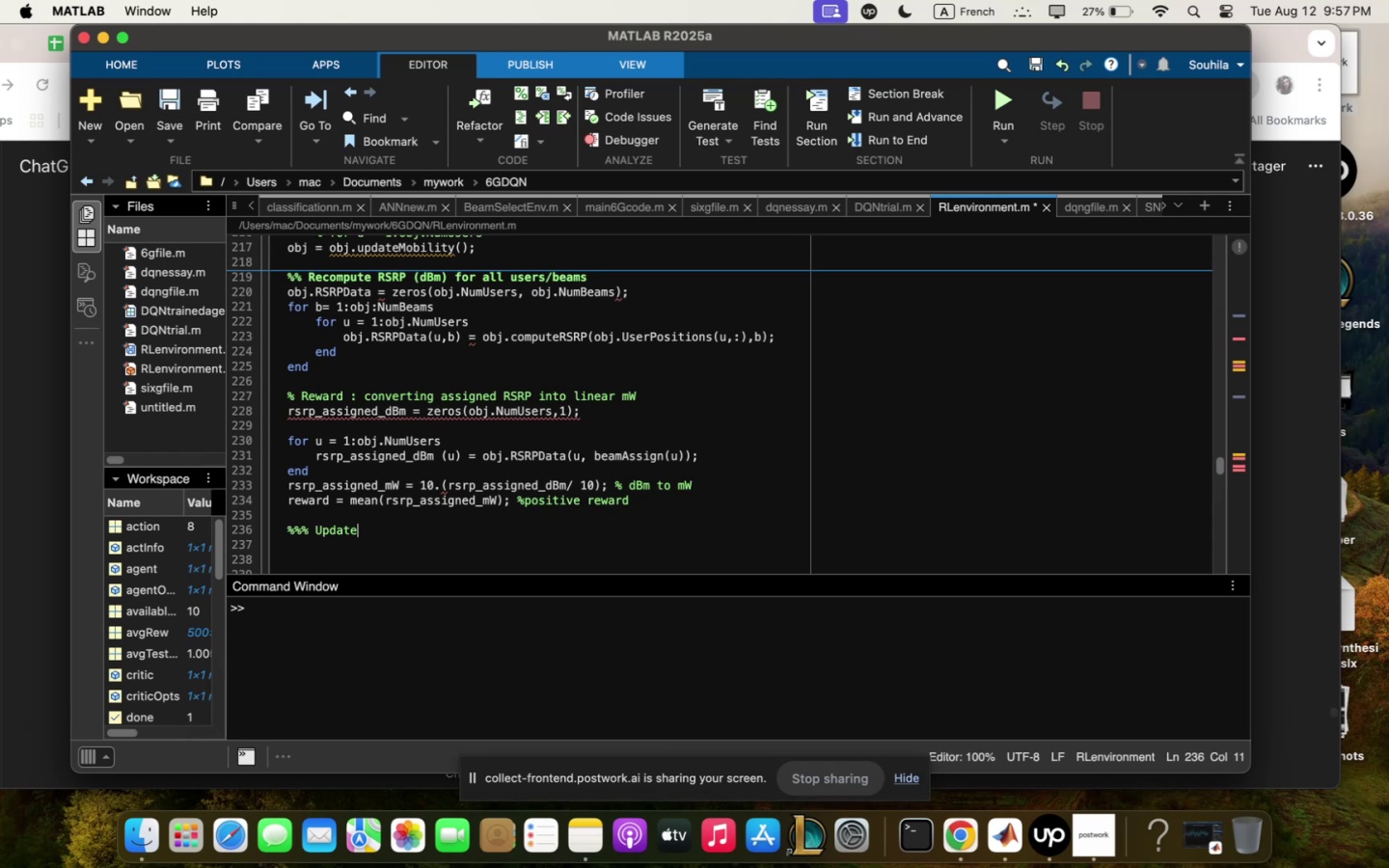 
type( prev beq;; q)
key(Backspace)
type(qssign;ent )
 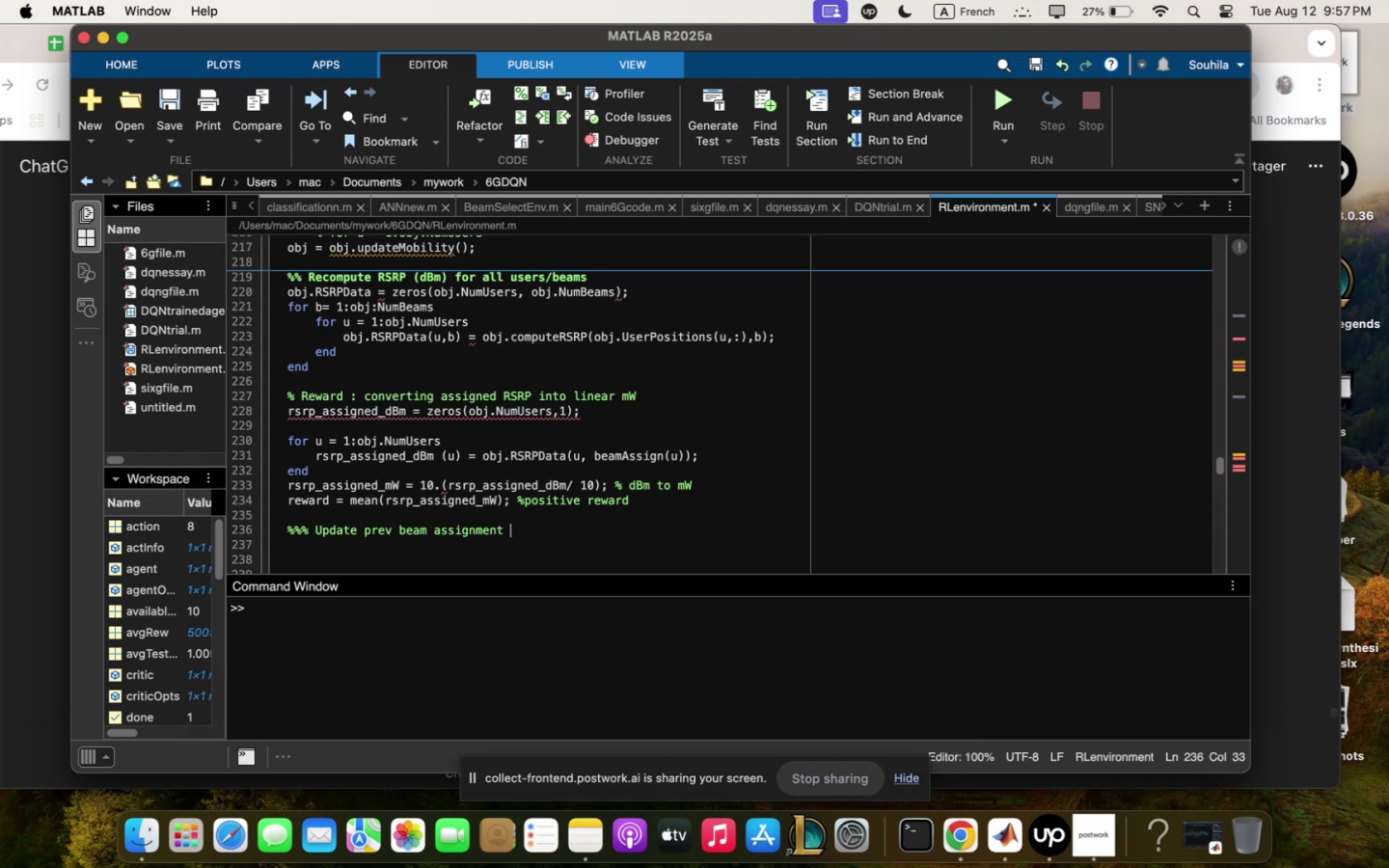 
key(Enter)
 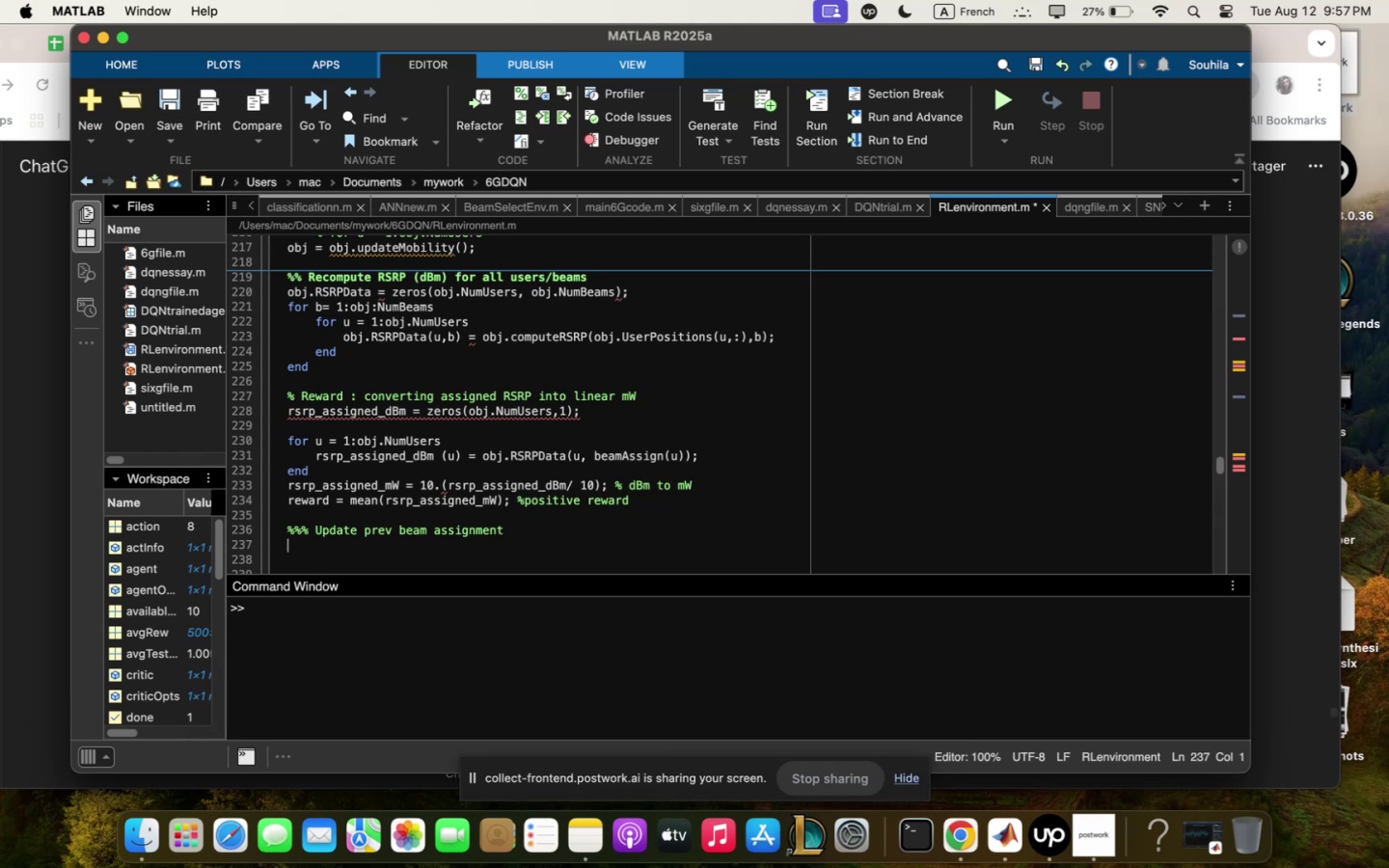 
key(Backspace)
key(Backspace)
type( fkr)
key(Backspace)
key(Backspace)
type(or next objesrvqtion )
 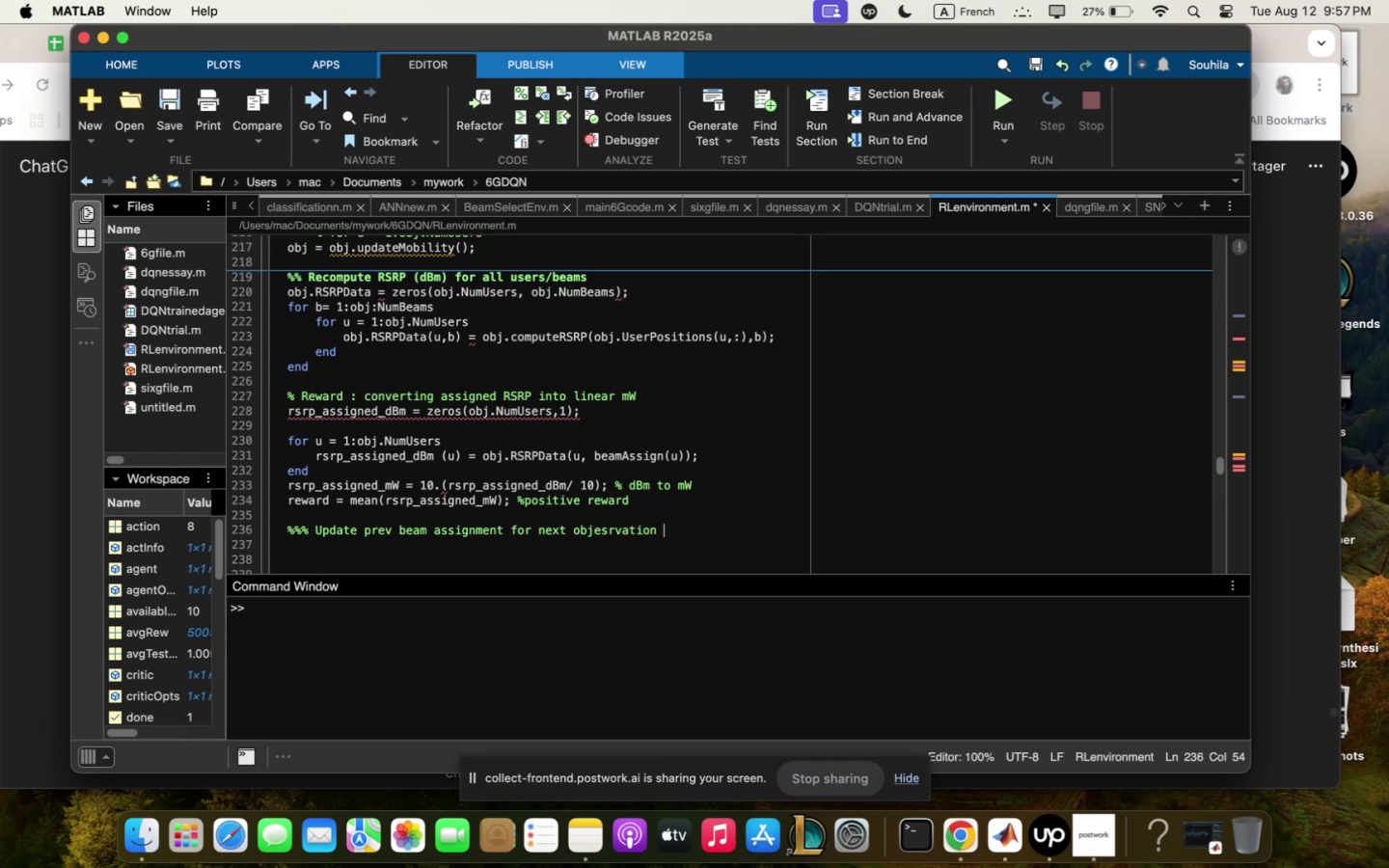 
key(Enter)
 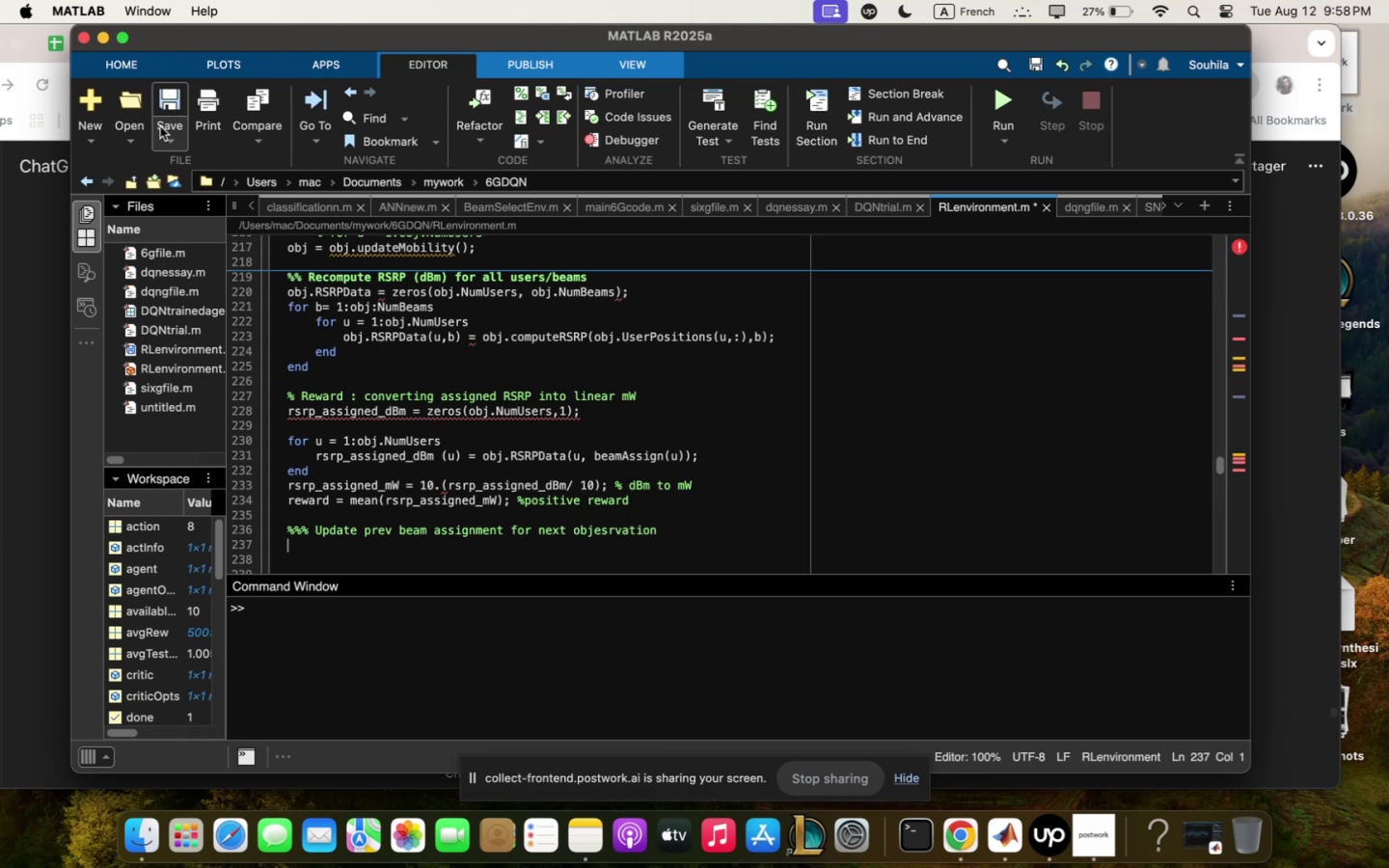 
left_click([166, 111])
 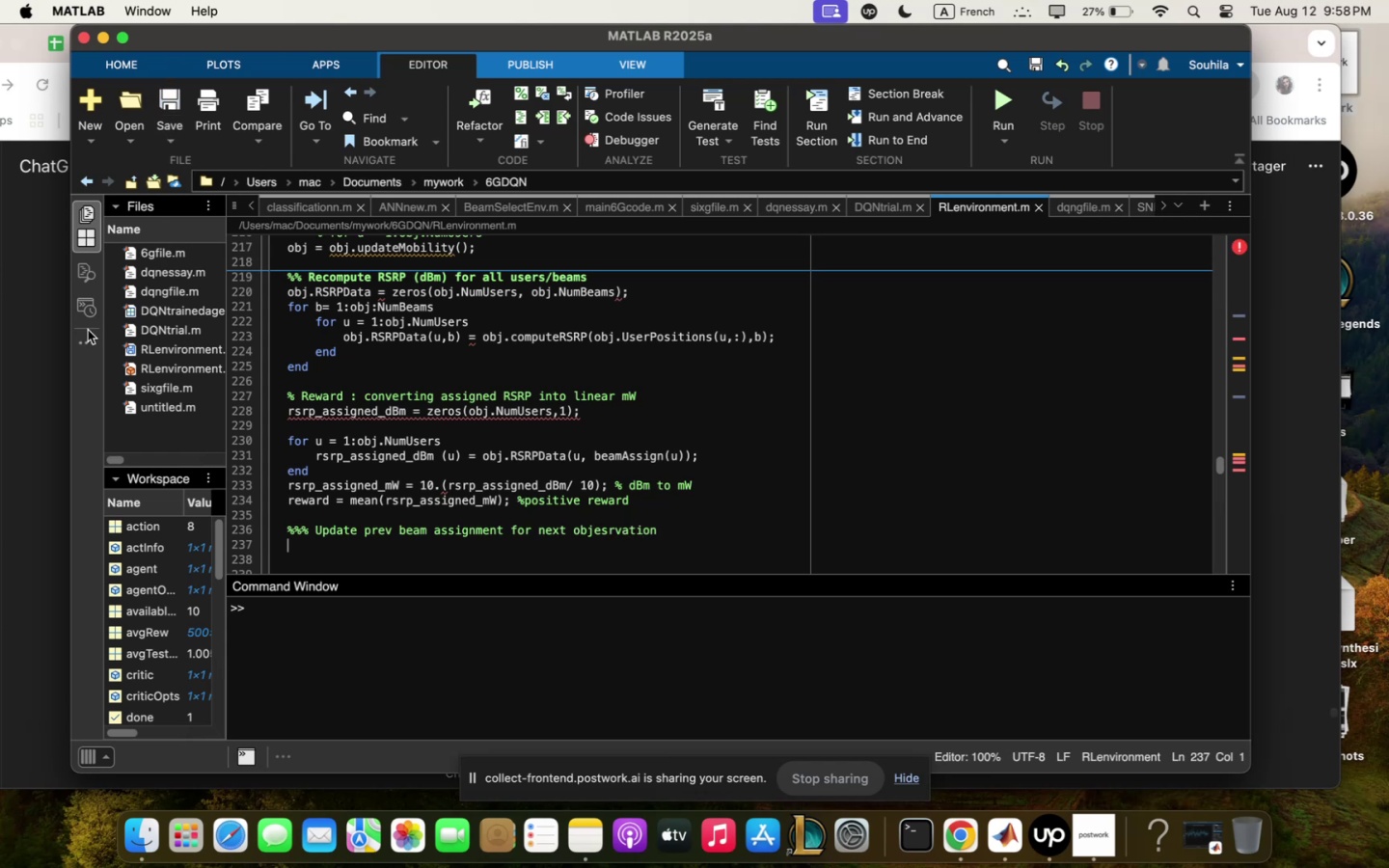 
scroll: coordinate [717, 429], scroll_direction: down, amount: 2.0
 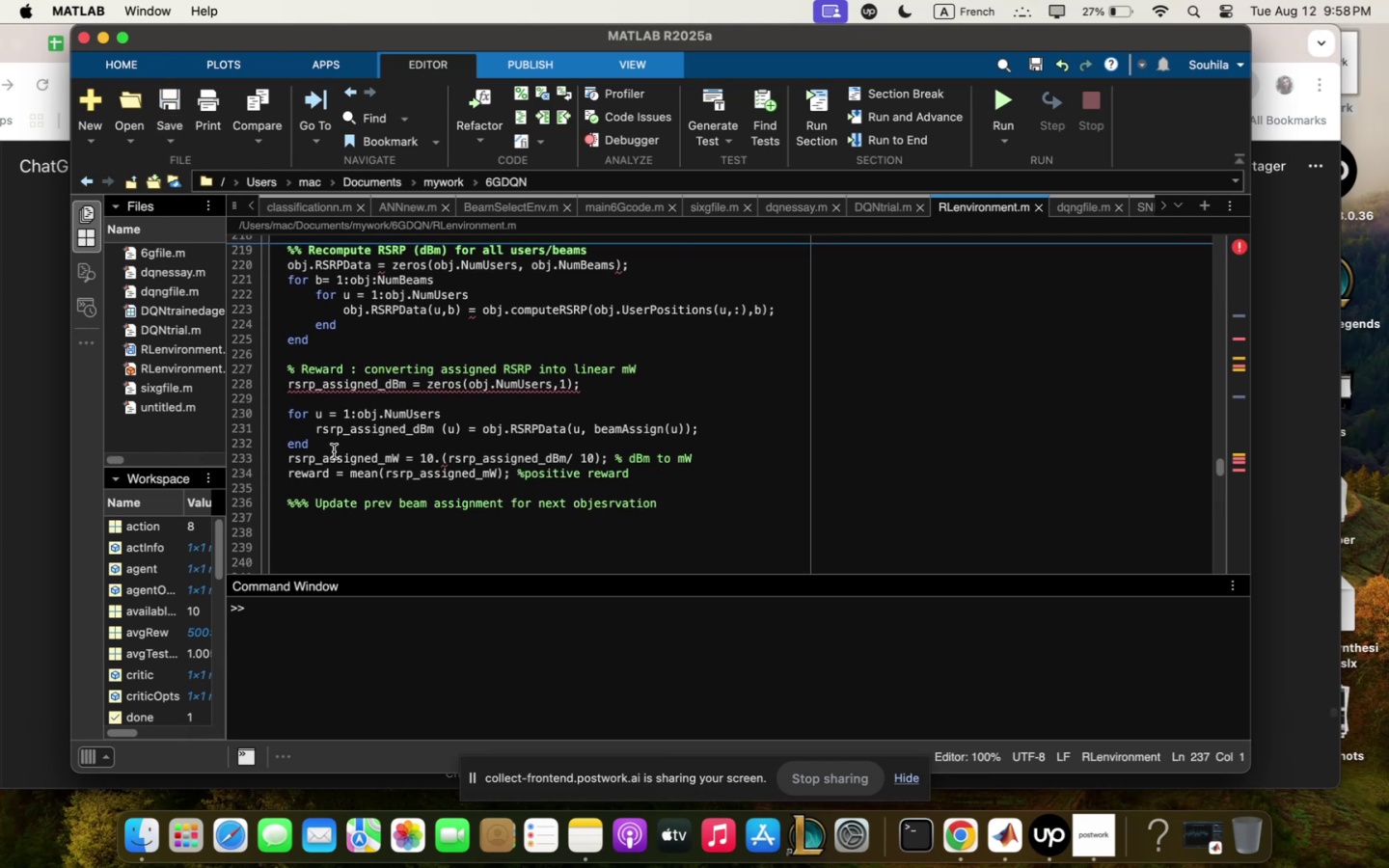 
left_click_drag(start_coordinate=[285, 456], to_coordinate=[773, 456])
 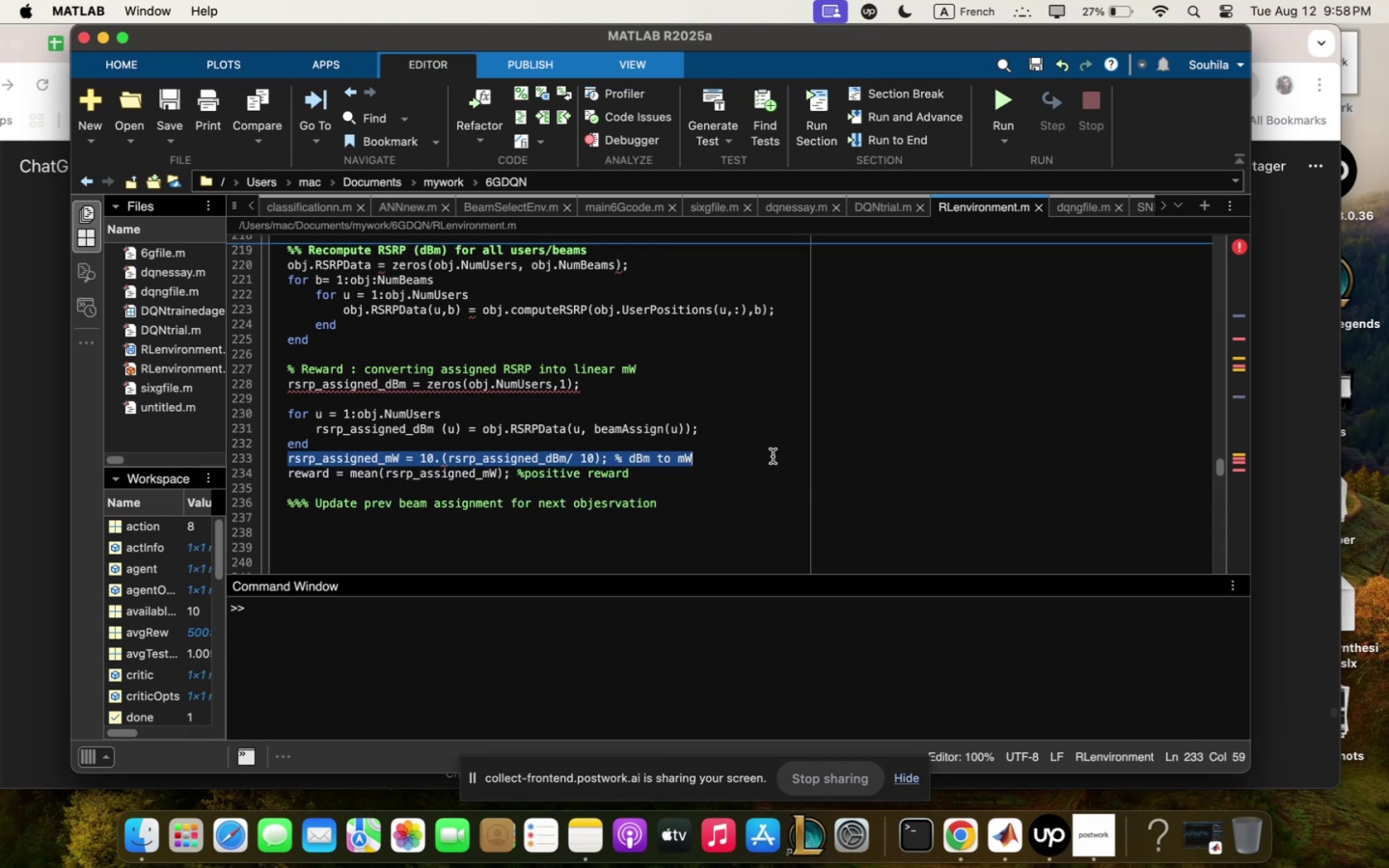 
key(Meta+CommandLeft)
 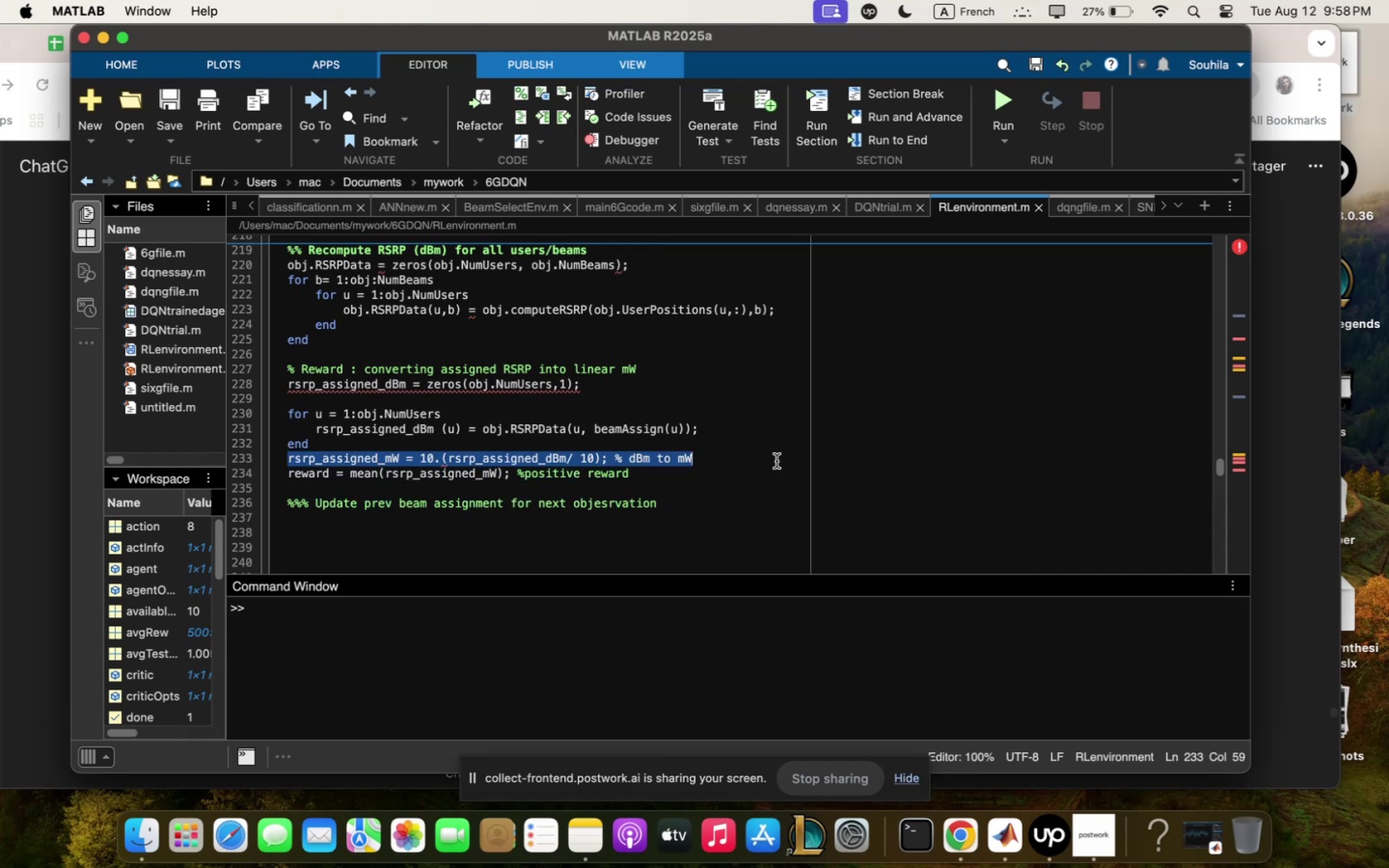 
key(Meta+C)
 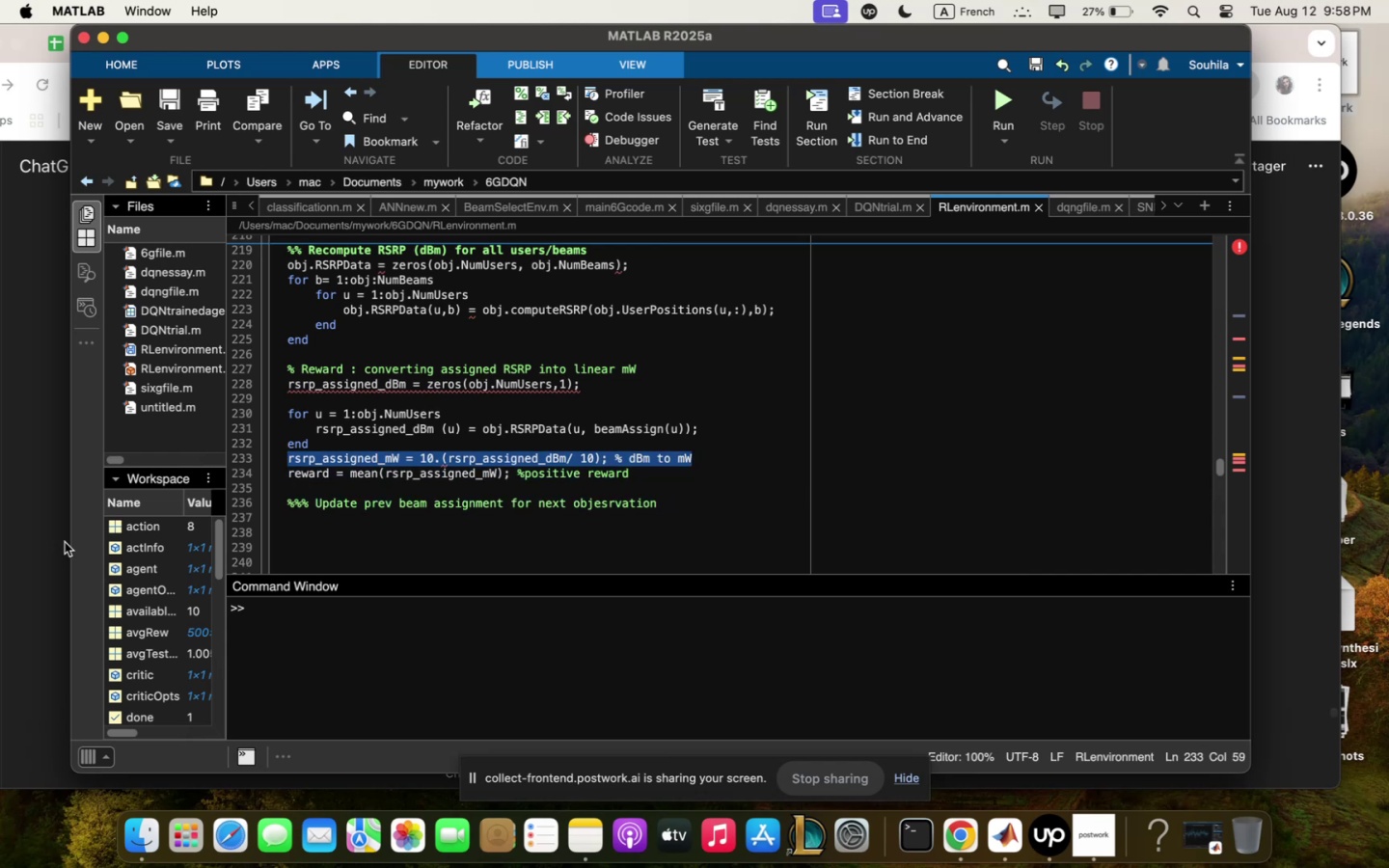 
left_click([61, 541])
 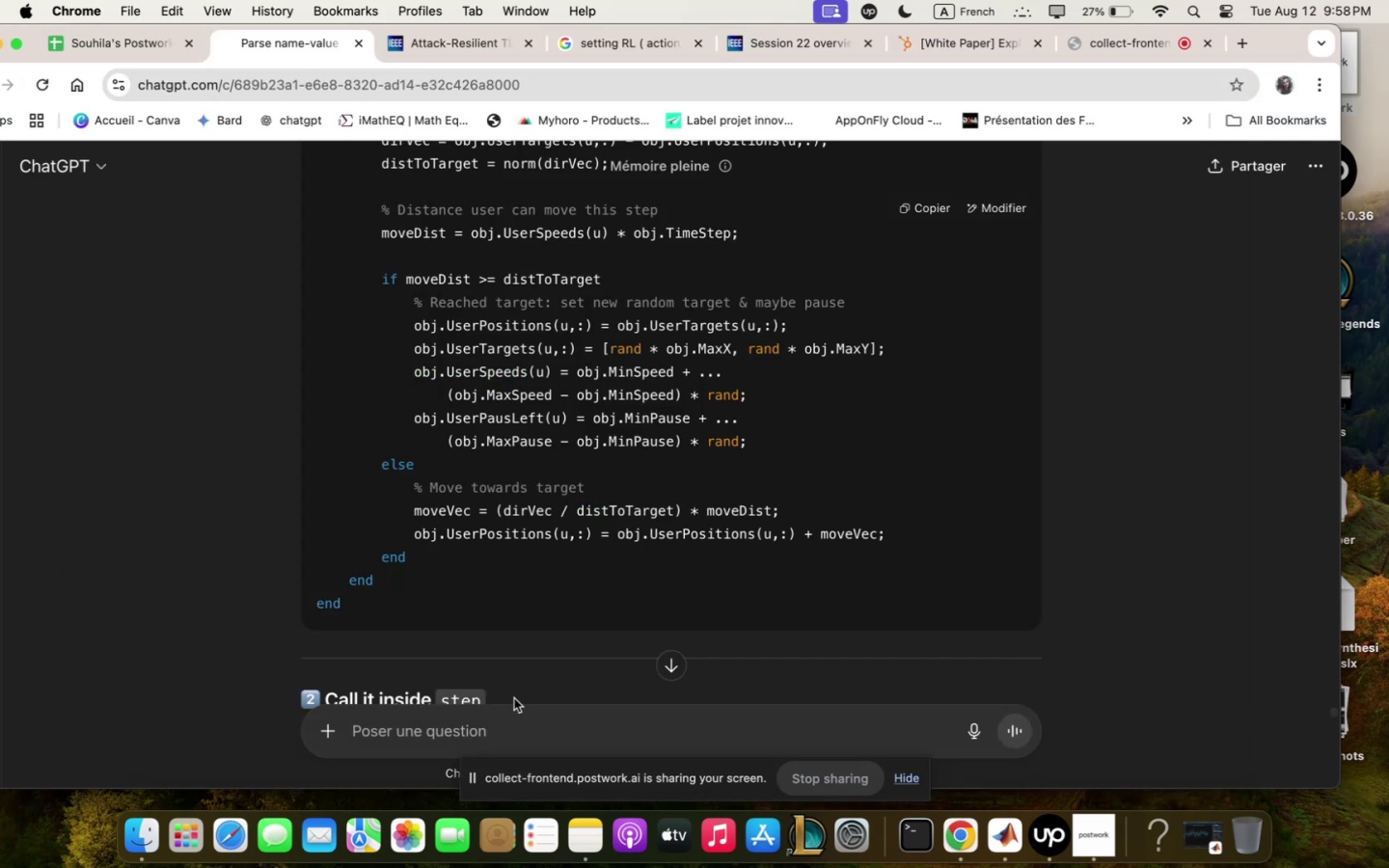 
left_click([514, 732])
 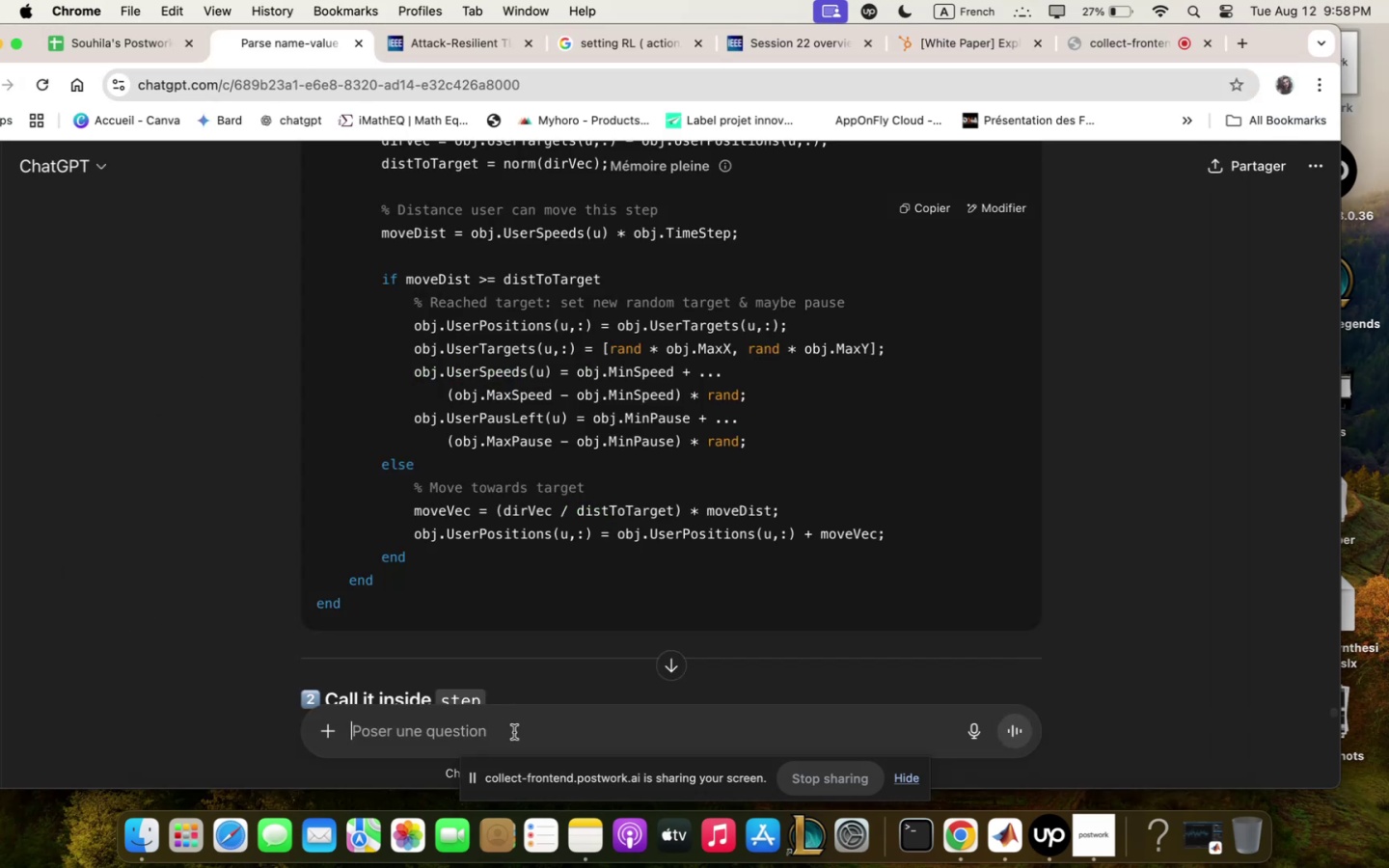 
key(Meta+CommandLeft)
 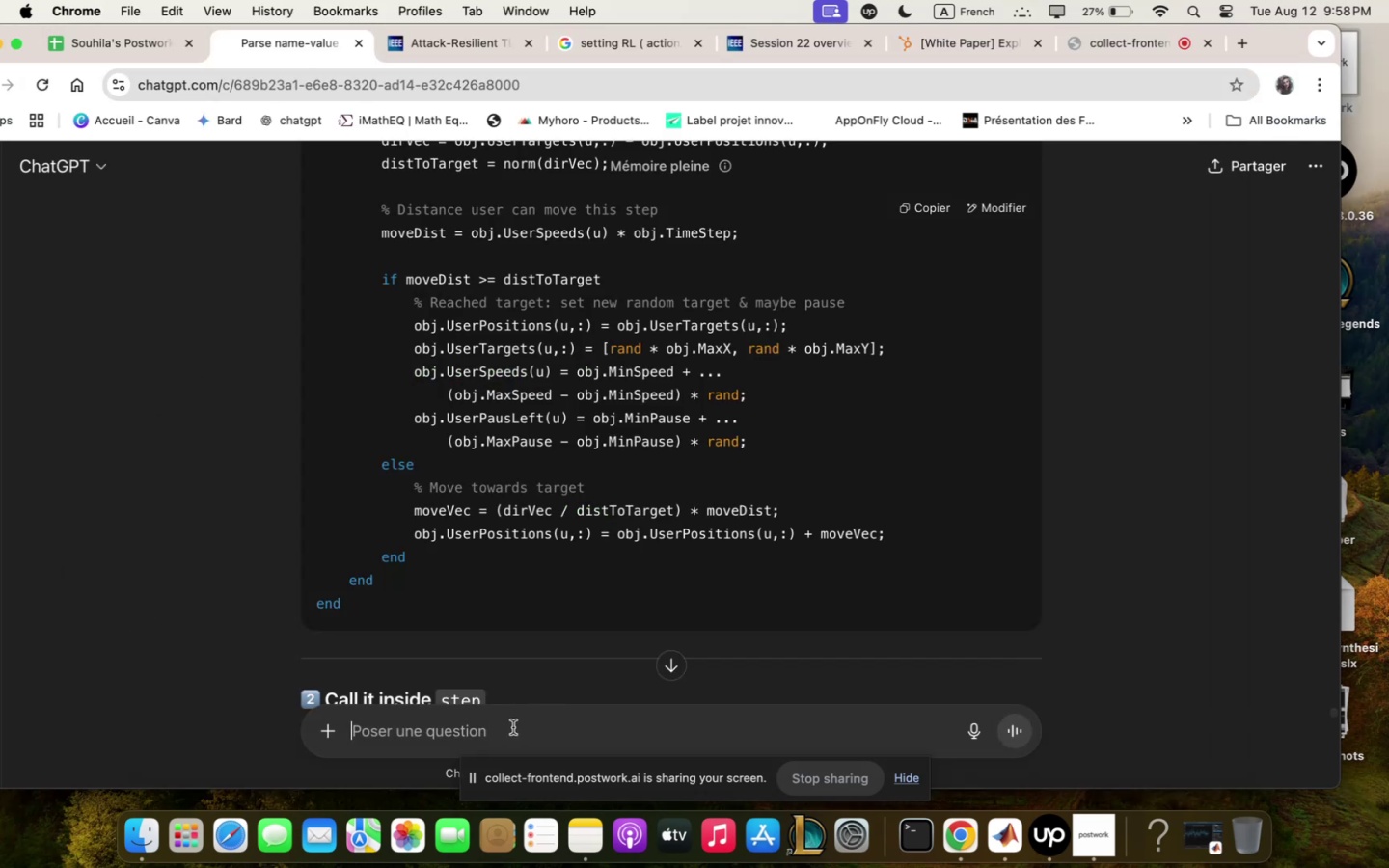 
type(qdd fqctoriql )
 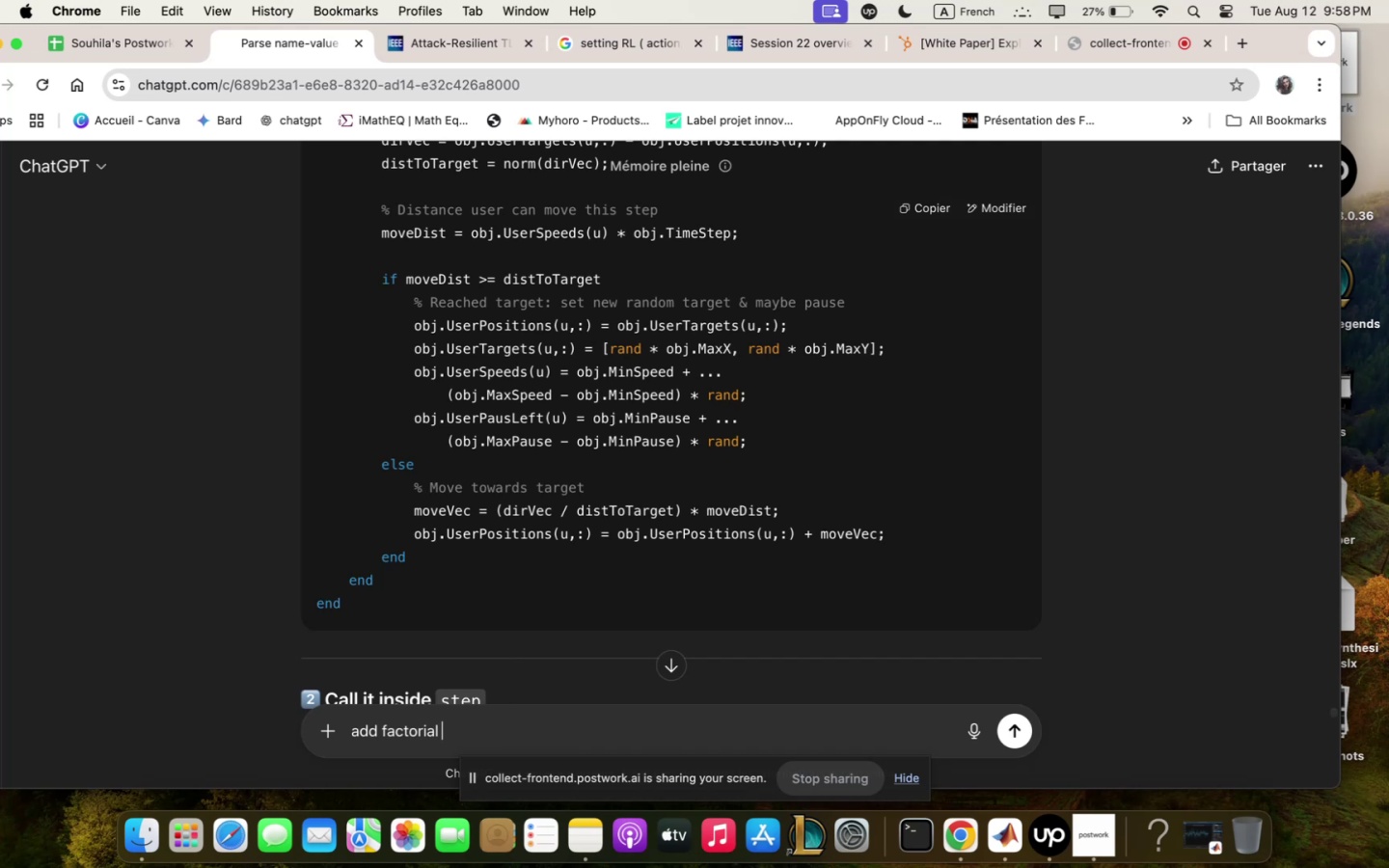 
wait(5.6)
 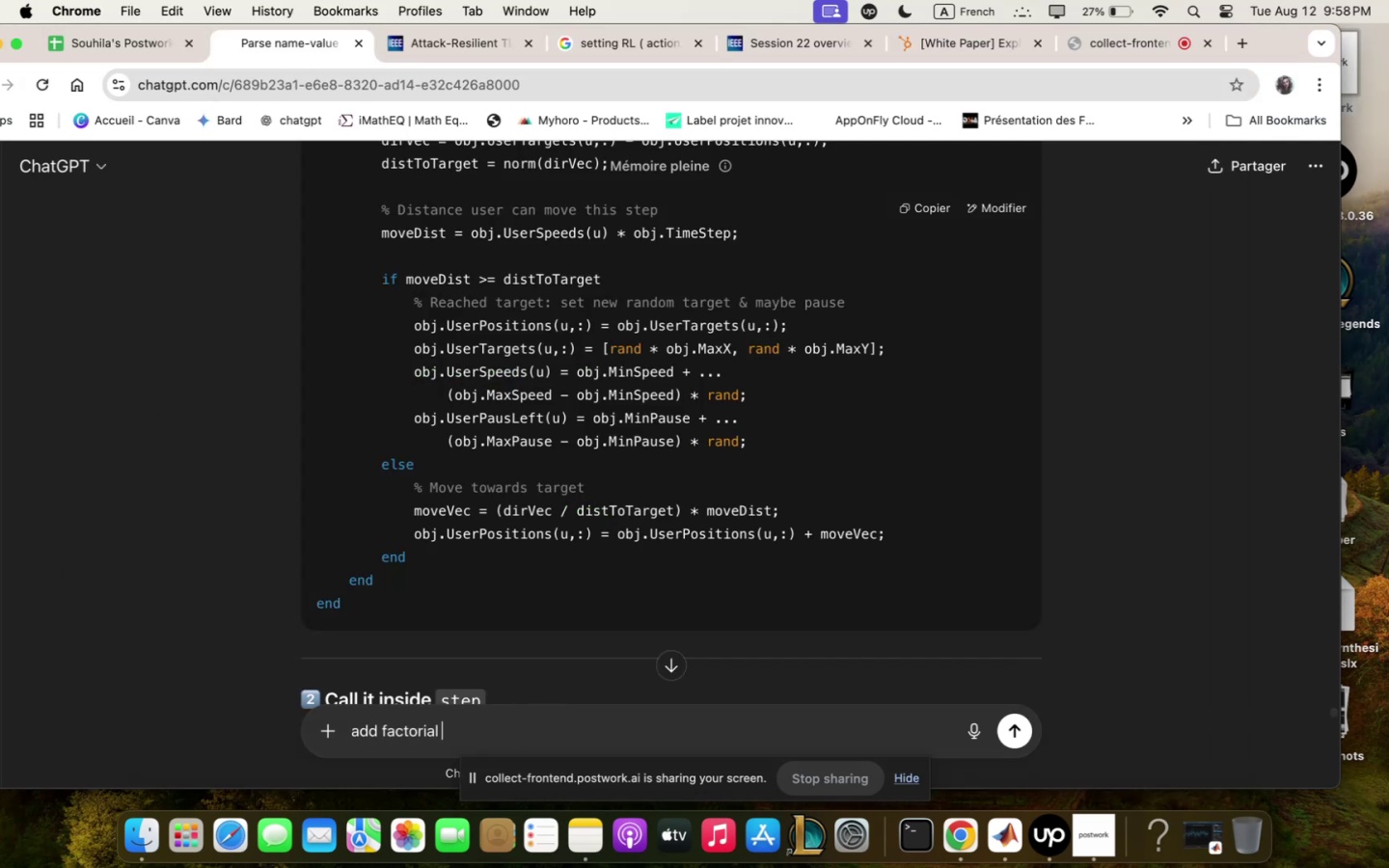 
key(Period)
 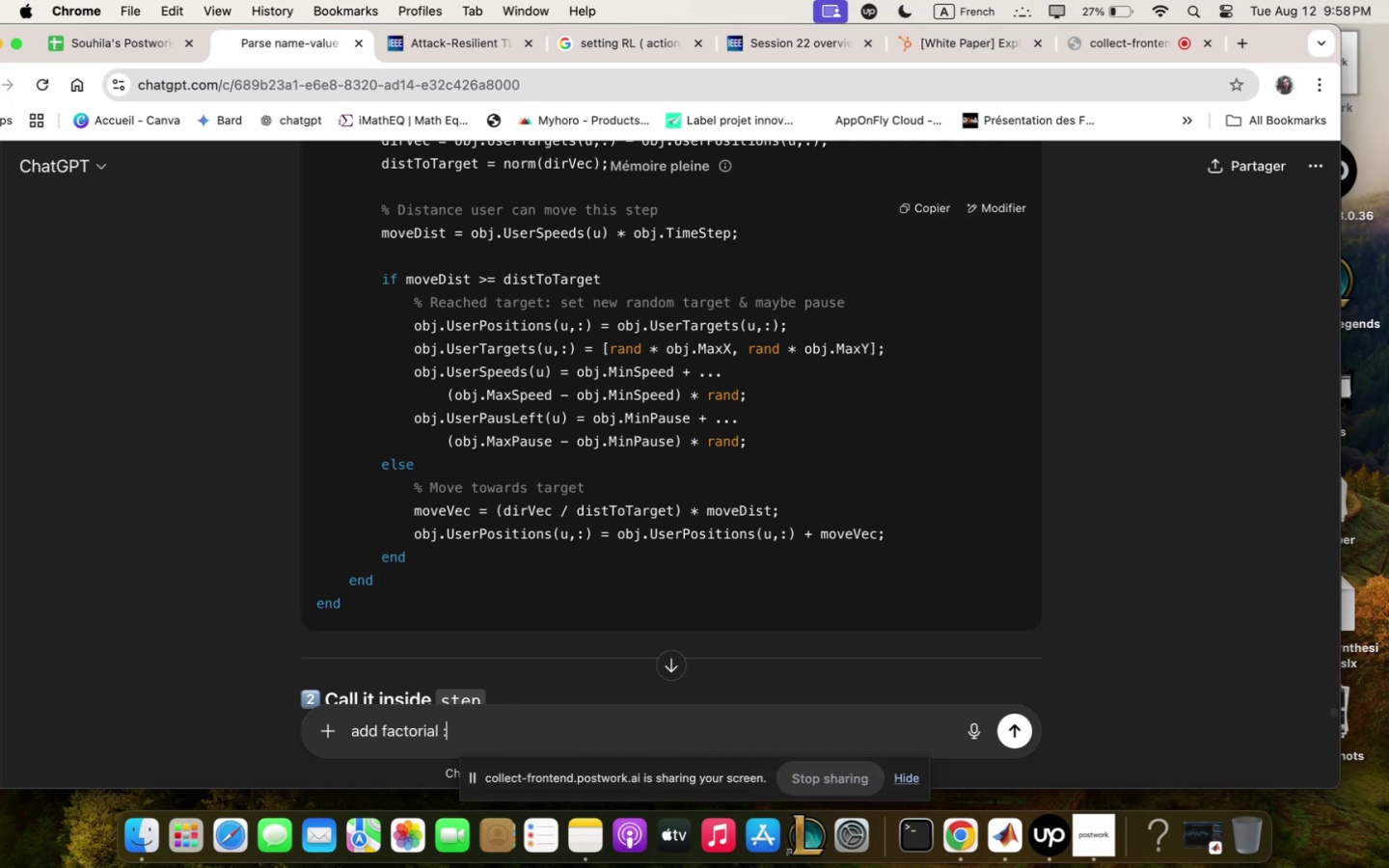 
key(Space)
 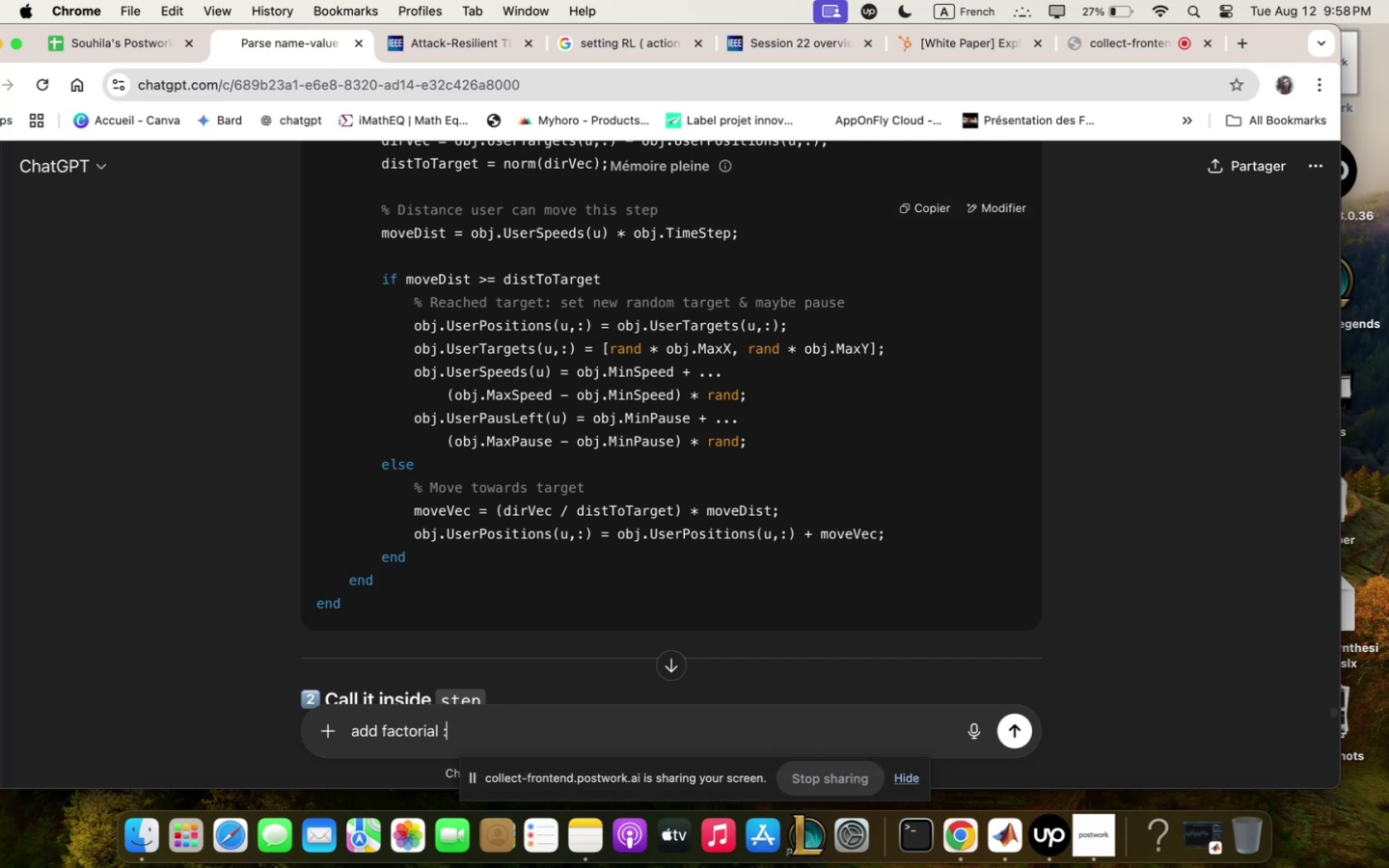 
key(Meta+CommandLeft)
 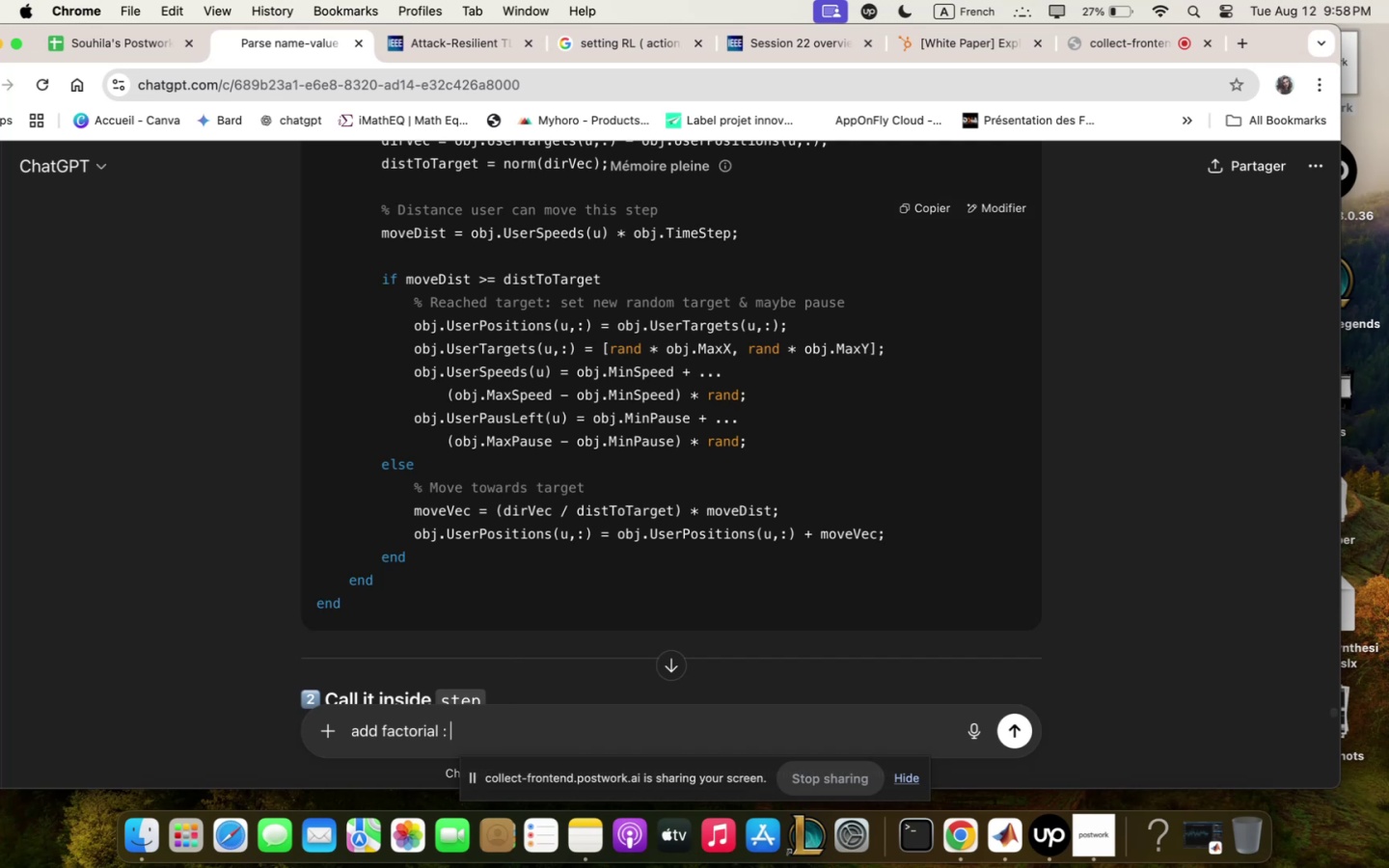 
key(Meta+V)
 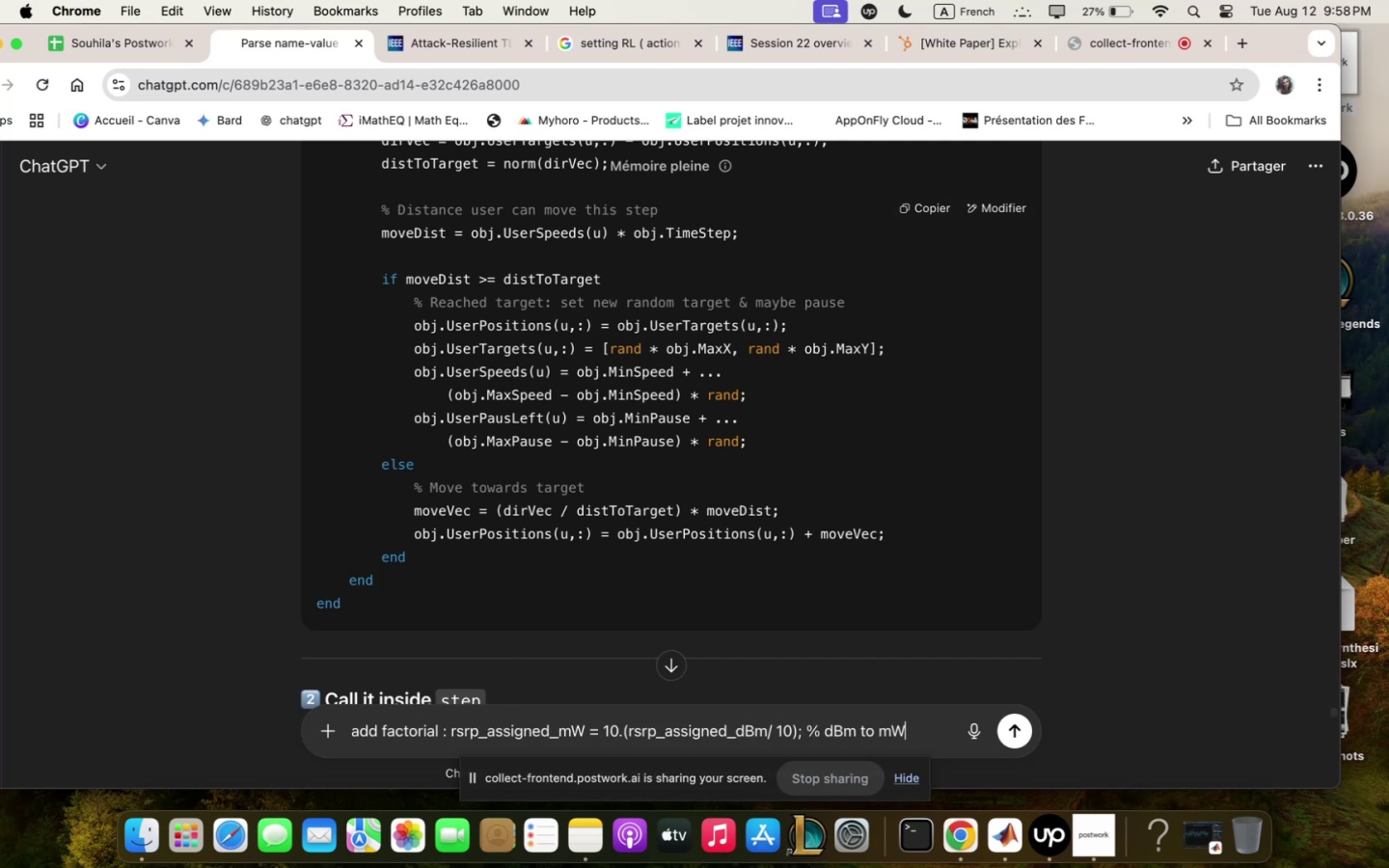 
key(Enter)
 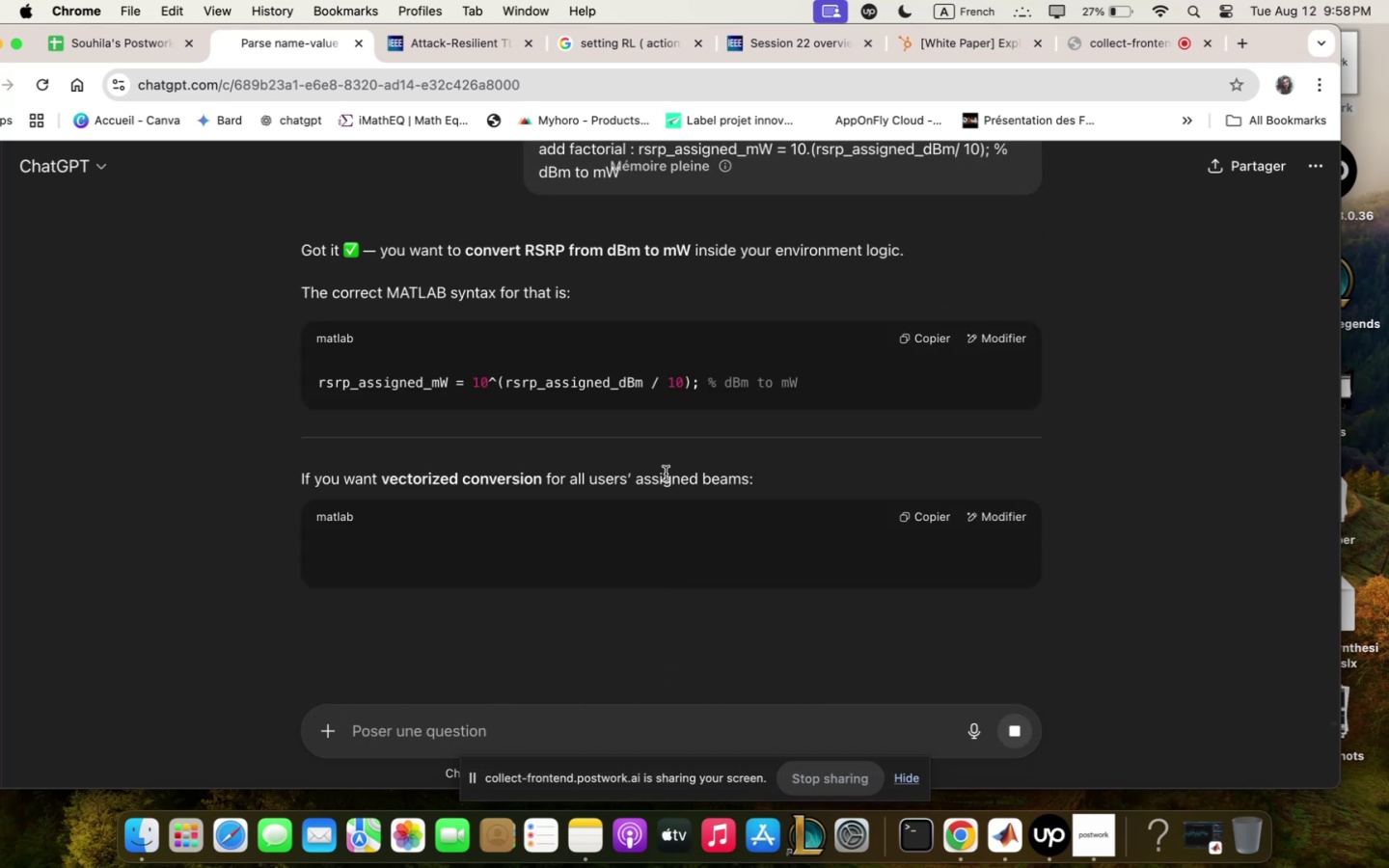 
left_click([910, 344])
 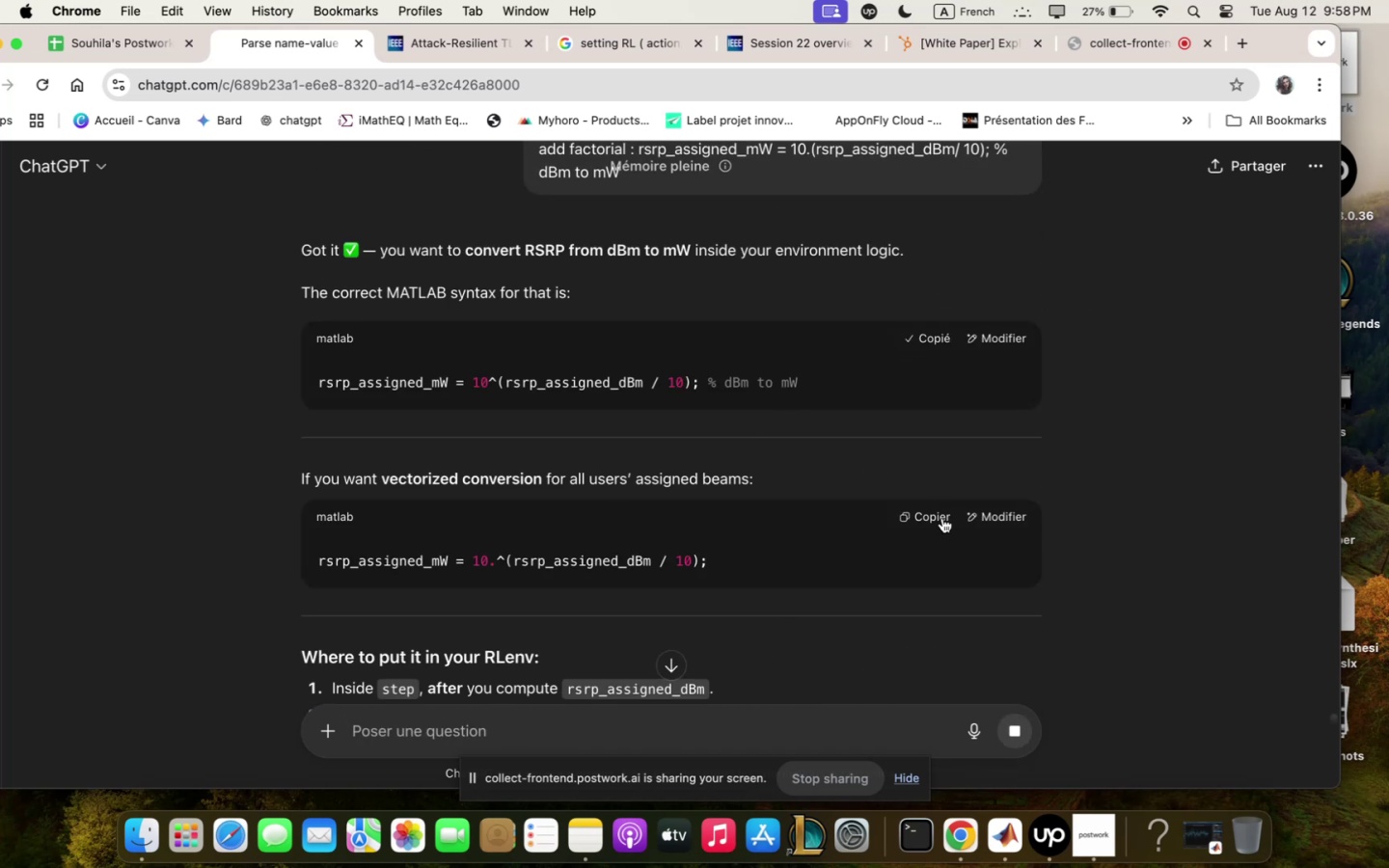 
left_click([940, 515])
 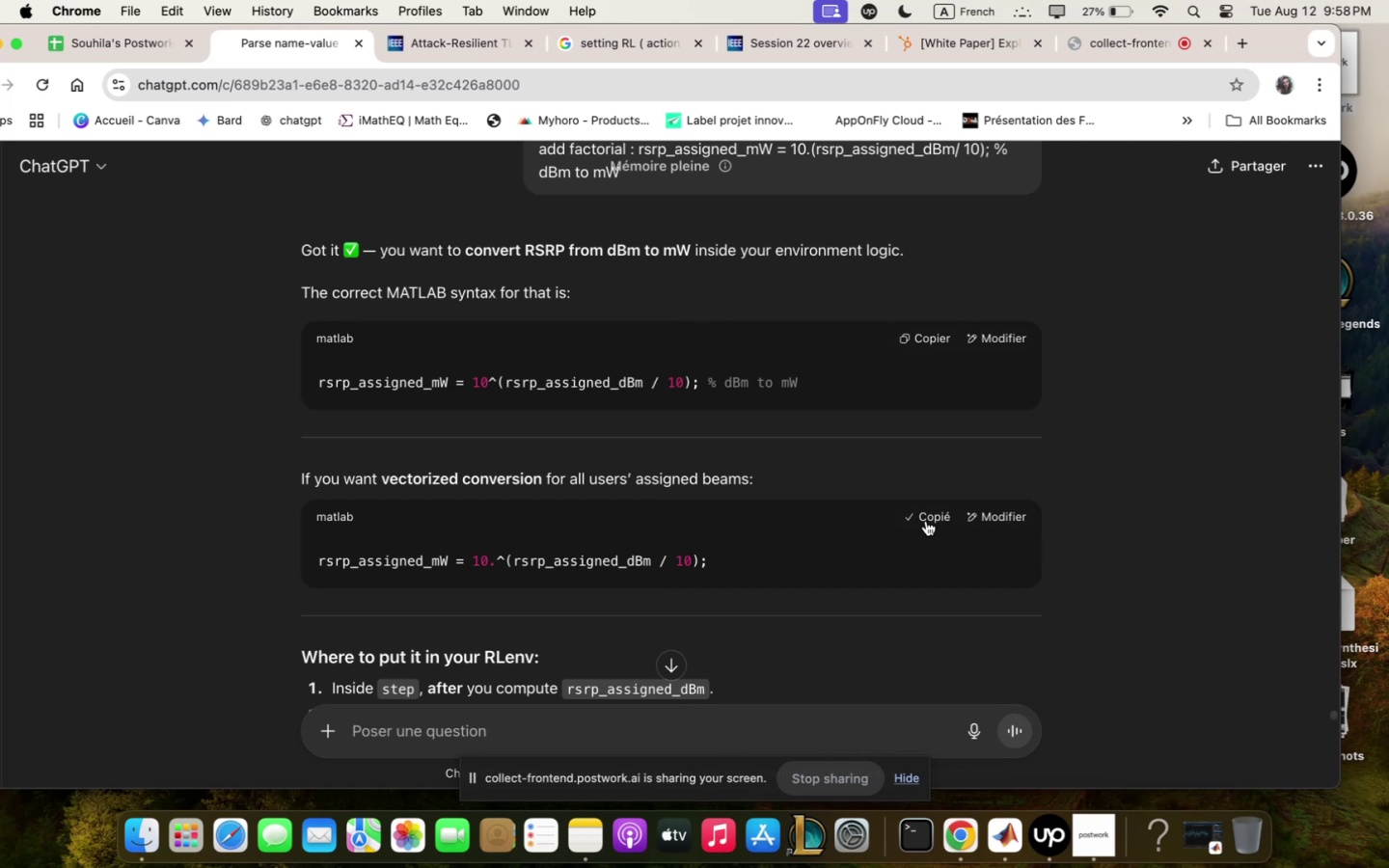 
wait(11.54)
 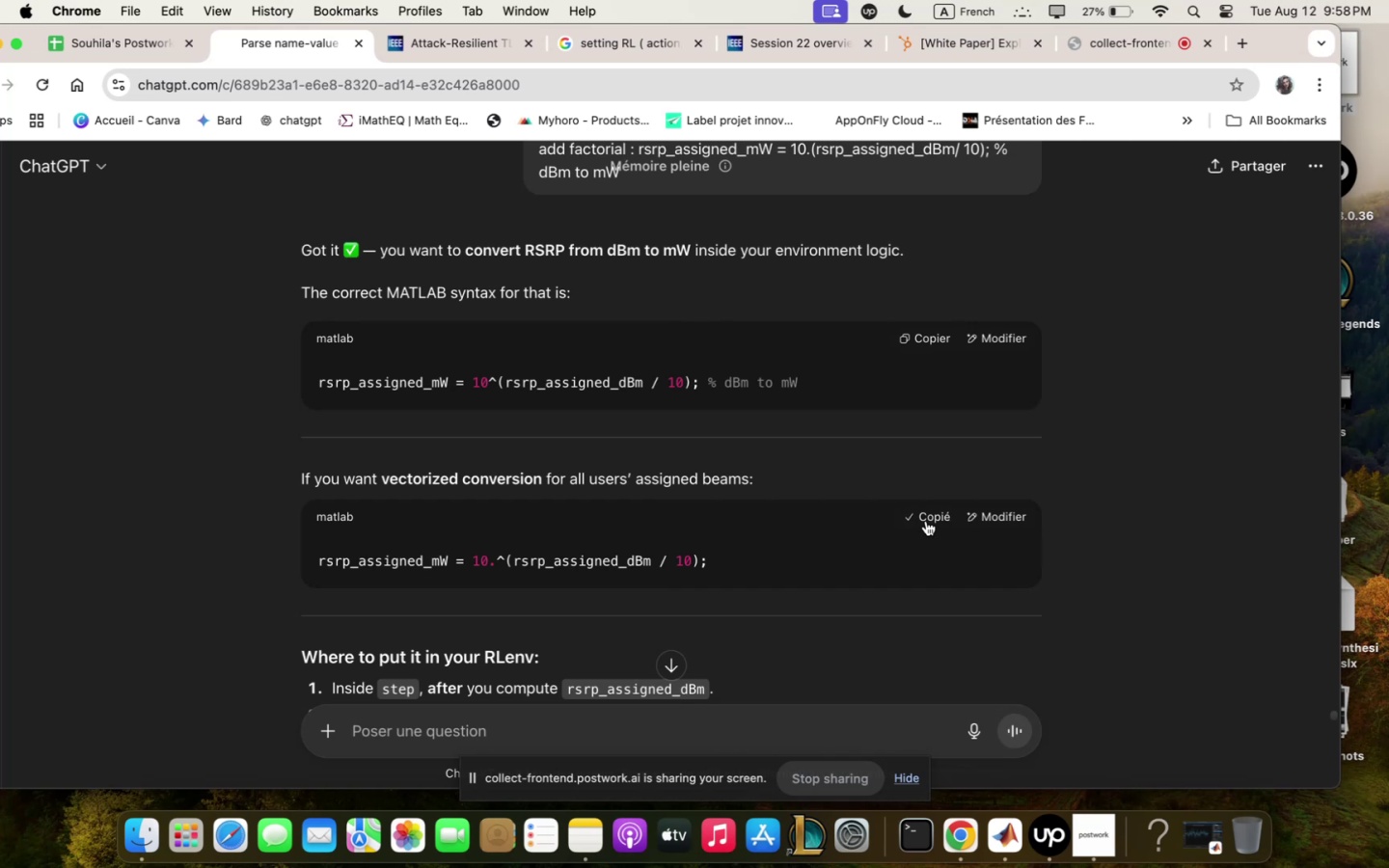 
left_click([940, 521])
 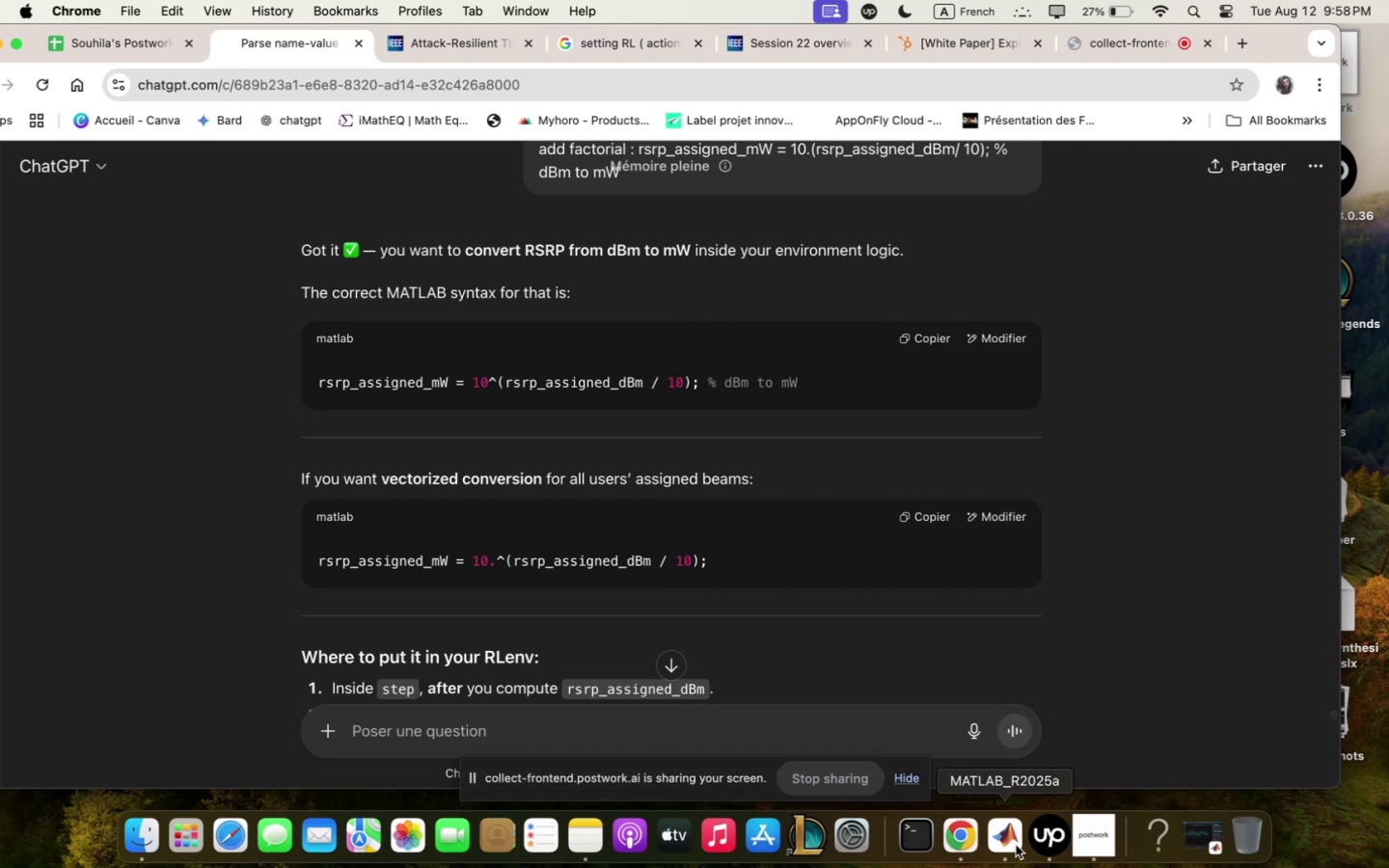 
wait(10.74)
 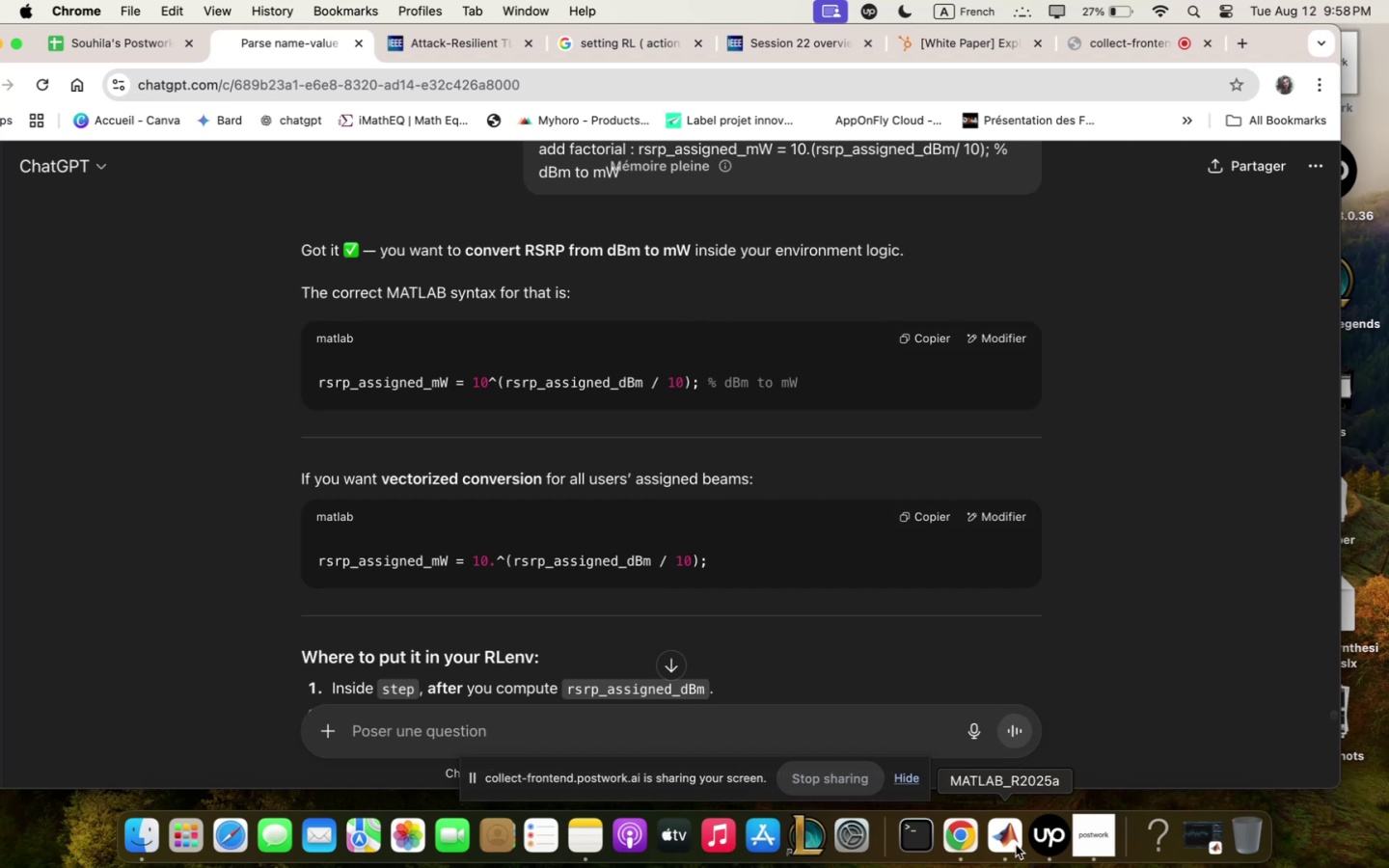 
left_click([938, 522])
 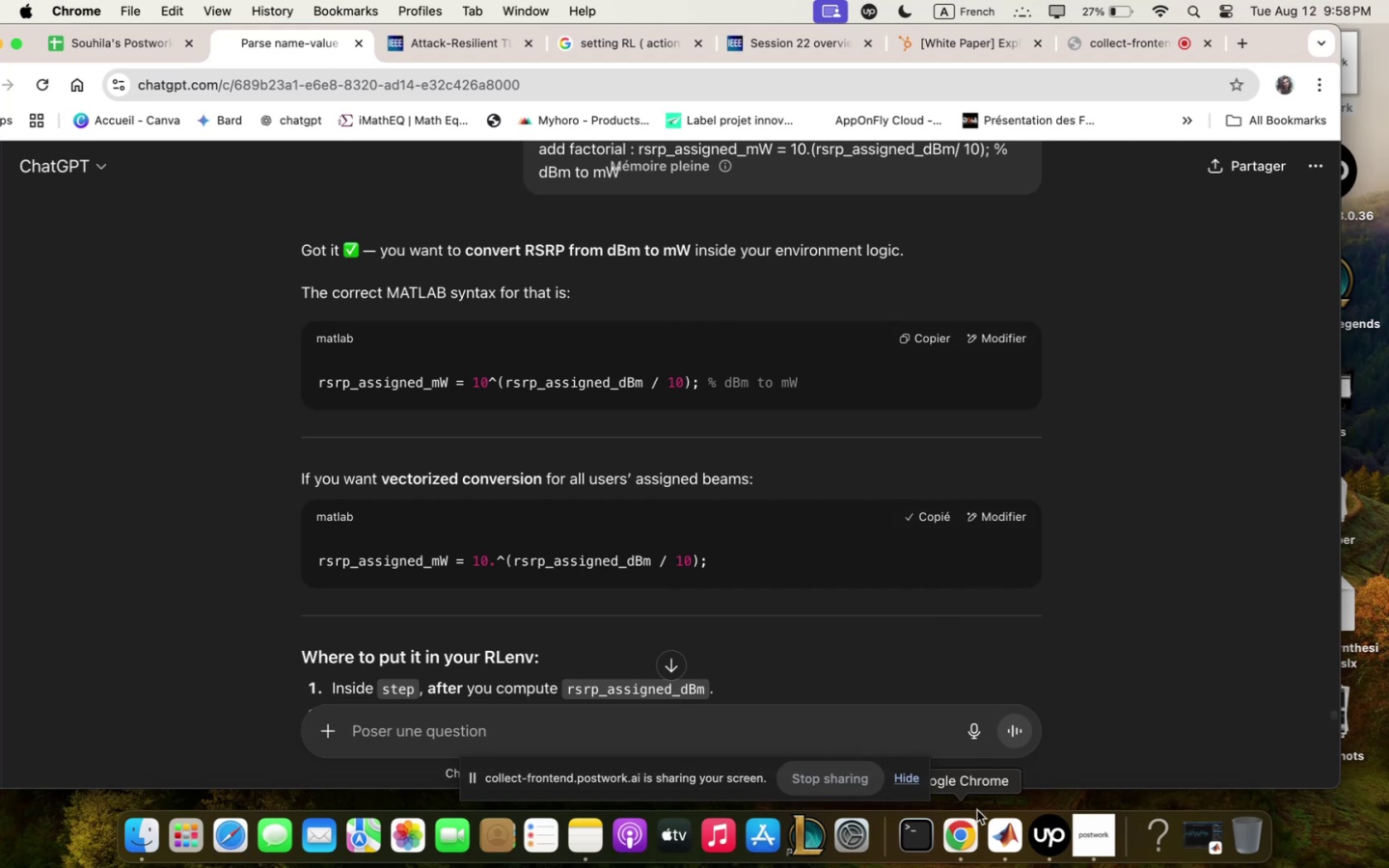 
left_click([1008, 830])
 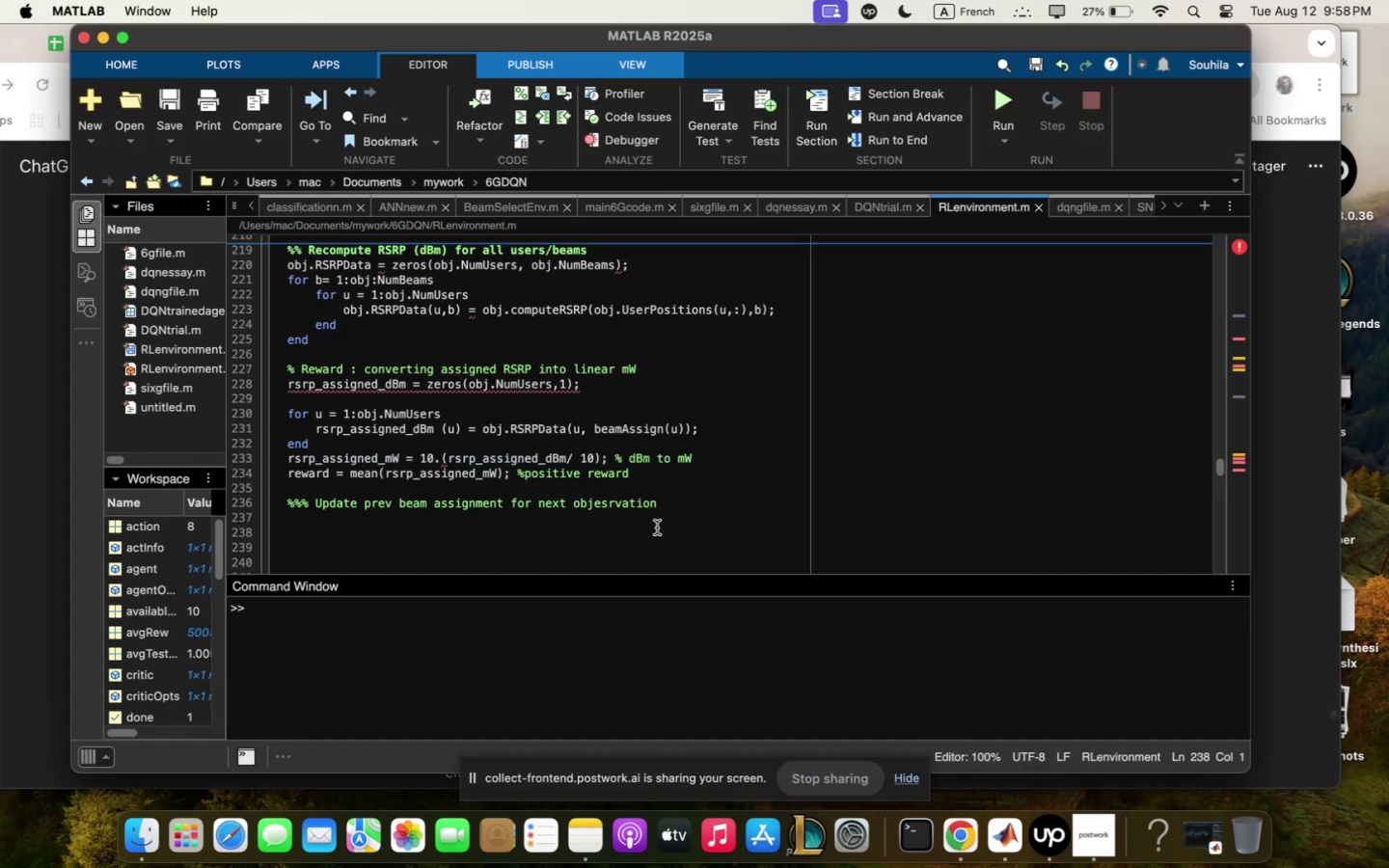 
wait(9.35)
 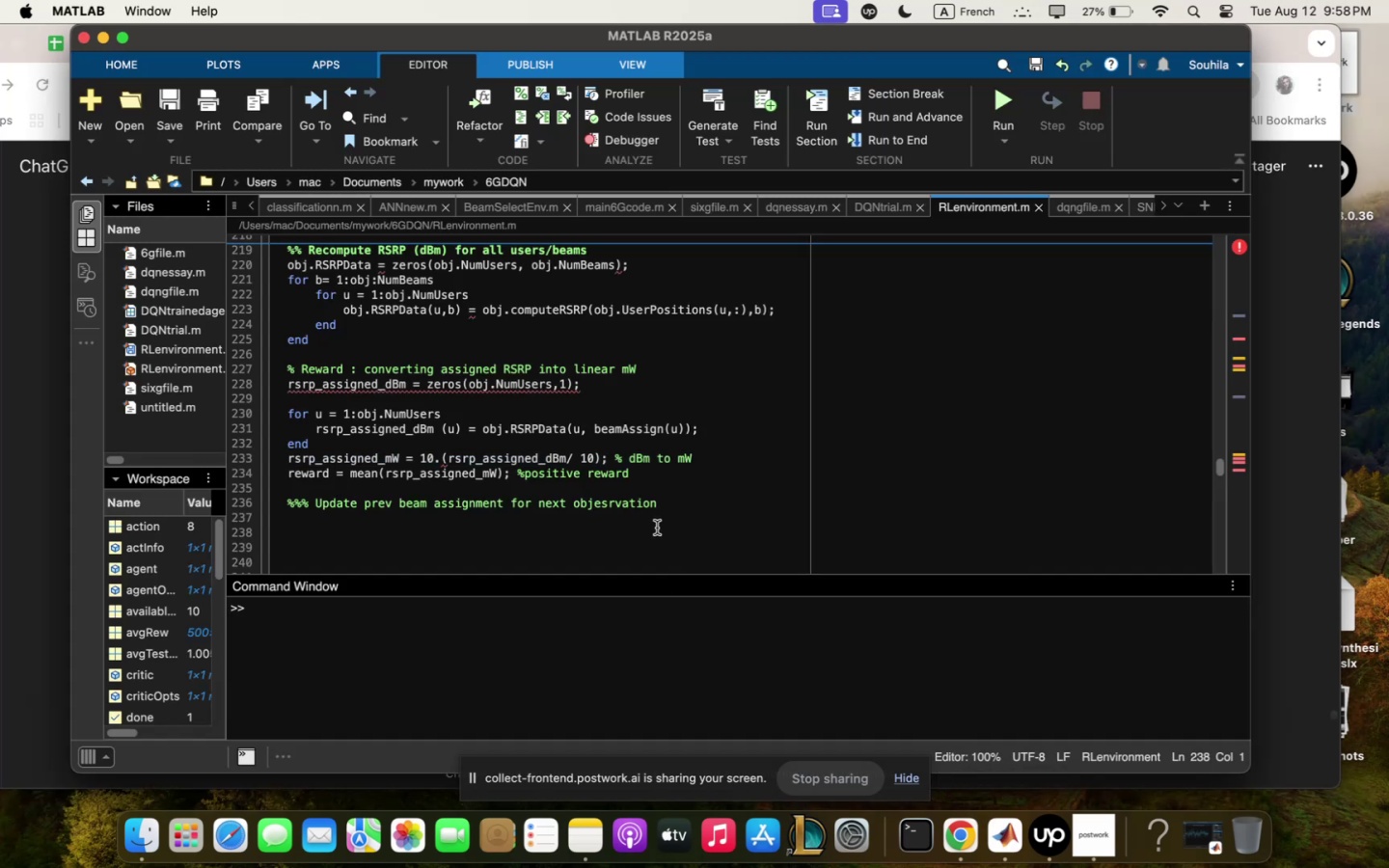 
hold_key(key=CommandLeft, duration=0.41)
 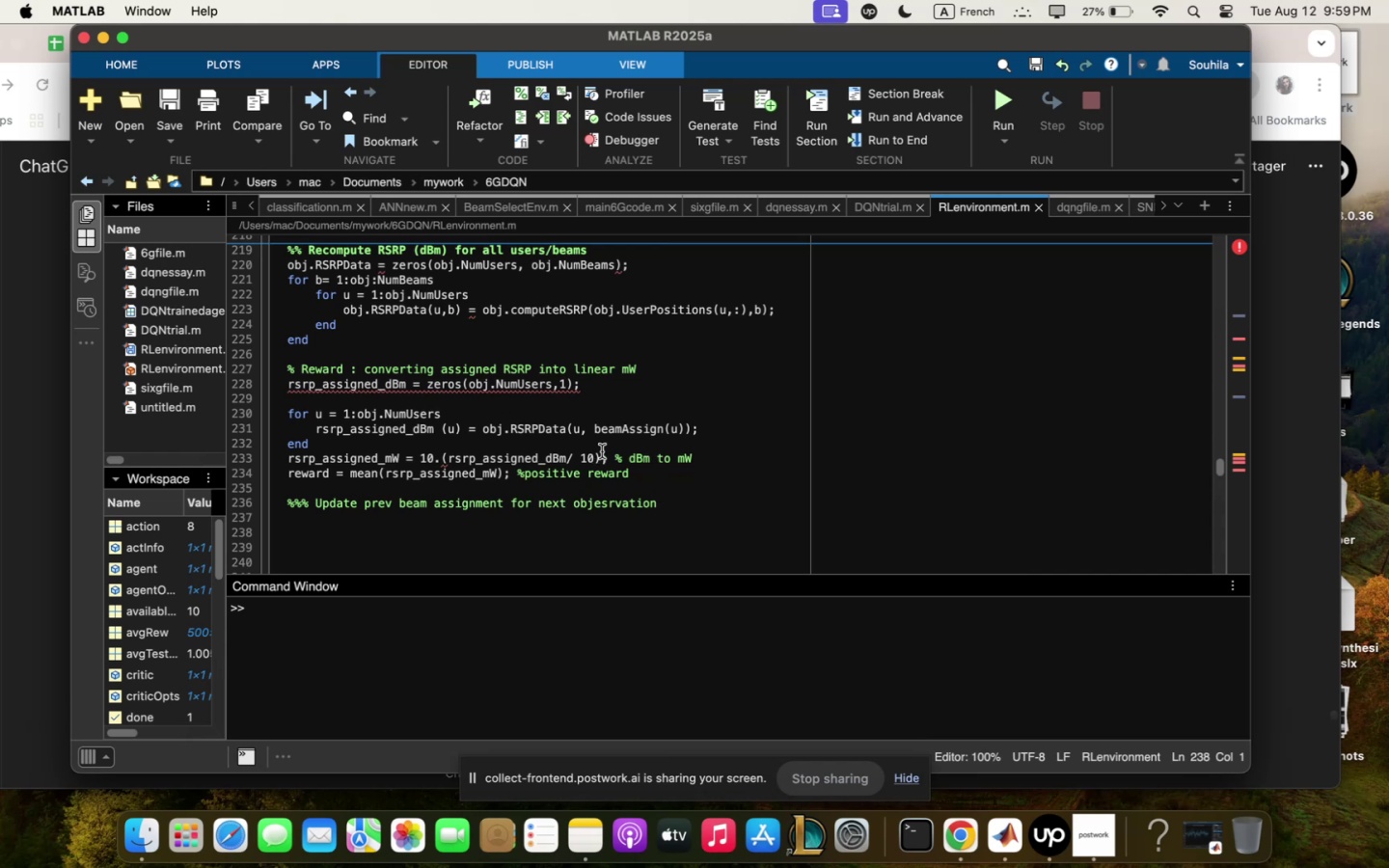 
left_click_drag(start_coordinate=[611, 461], to_coordinate=[274, 462])
 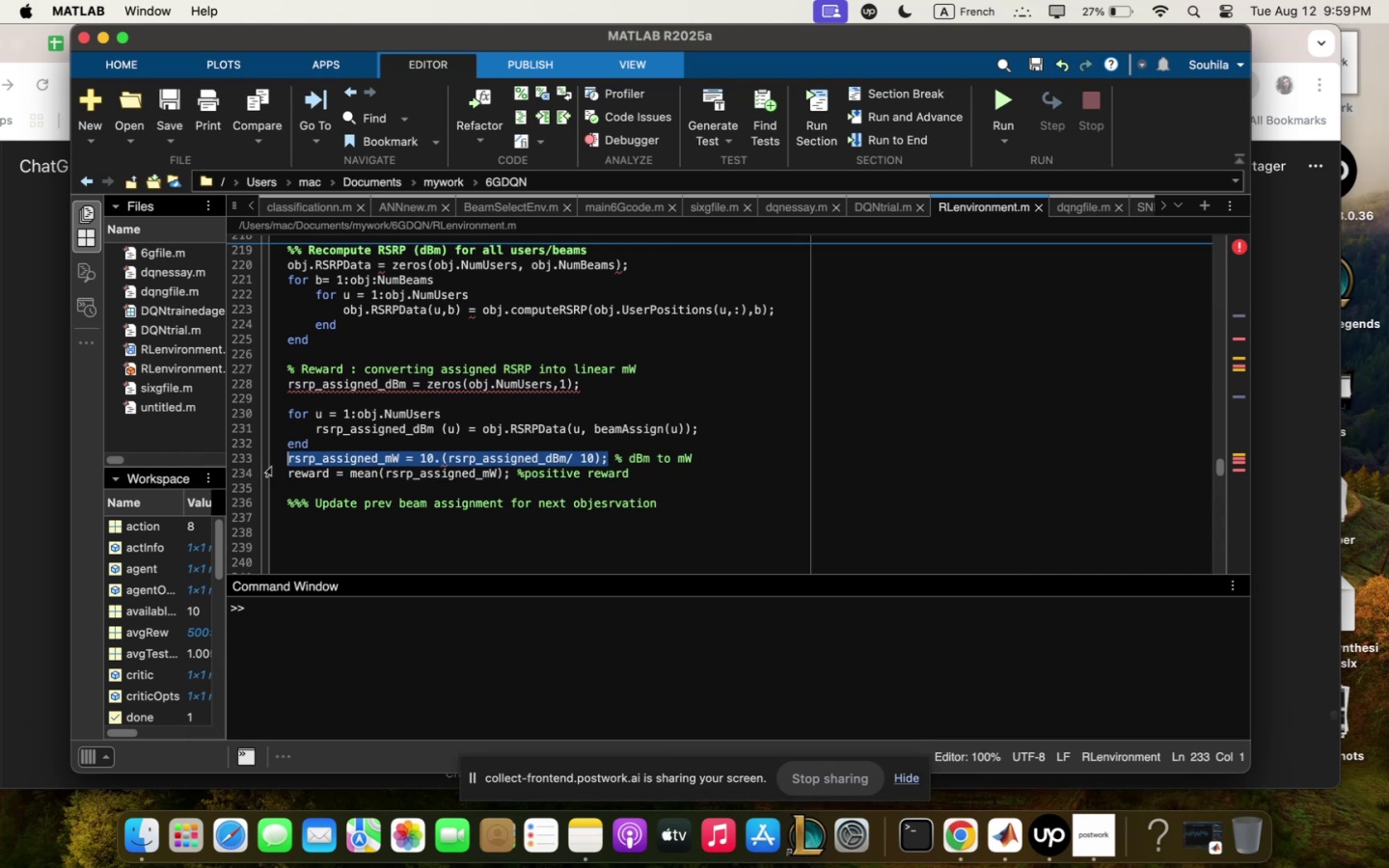 
key(Meta+V)
 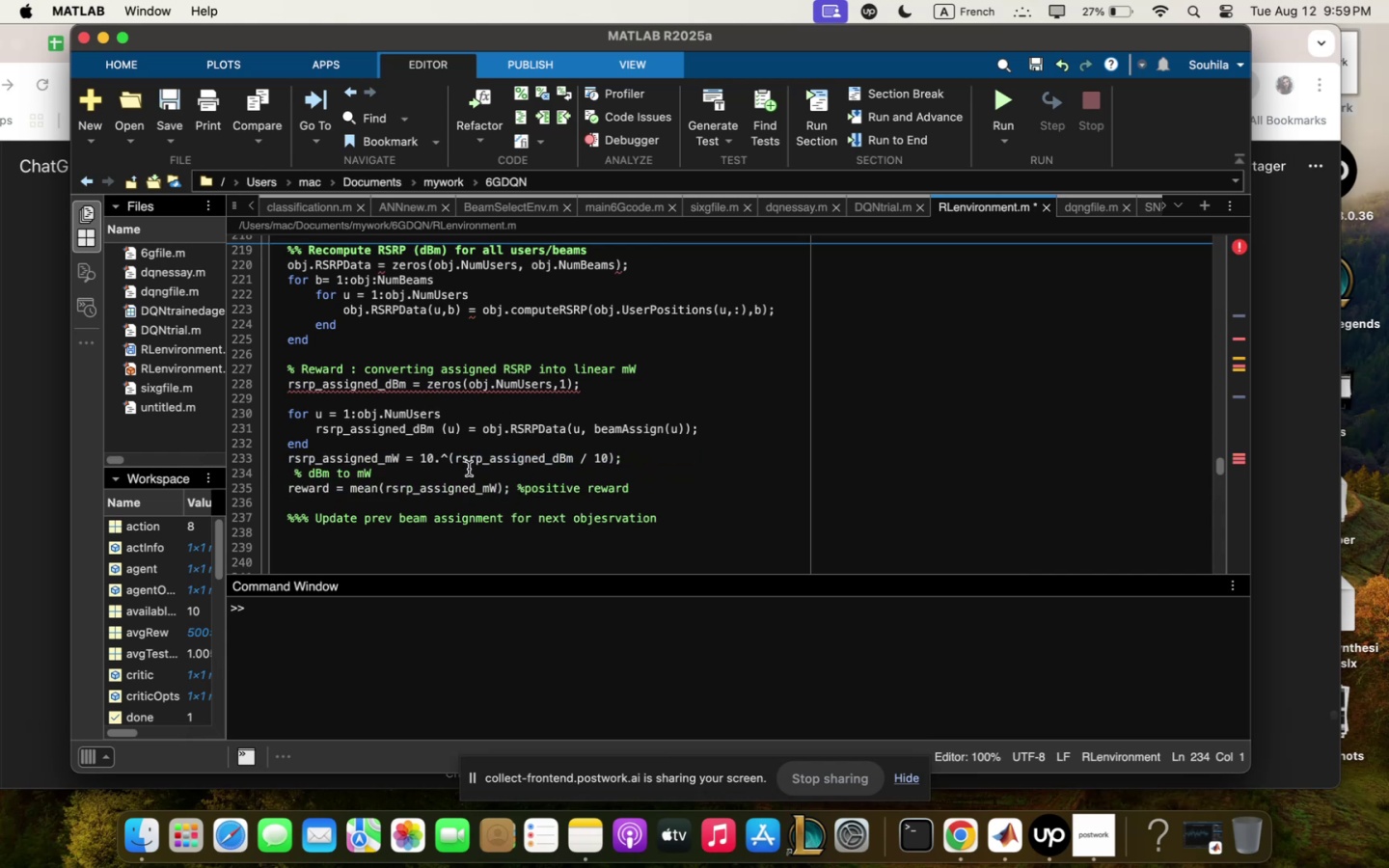 
key(Backspace)
 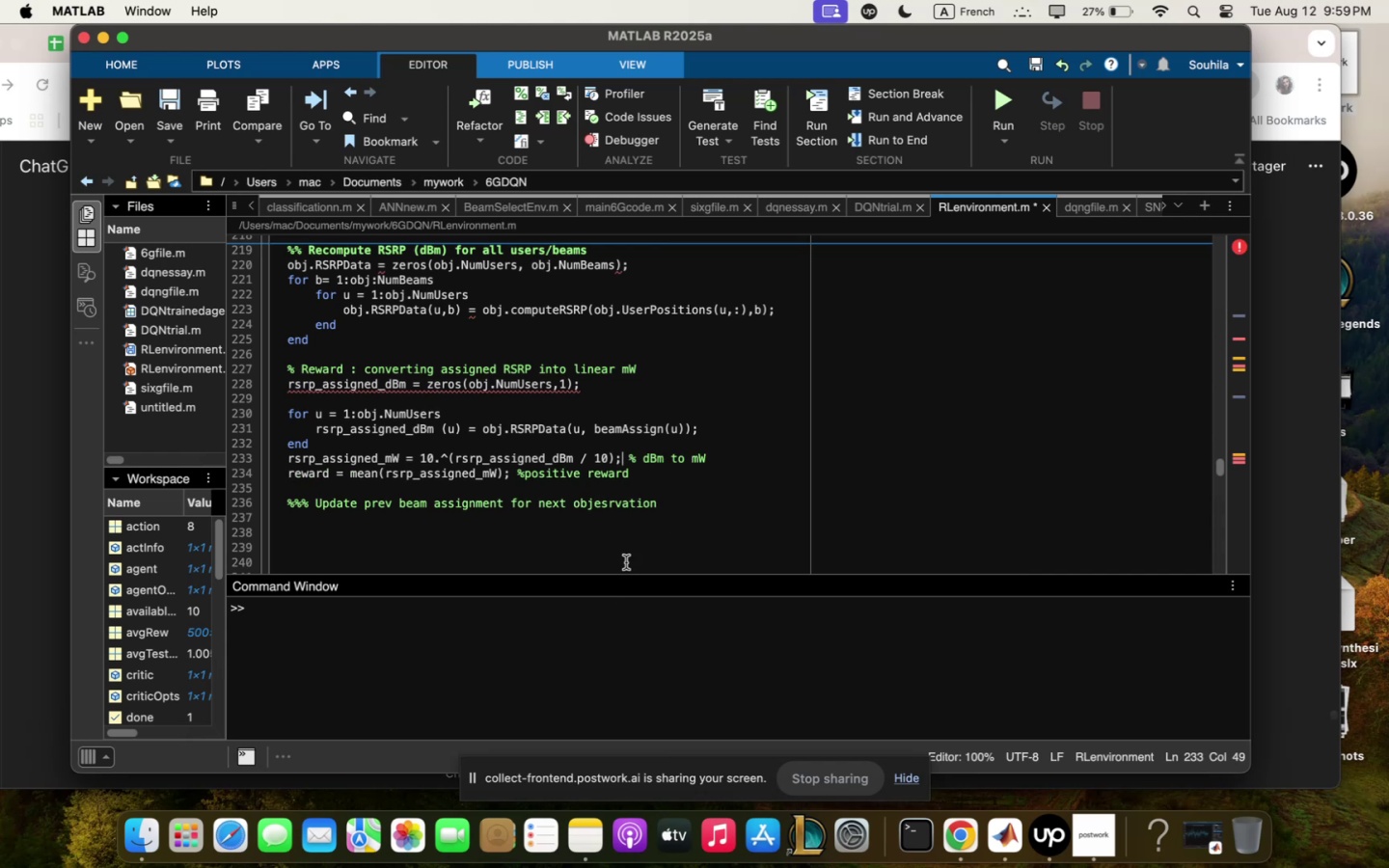 
wait(5.17)
 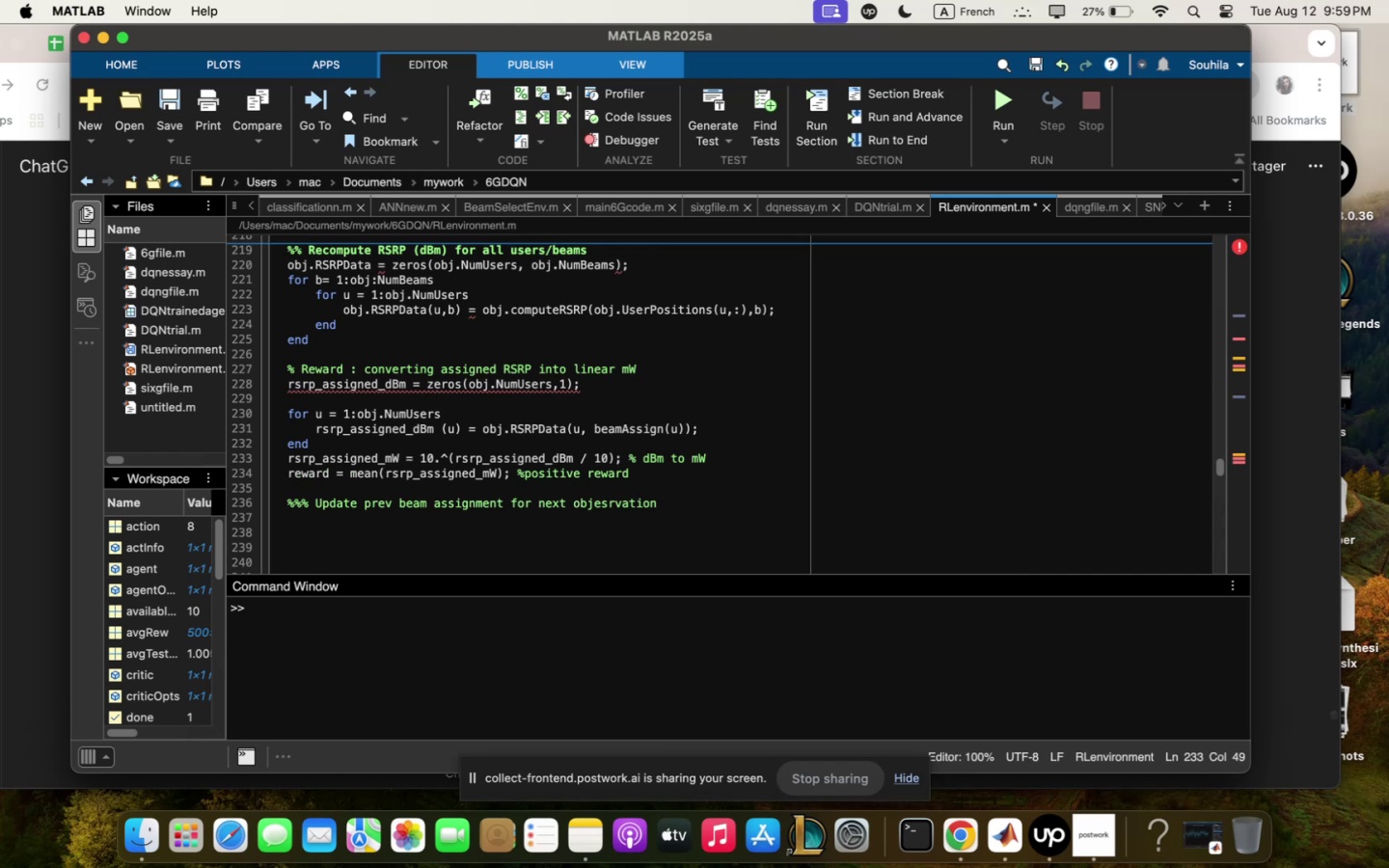 
key(Enter)
 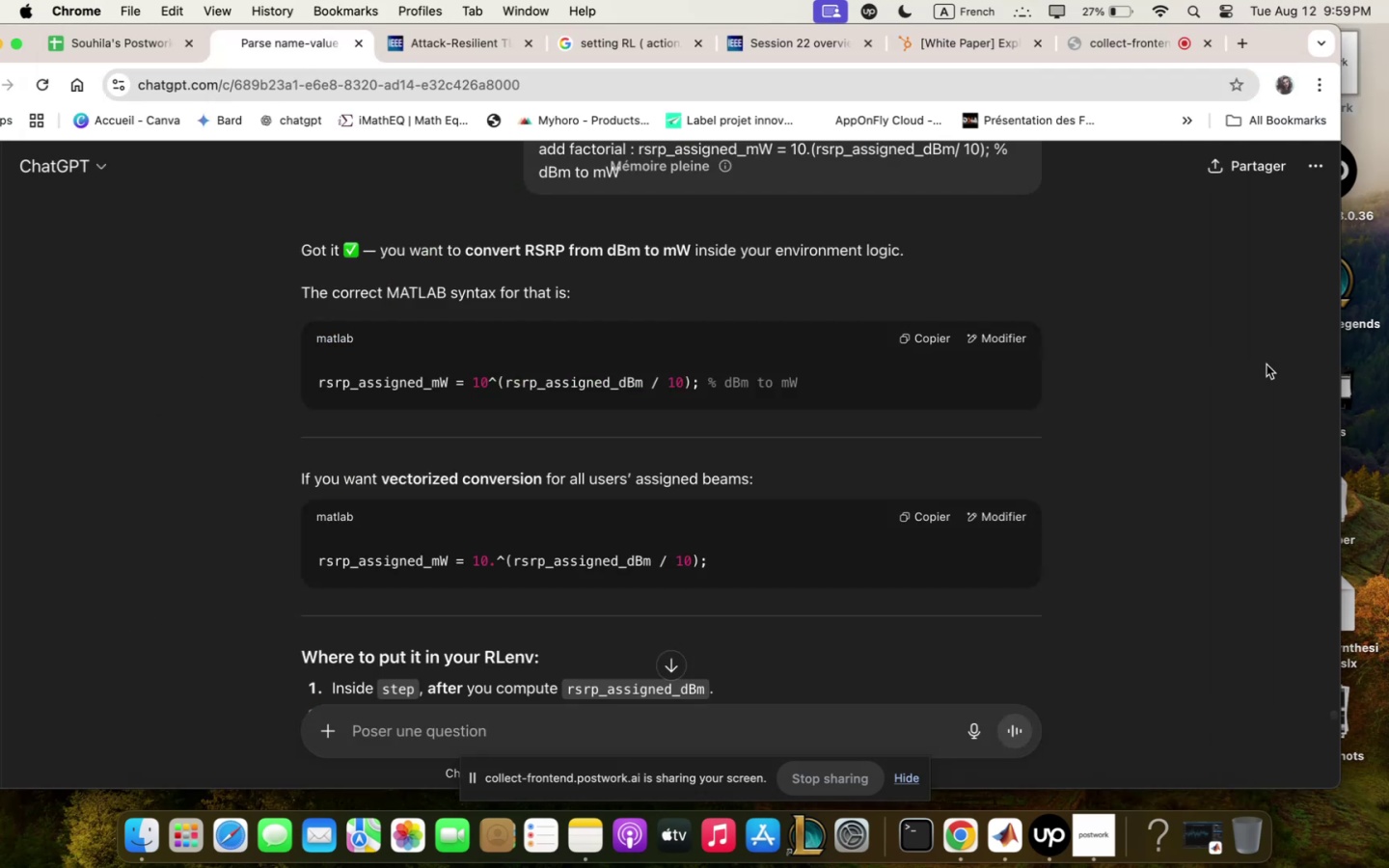 
scroll: coordinate [1097, 644], scroll_direction: down, amount: 4.0
 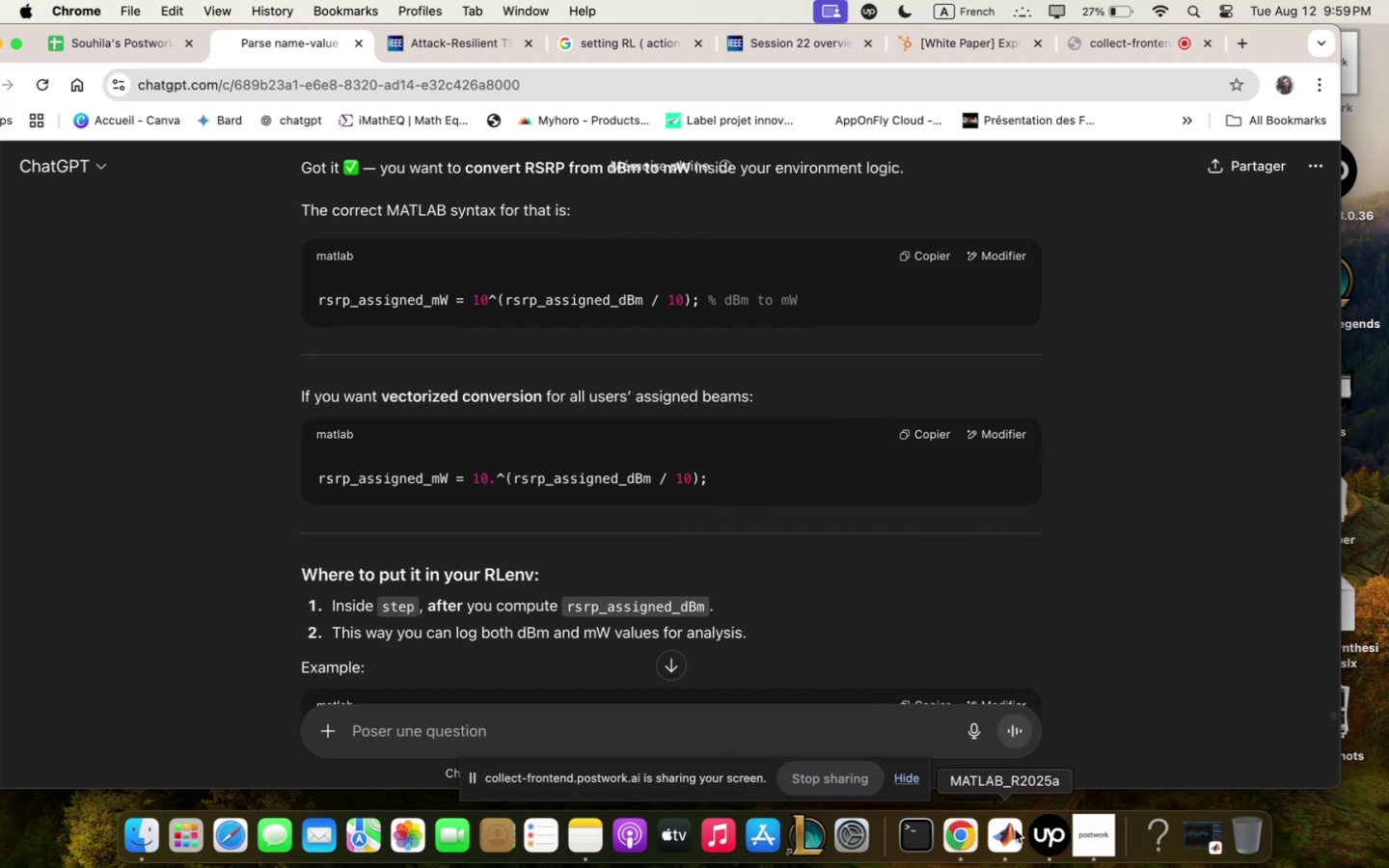 
left_click([1004, 834])
 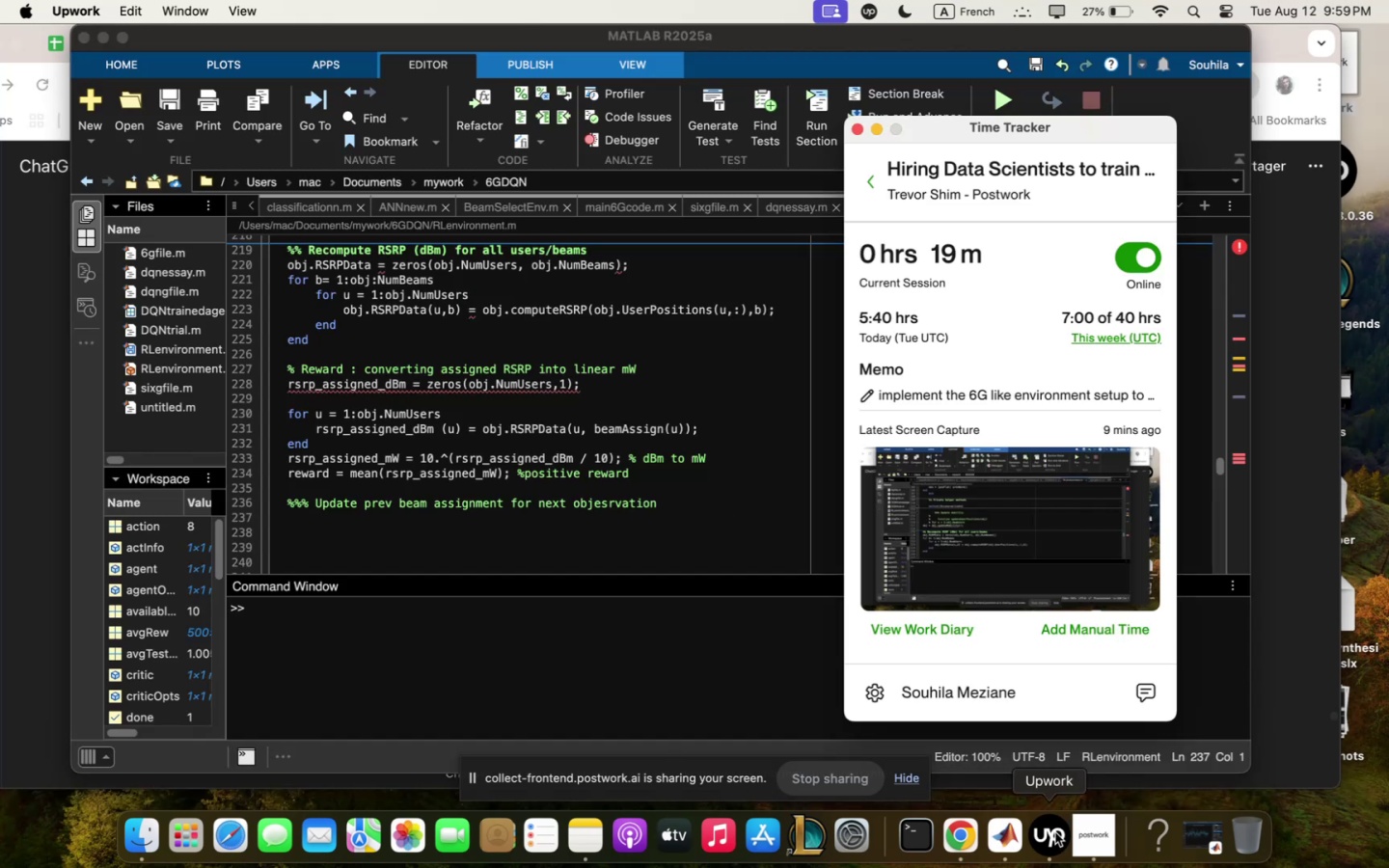 
left_click([701, 478])
 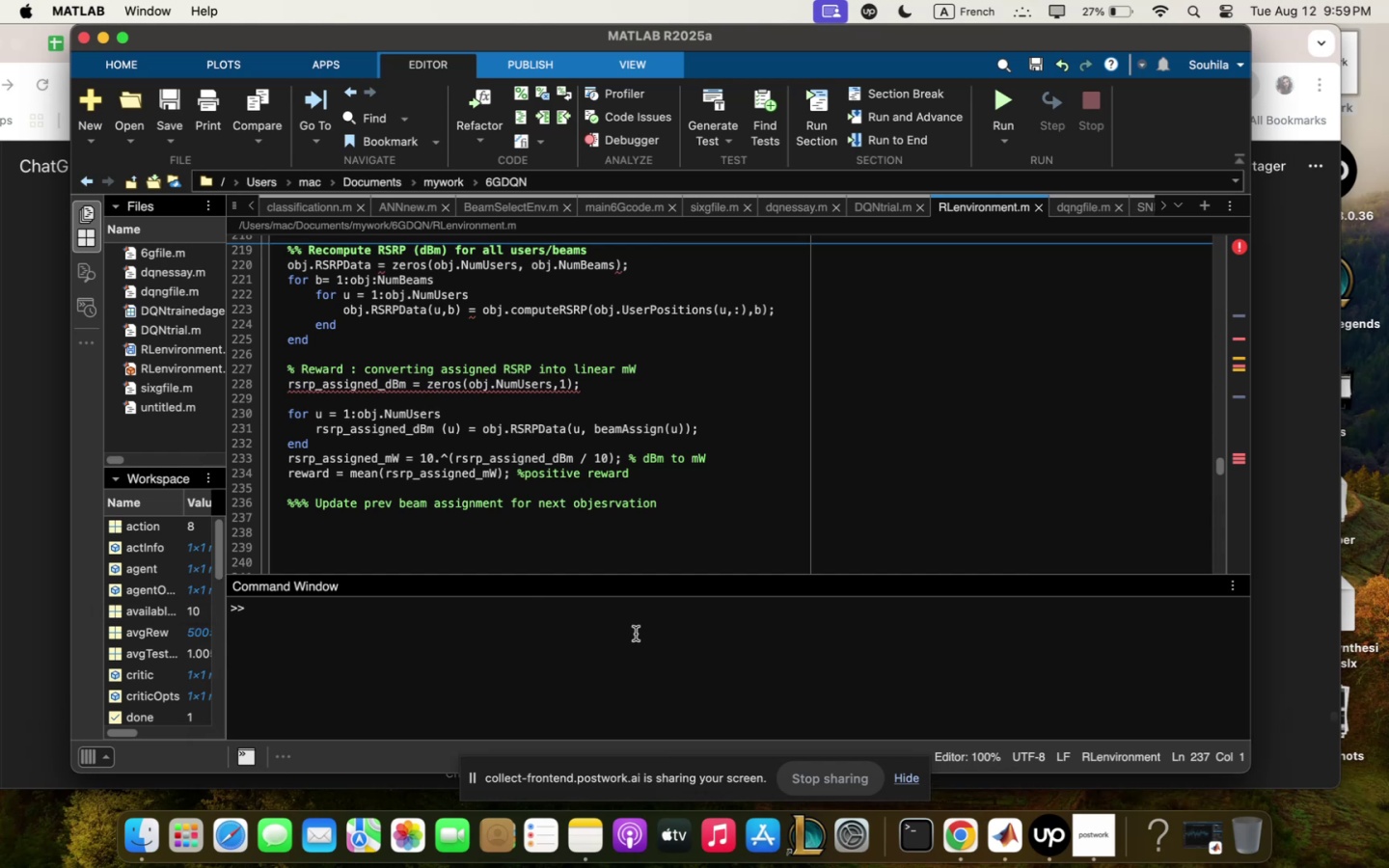 
wait(28.96)
 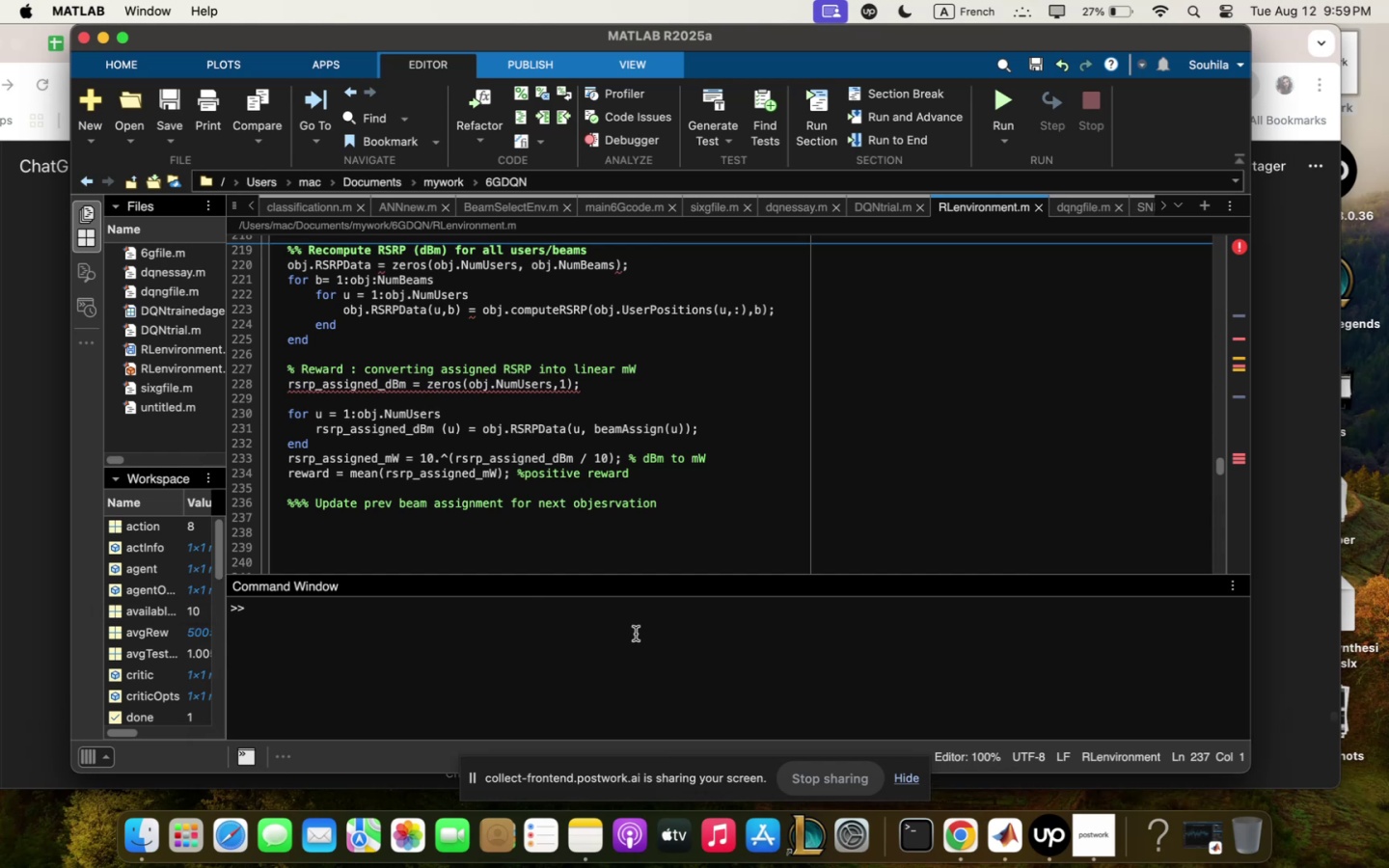 
scroll: coordinate [586, 453], scroll_direction: down, amount: 6.0
 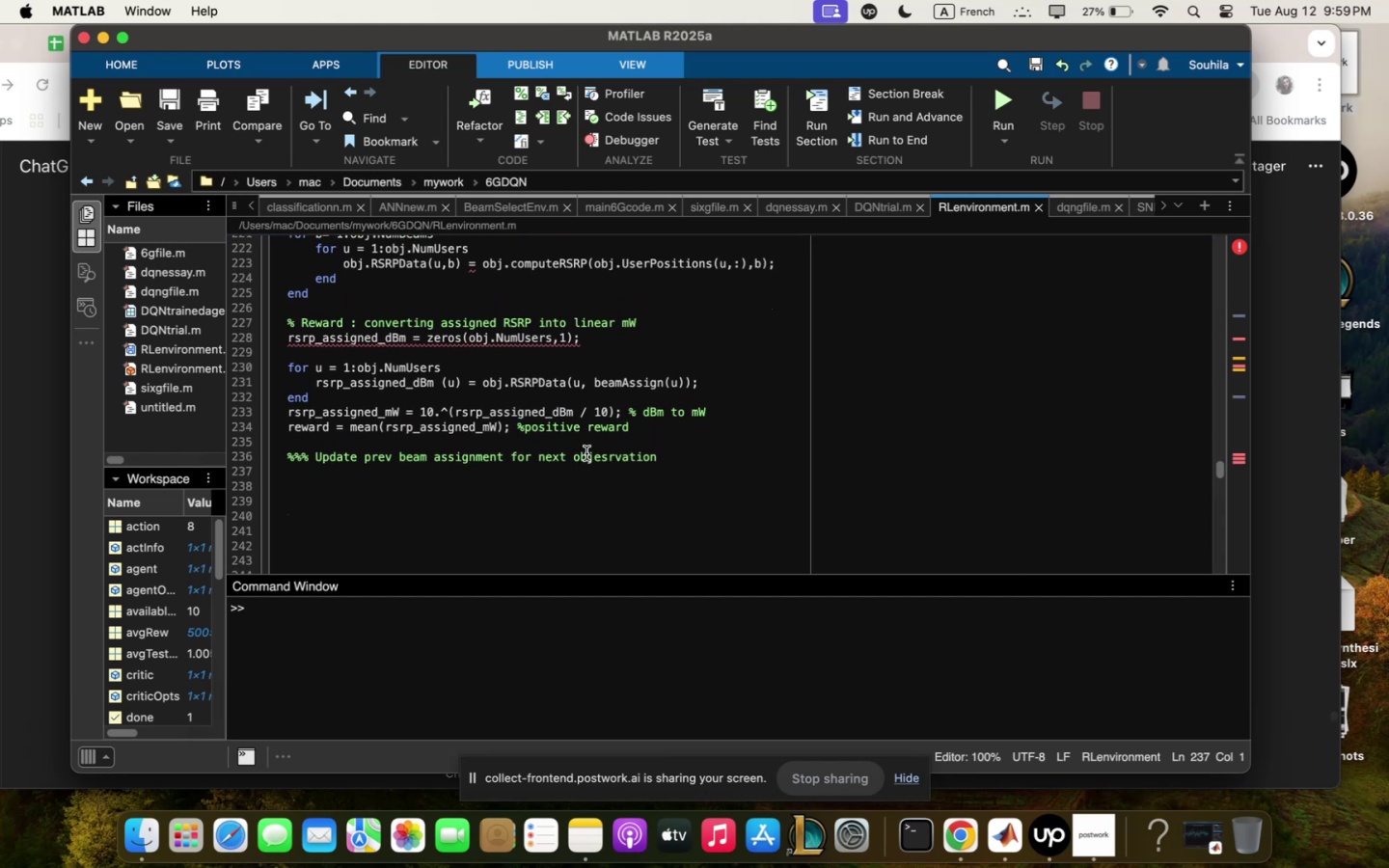 
wait(9.83)
 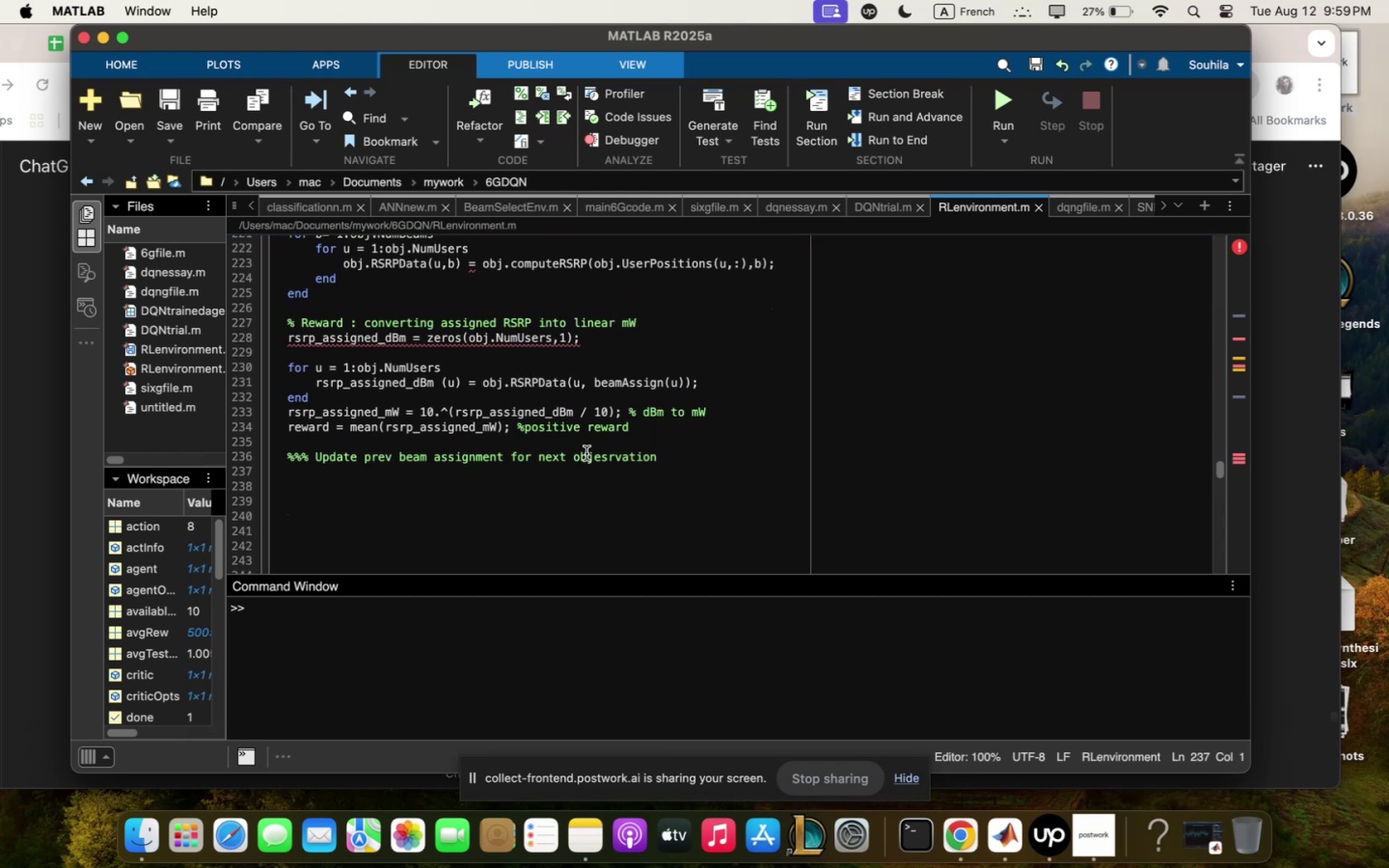 
scroll: coordinate [586, 452], scroll_direction: down, amount: 3.0
 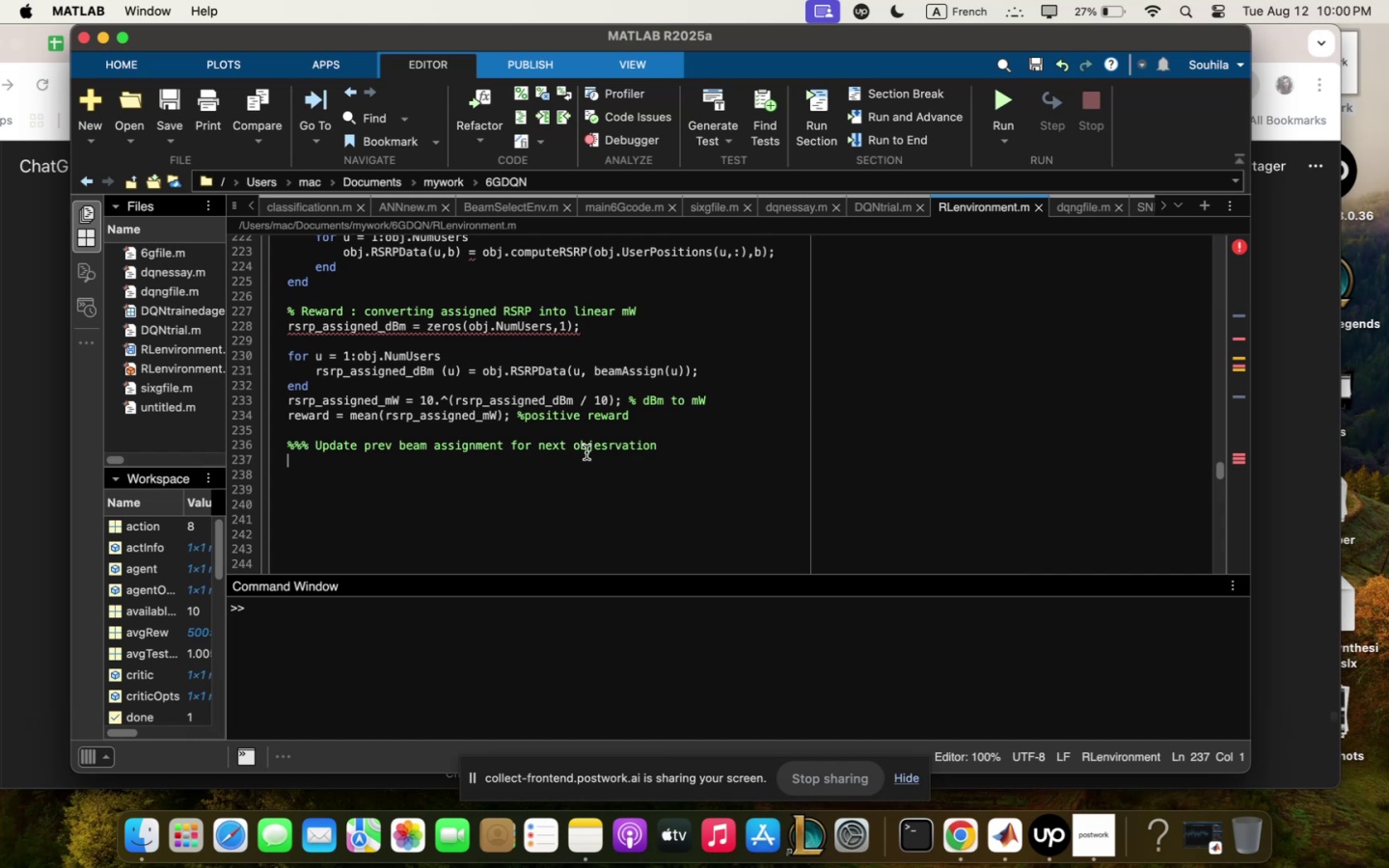 
wait(5.59)
 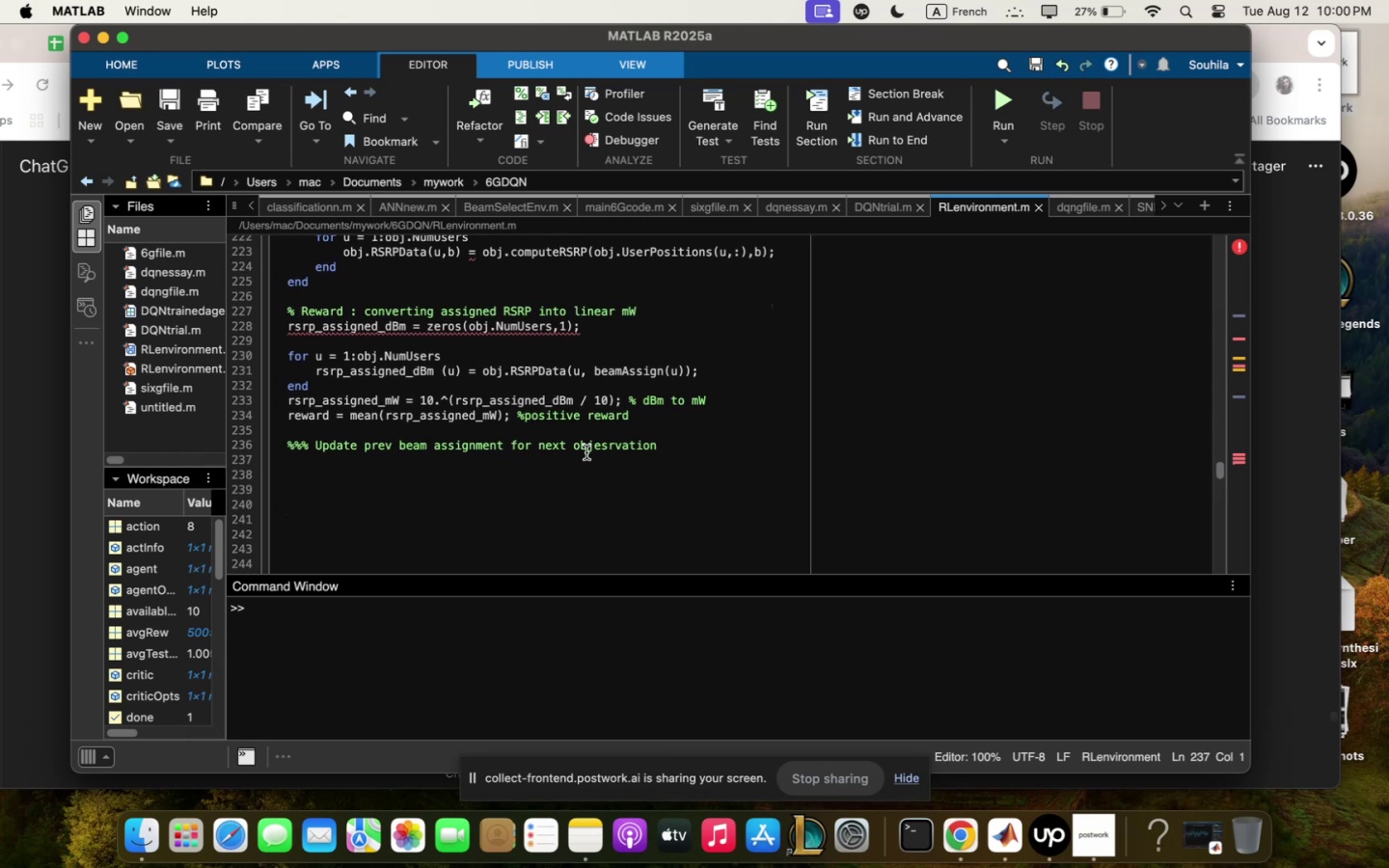 
key(Enter)
 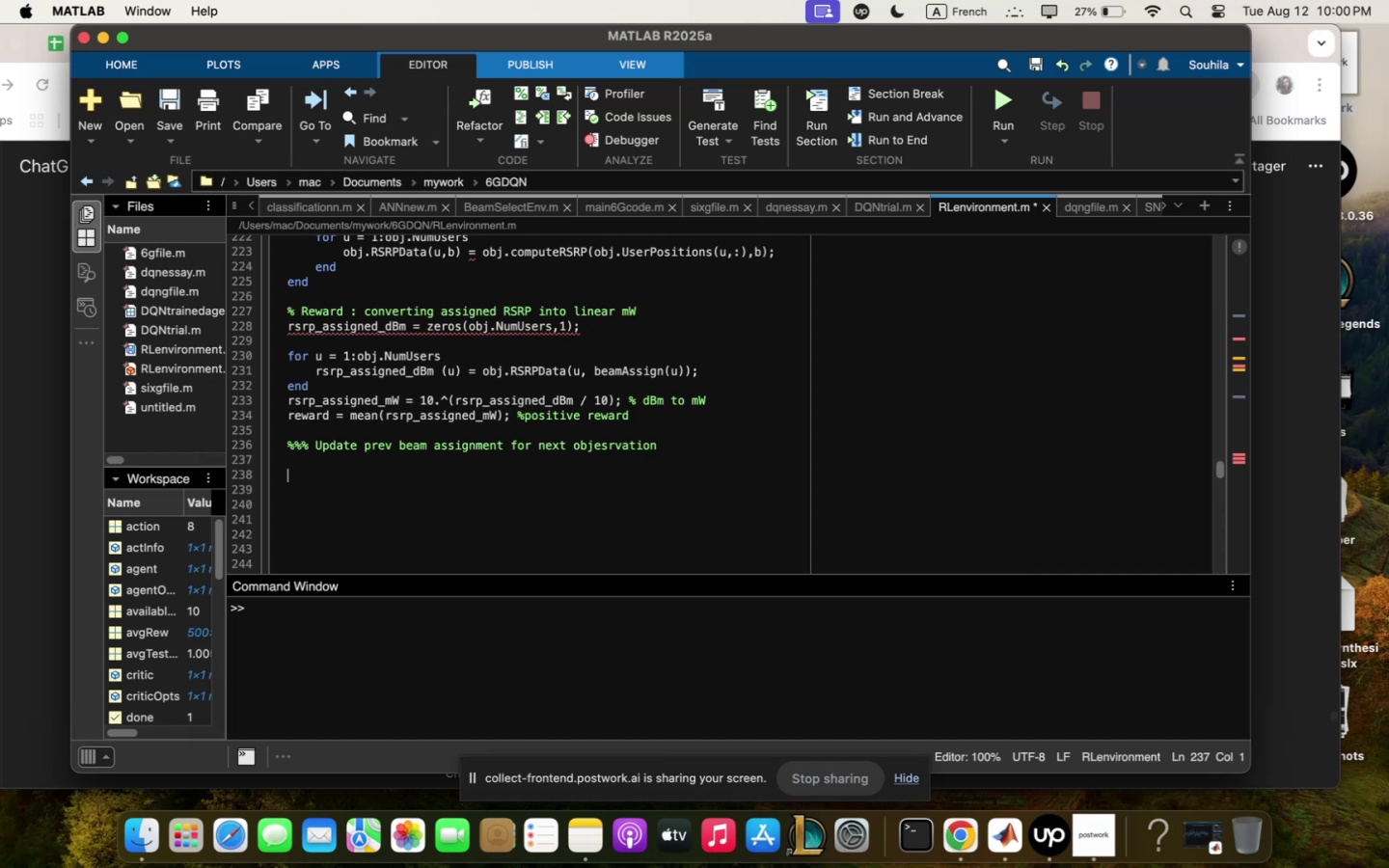 
type(obj)
 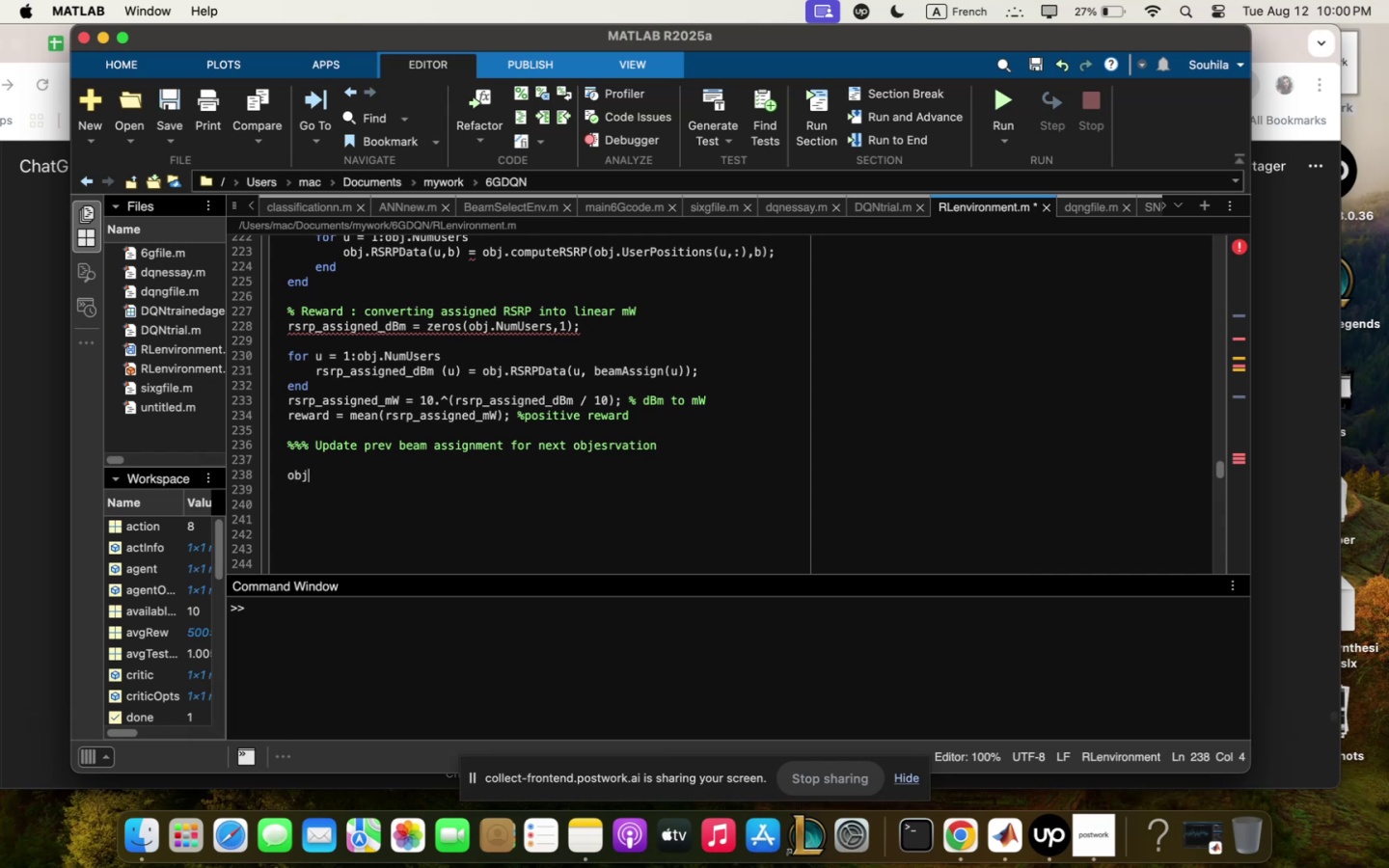 
type(<PrevBeq;Qssign / beq;Qssign,)
 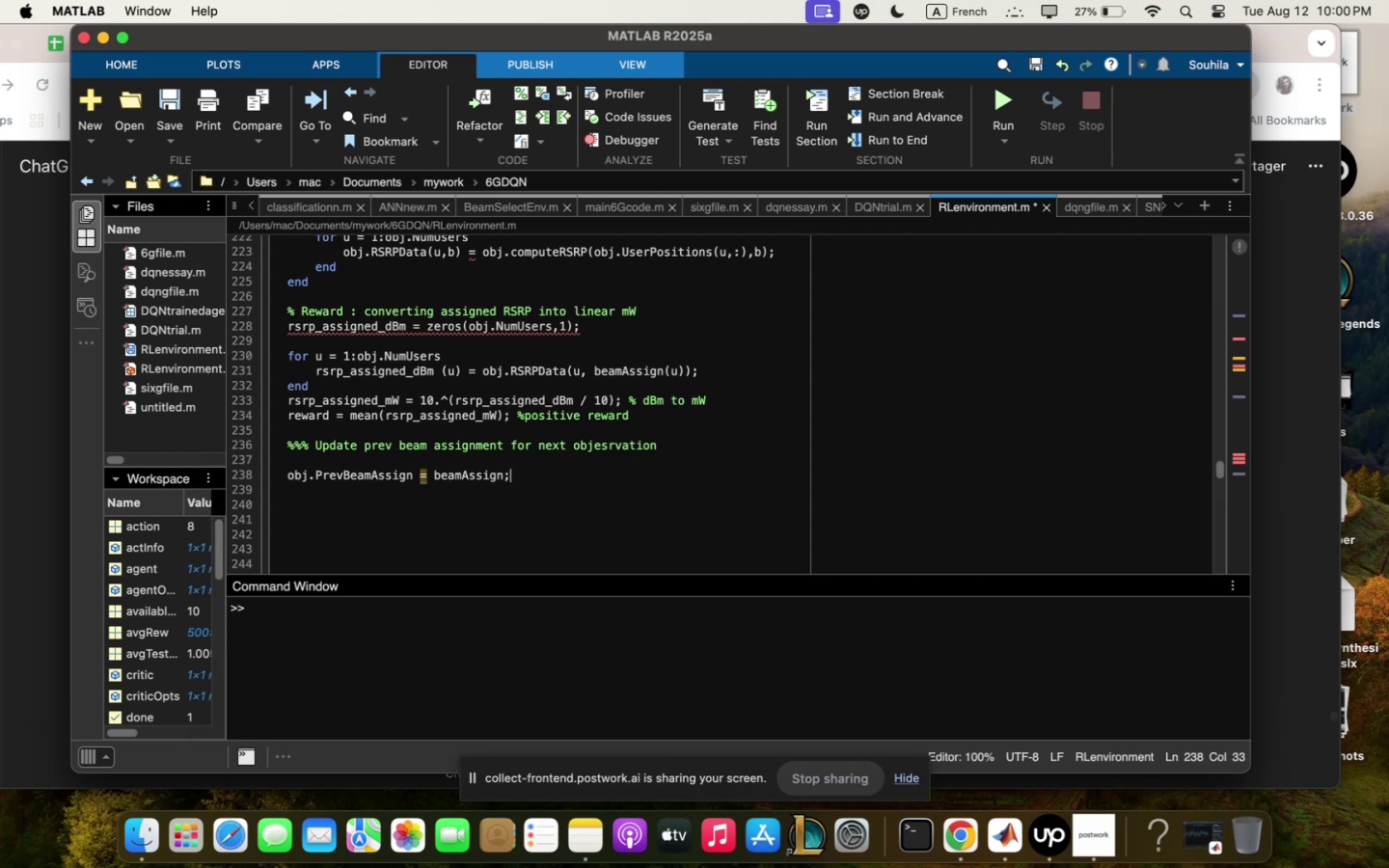 
key(Enter)
 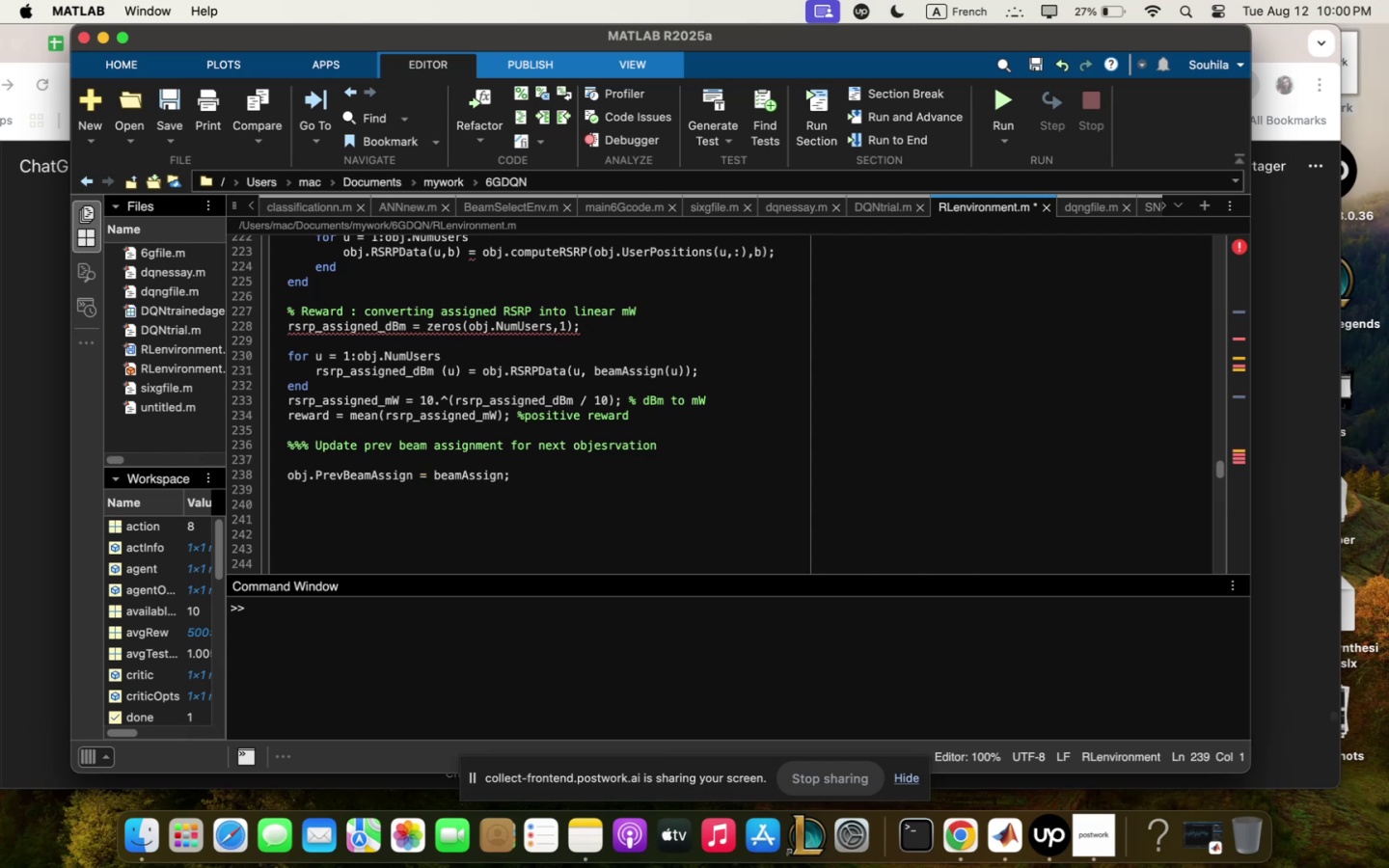 
key(Enter)
 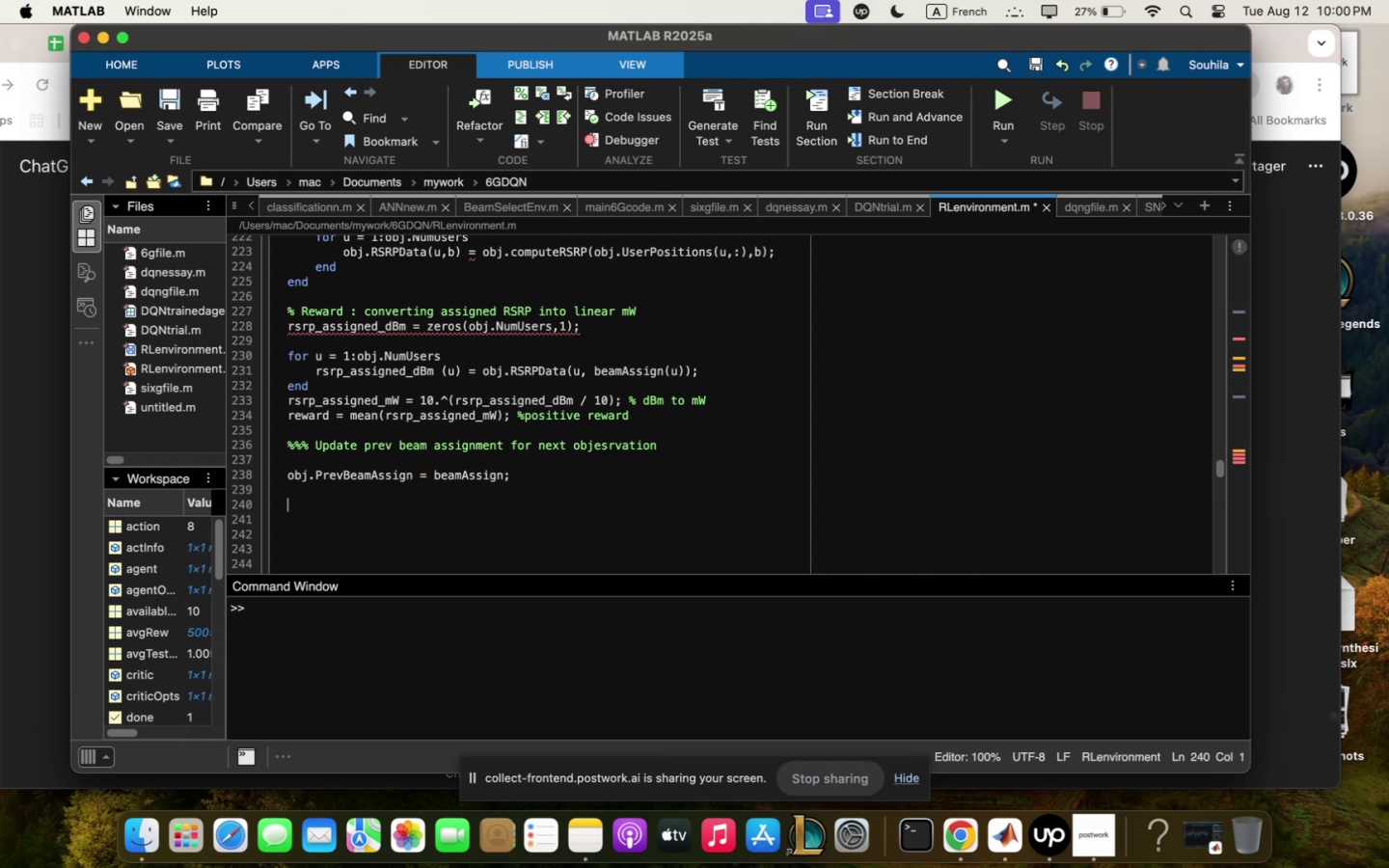 
type(" ter;inqtion )
 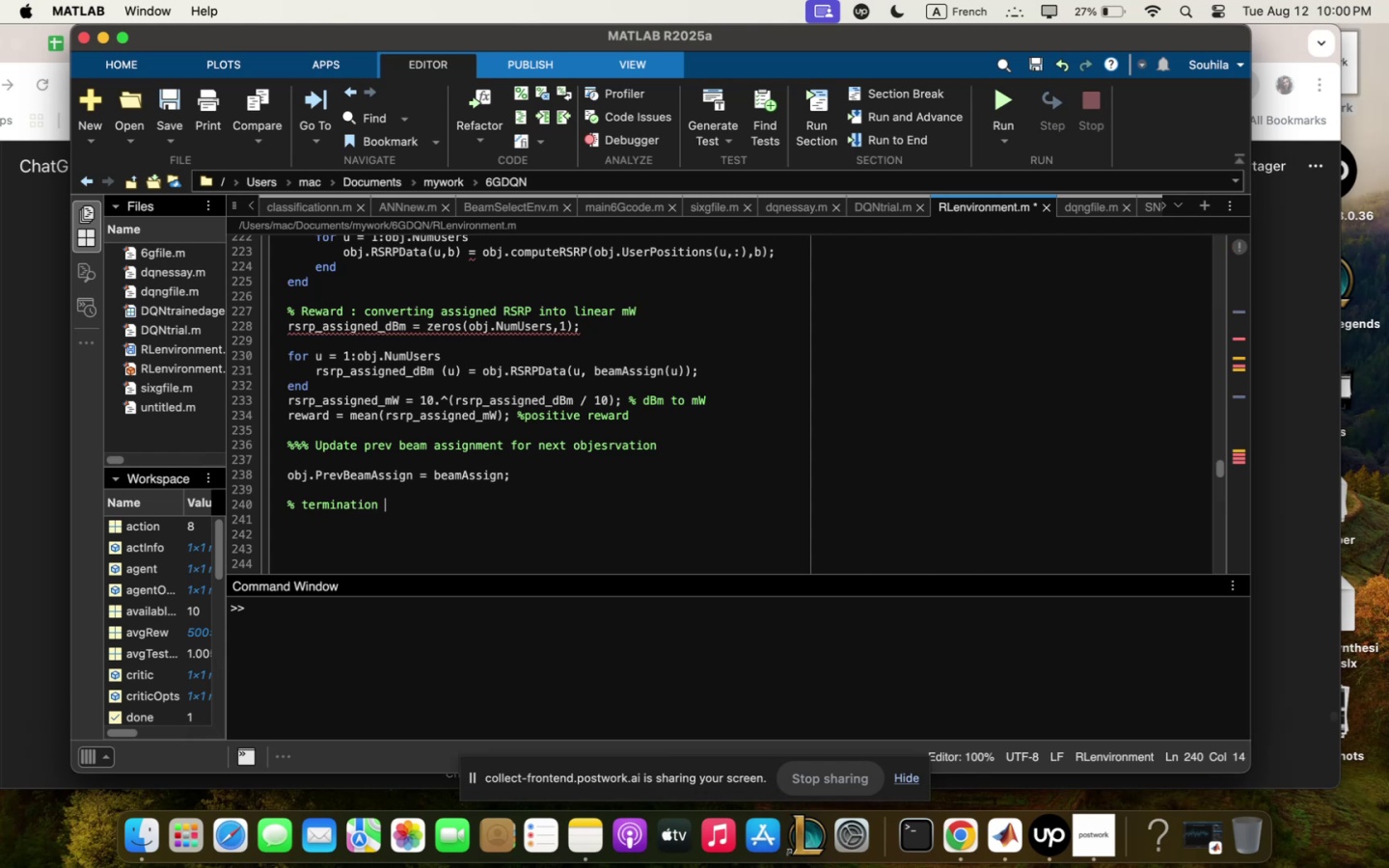 
key(Enter)
 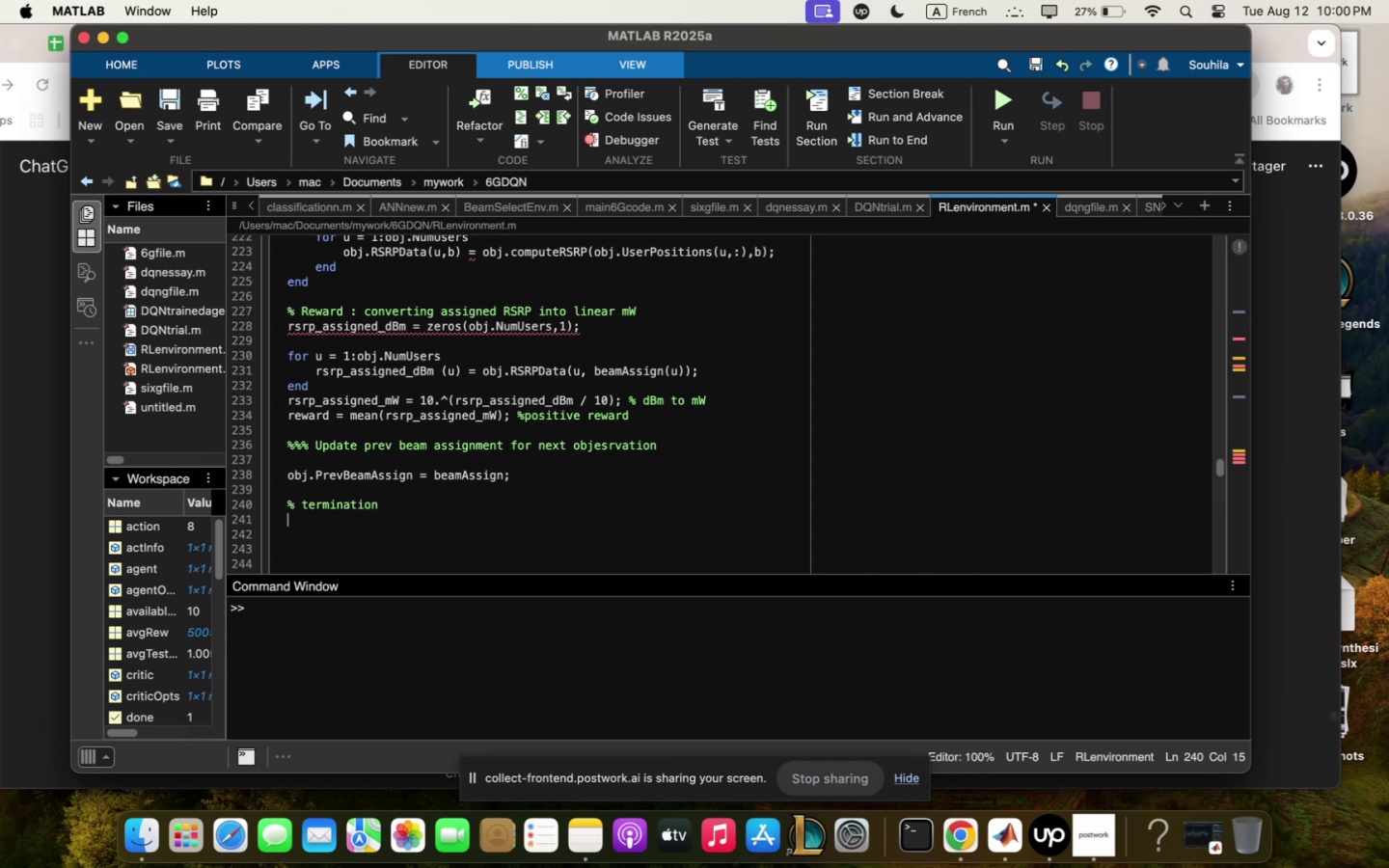 
key(Enter)
 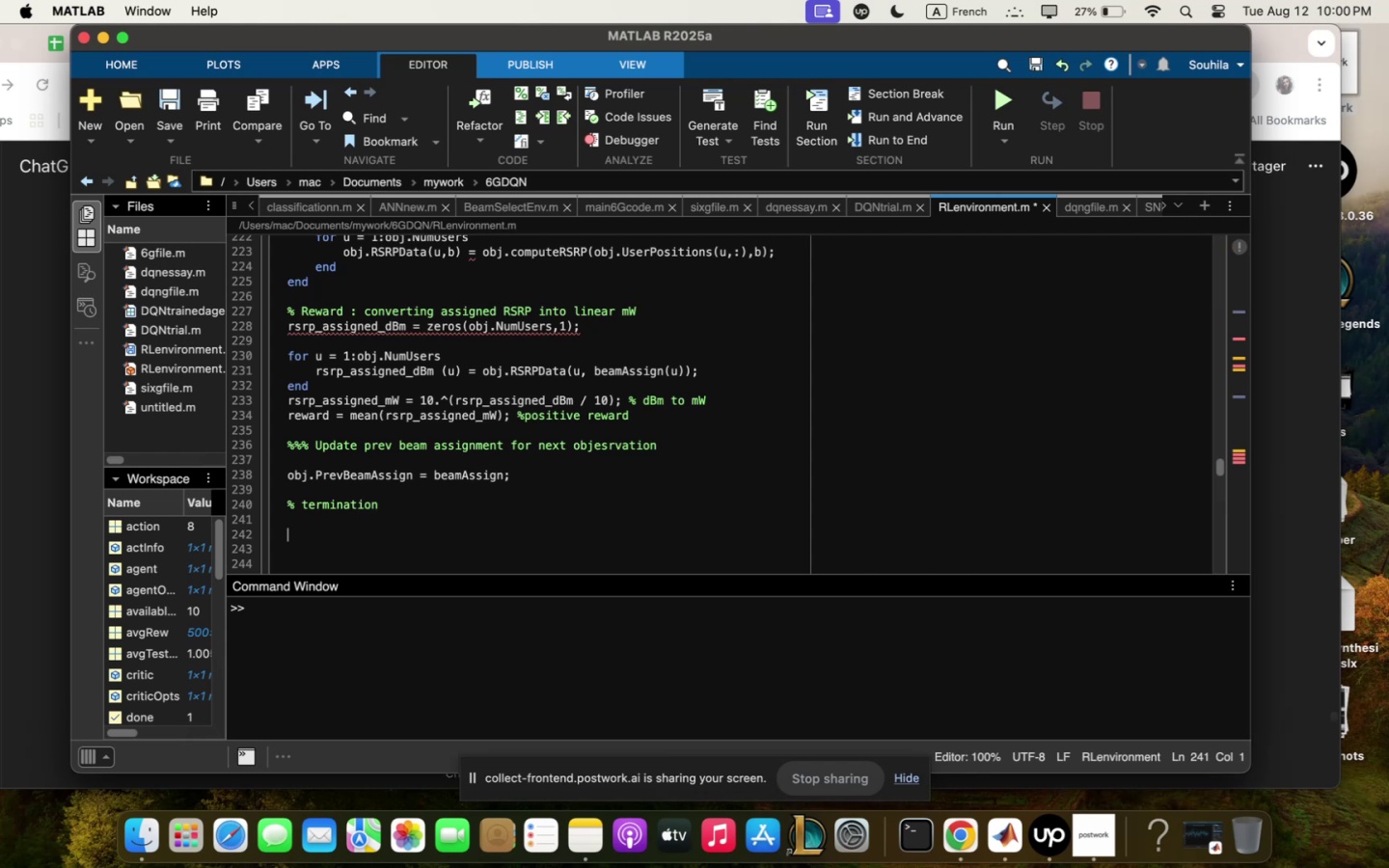 
type(if obj<)
 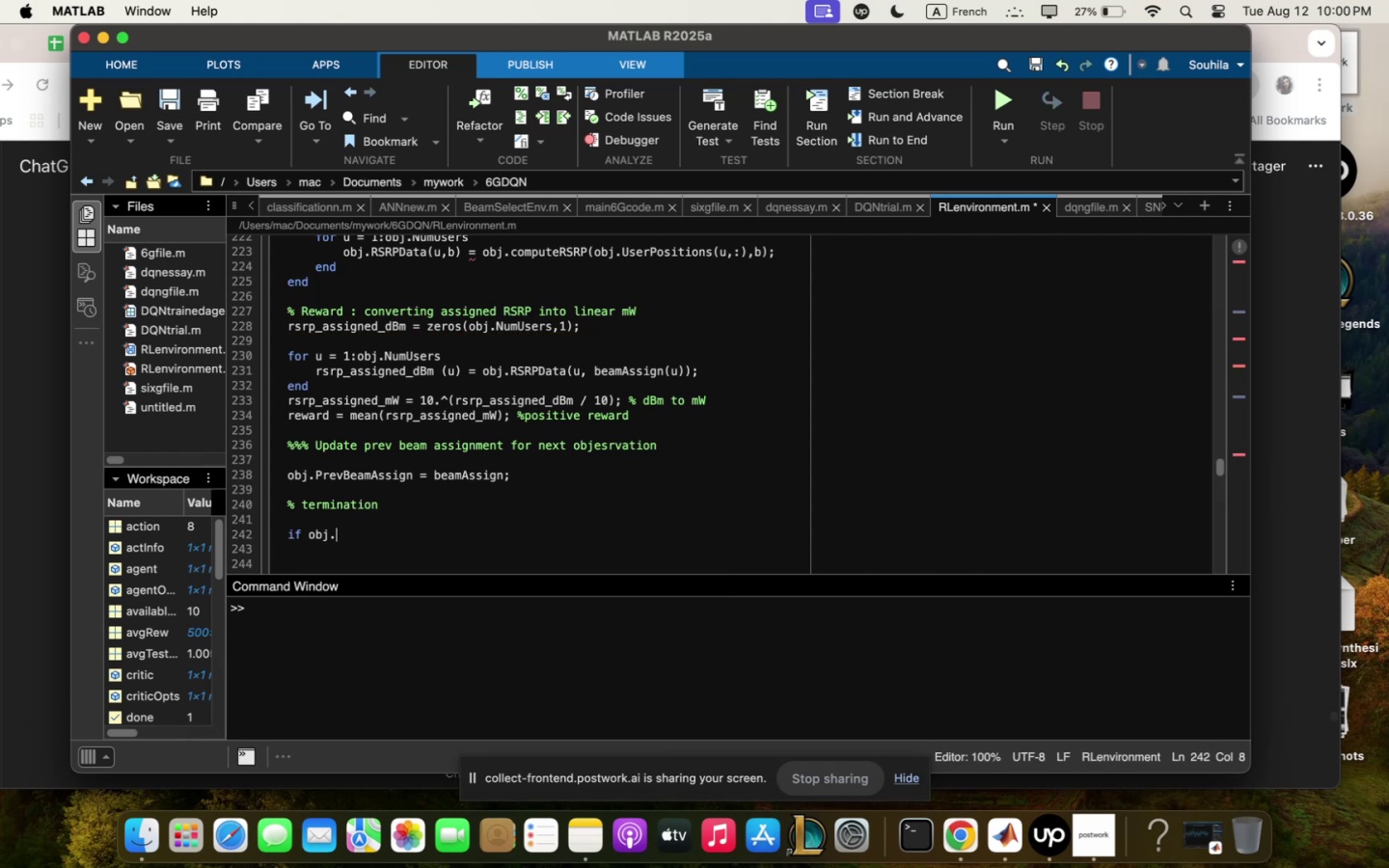 
type(StepCount ~/ )
 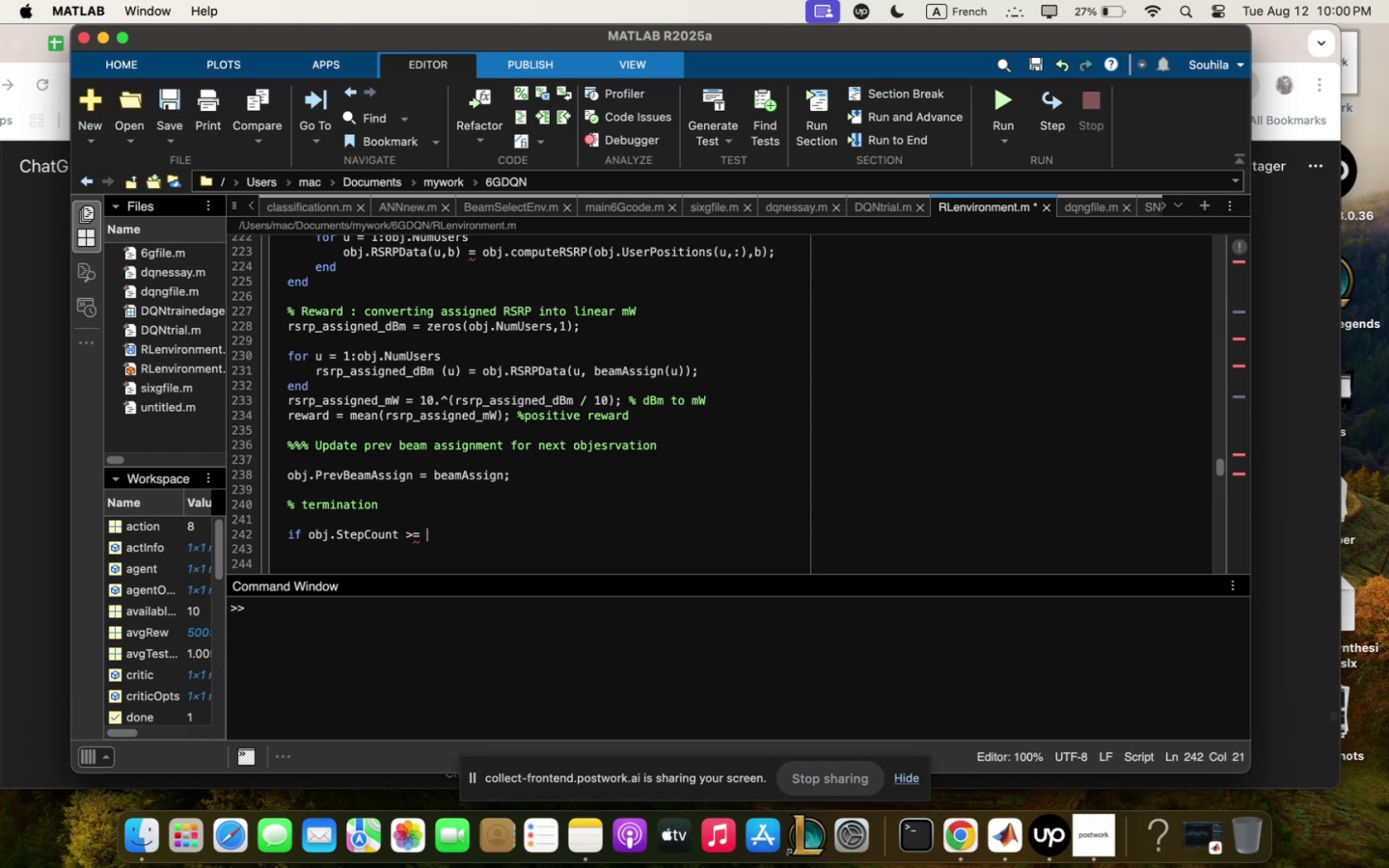 
type(obj<:qxStepsPerEpisode)
 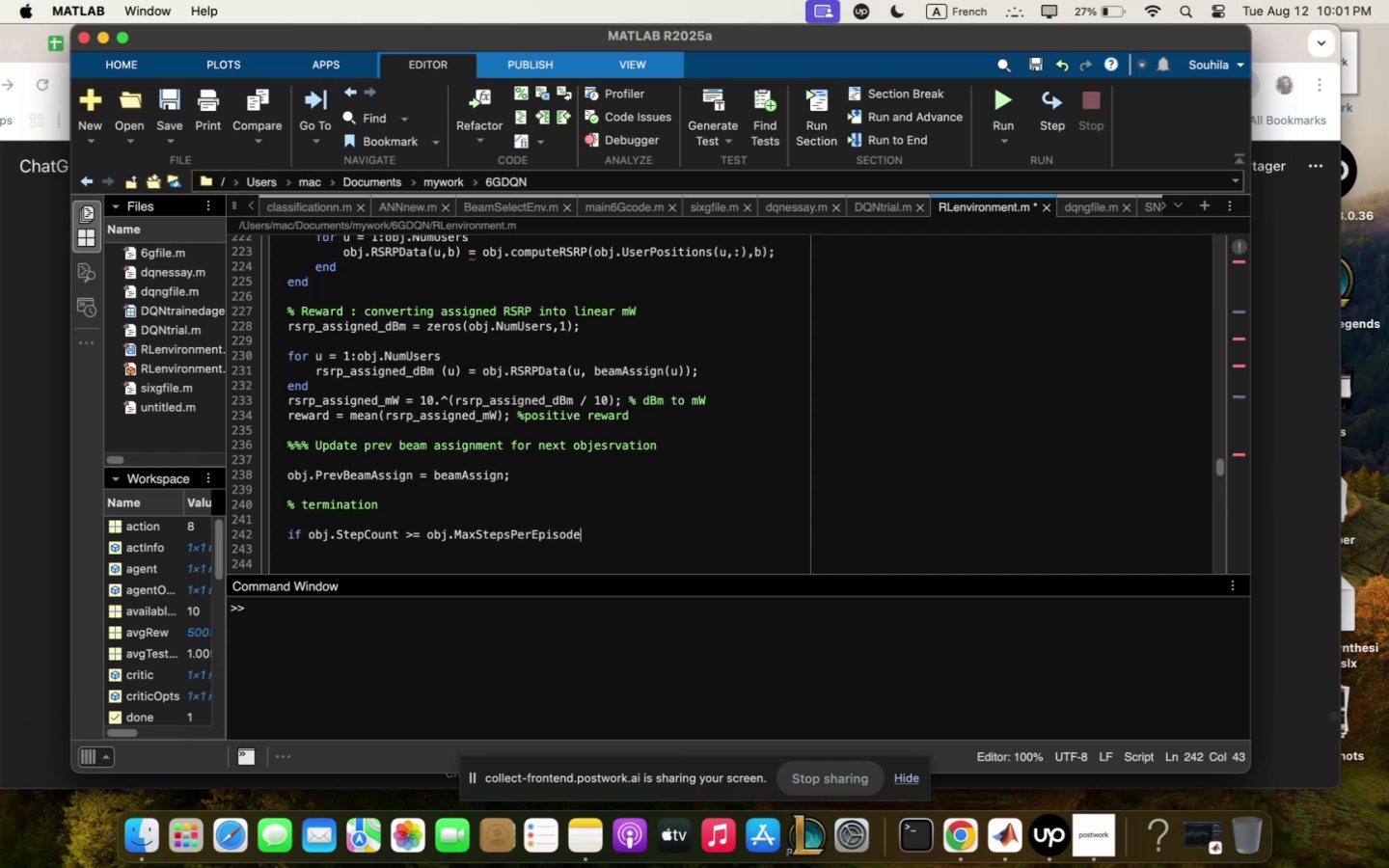 
key(Enter)
 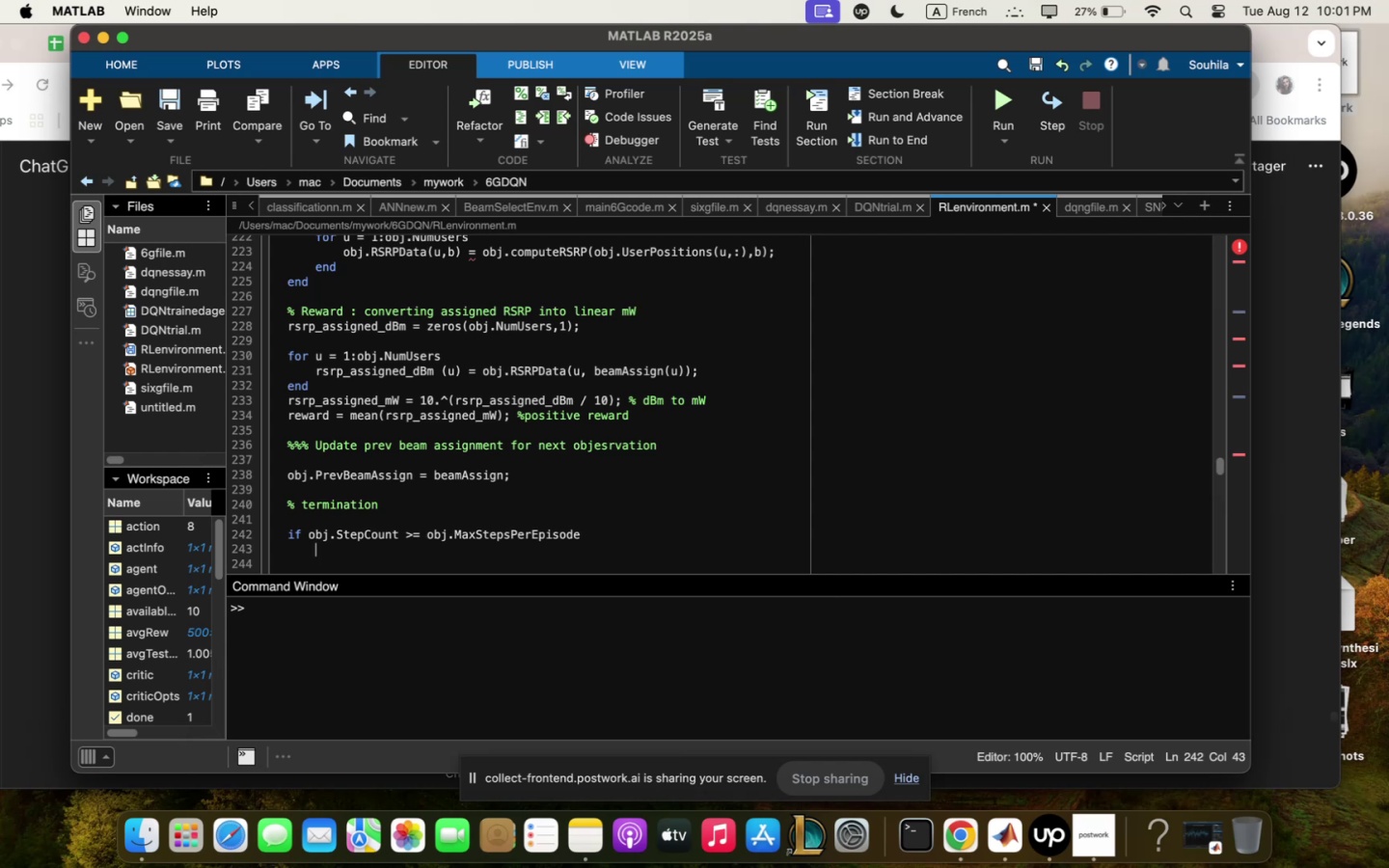 
type(obj)
 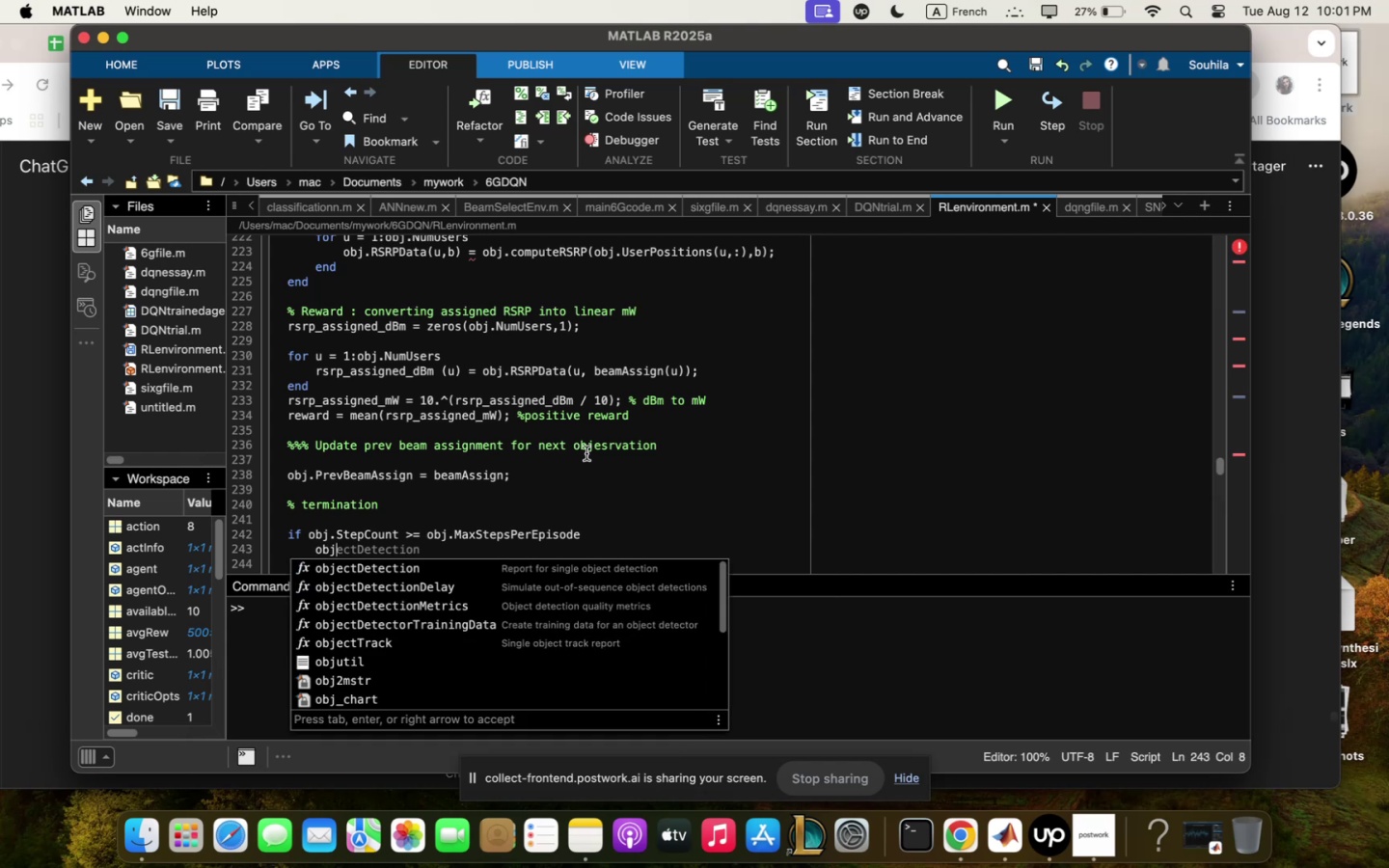 
wait(5.8)
 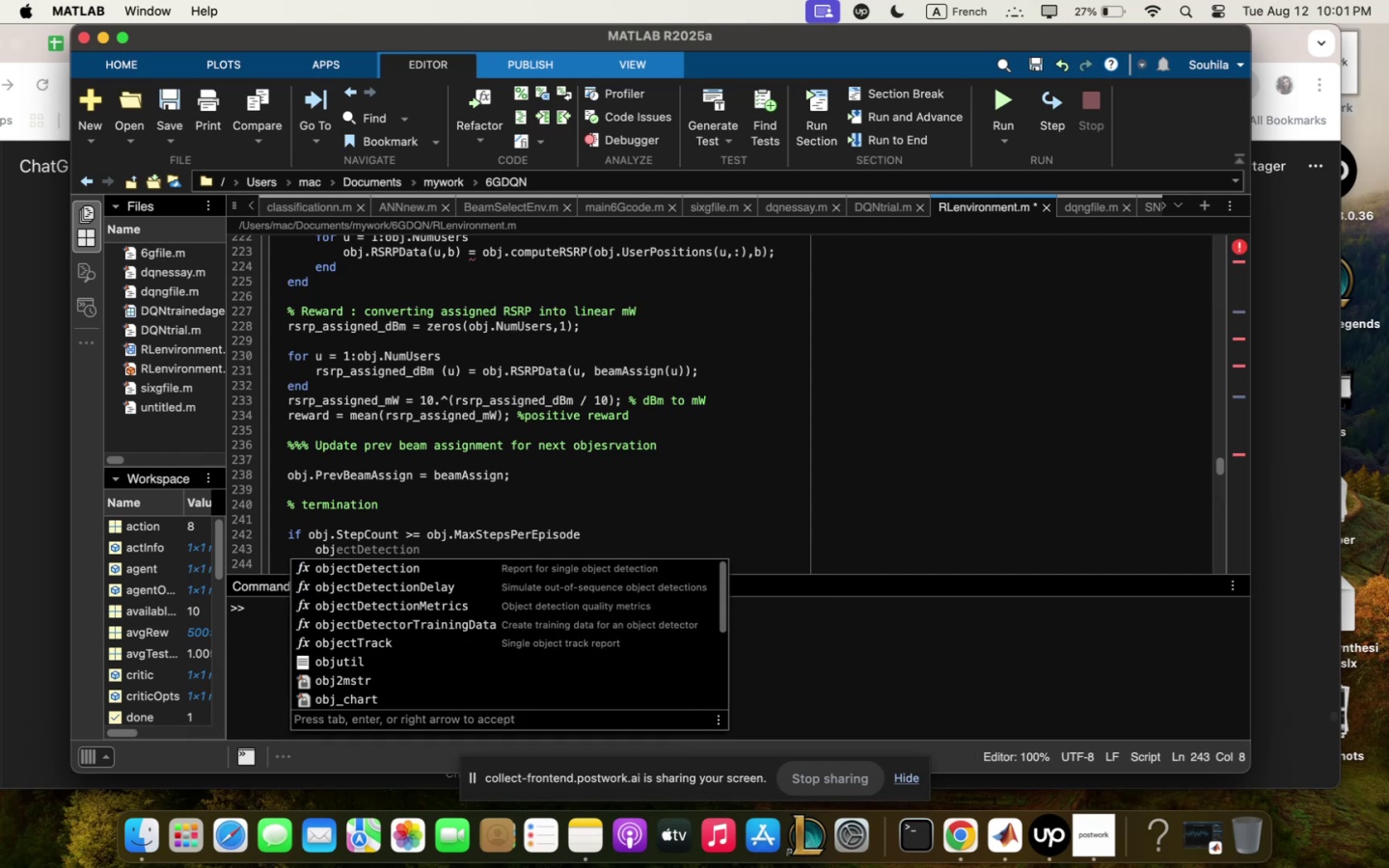 
key(Shift+Comma)
 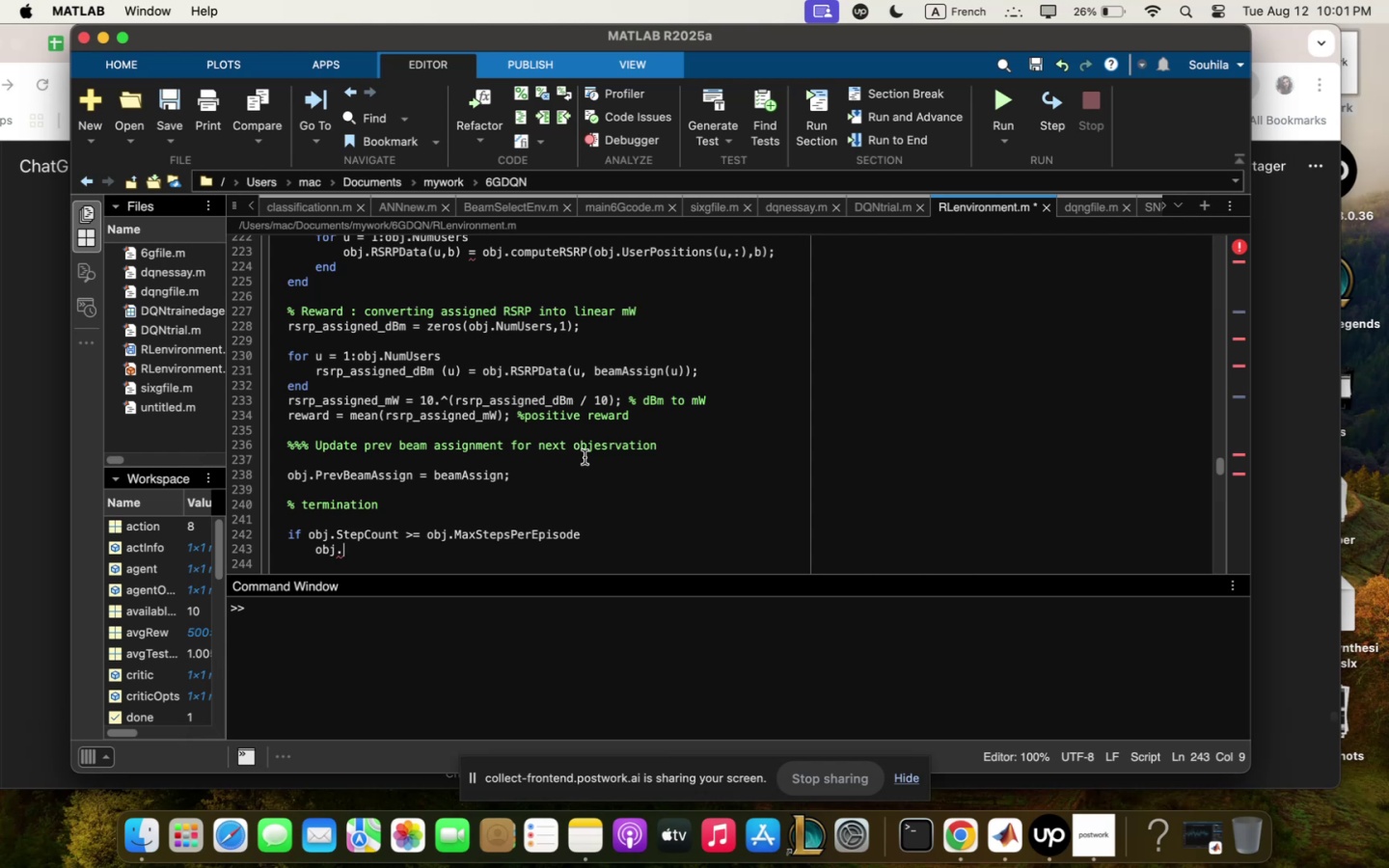 
wait(30.54)
 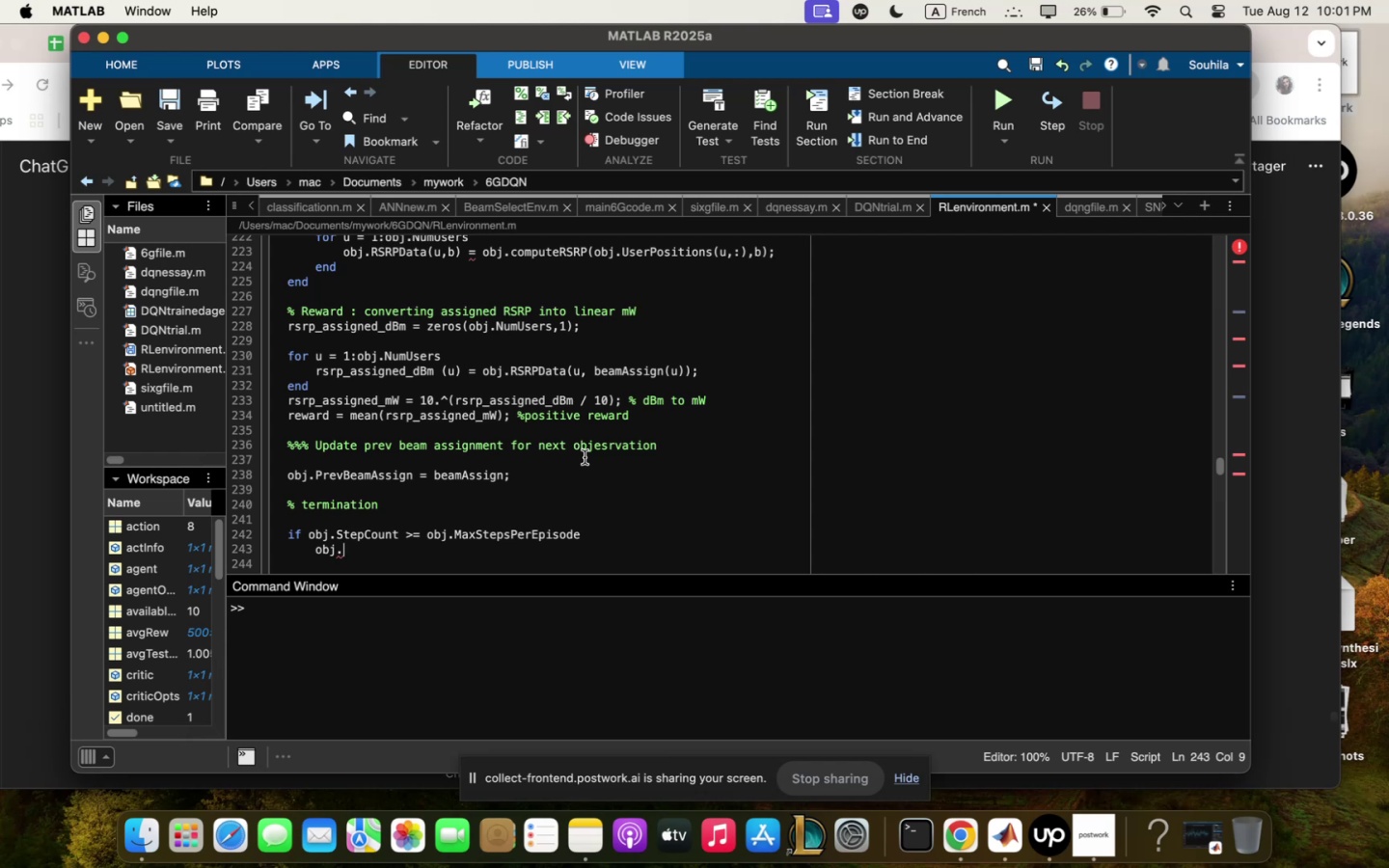 
scroll: coordinate [519, 331], scroll_direction: down, amount: 1.0
 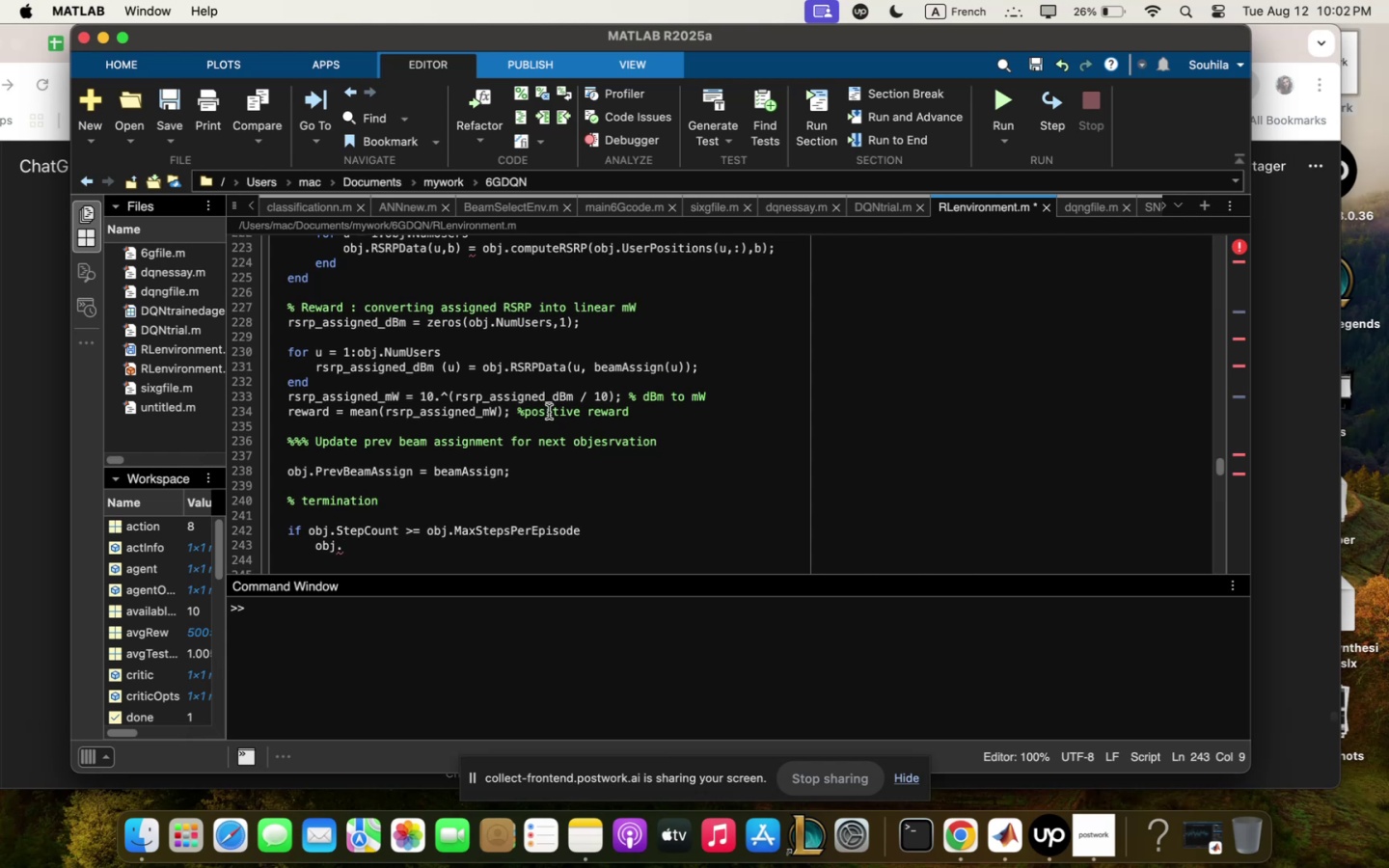 
wait(13.49)
 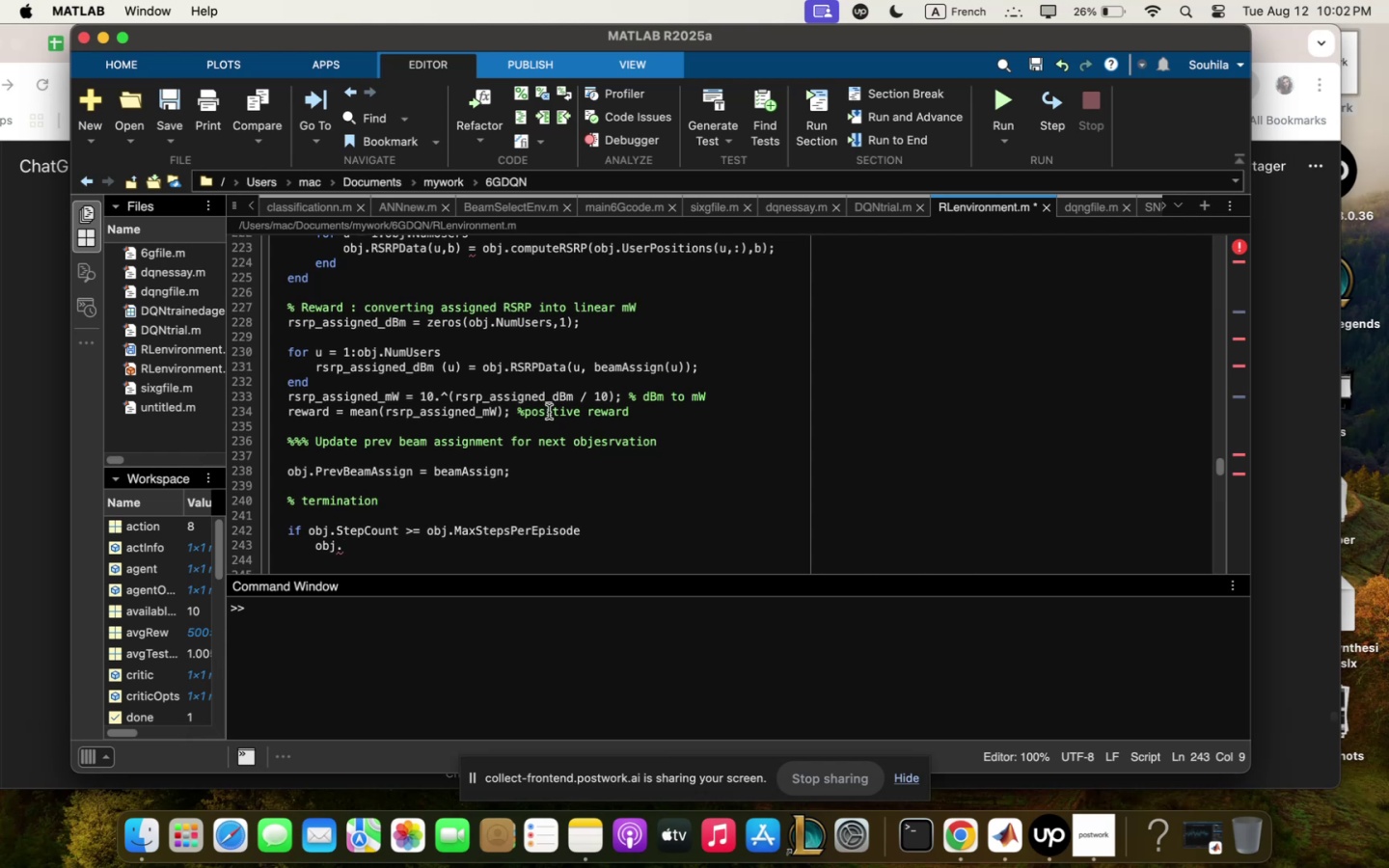 
type(IsDone / truem)
key(Backspace)
type(, )
 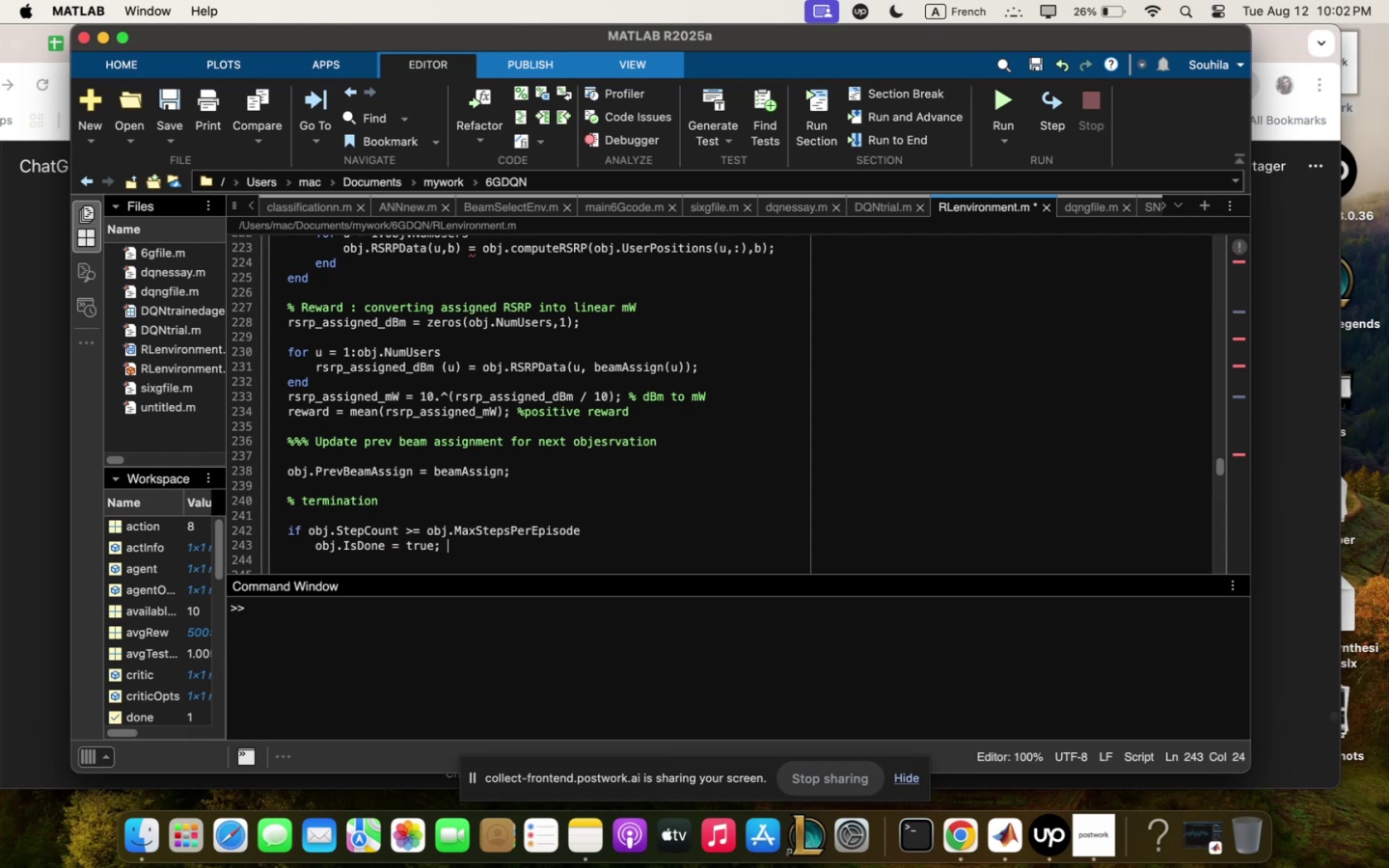 
 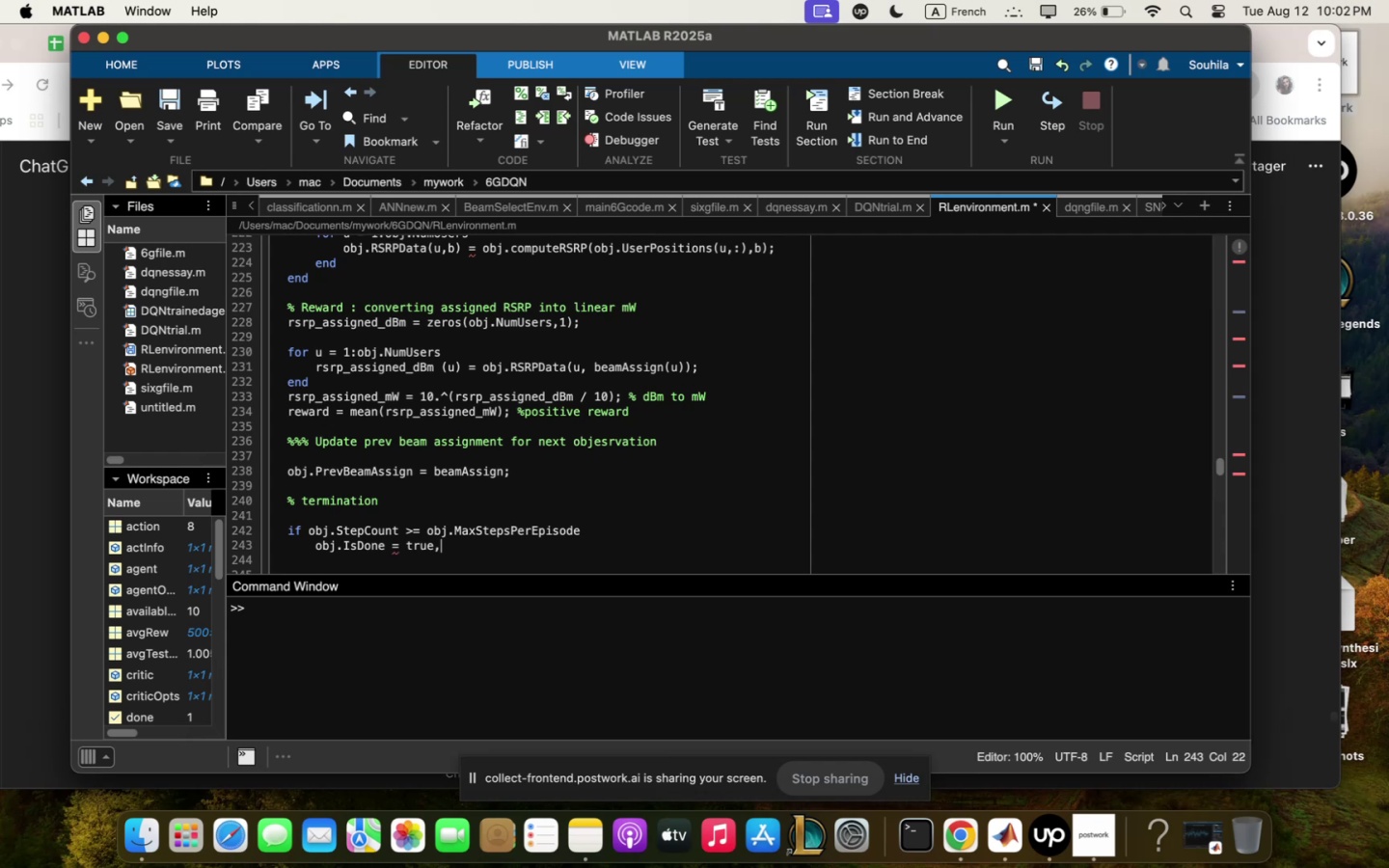 
key(Enter)
 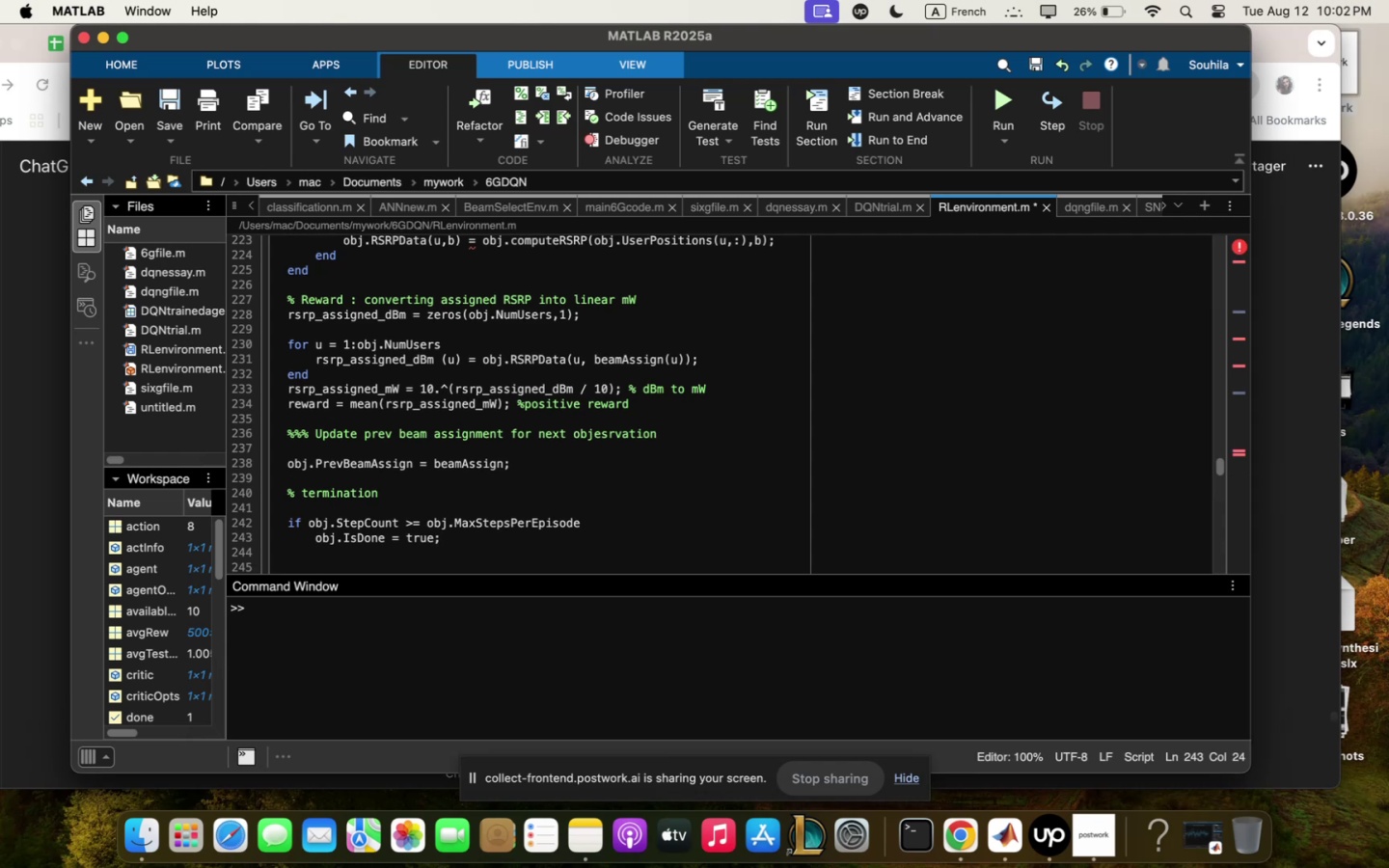 
type(end)
 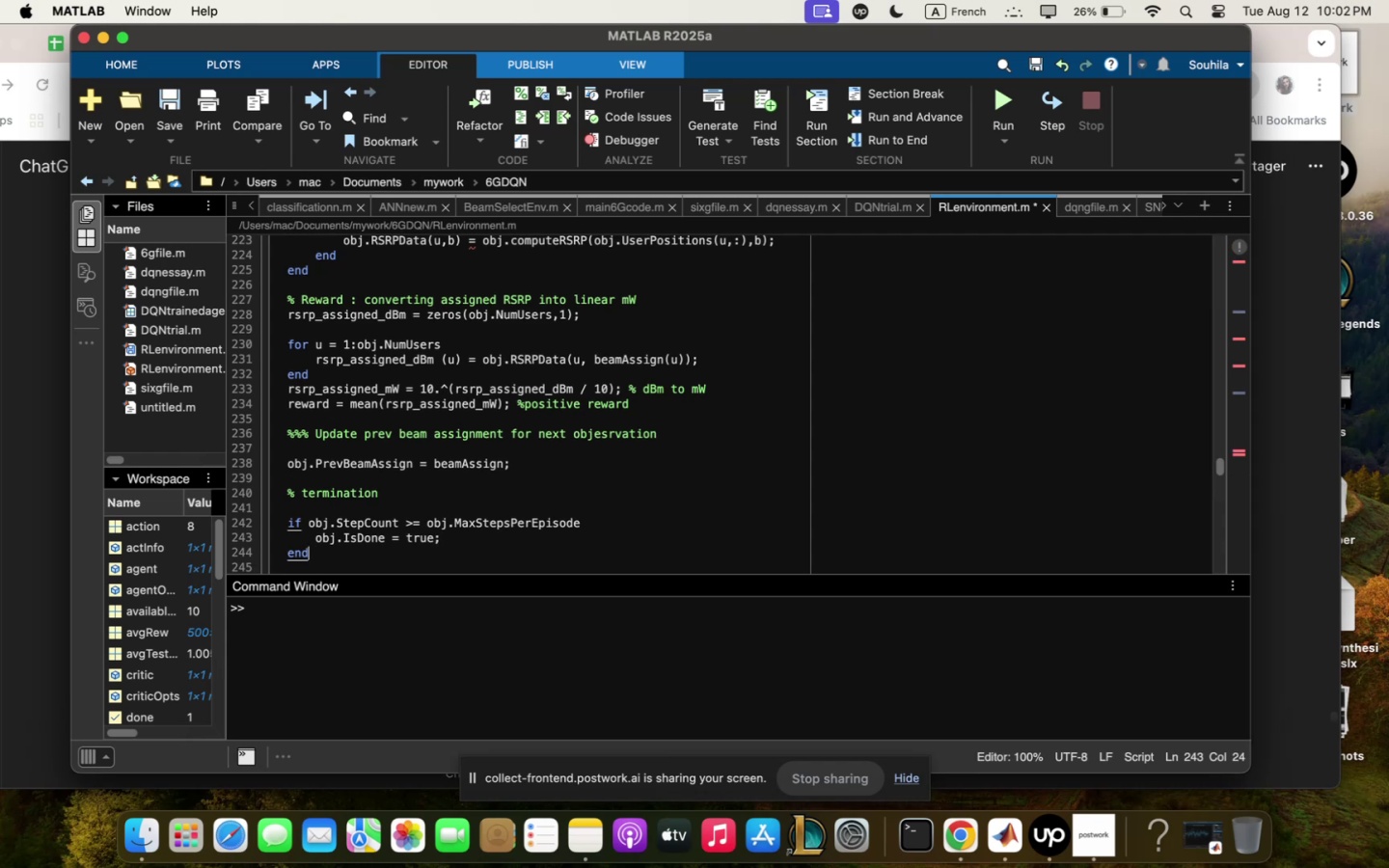 
key(Enter)
 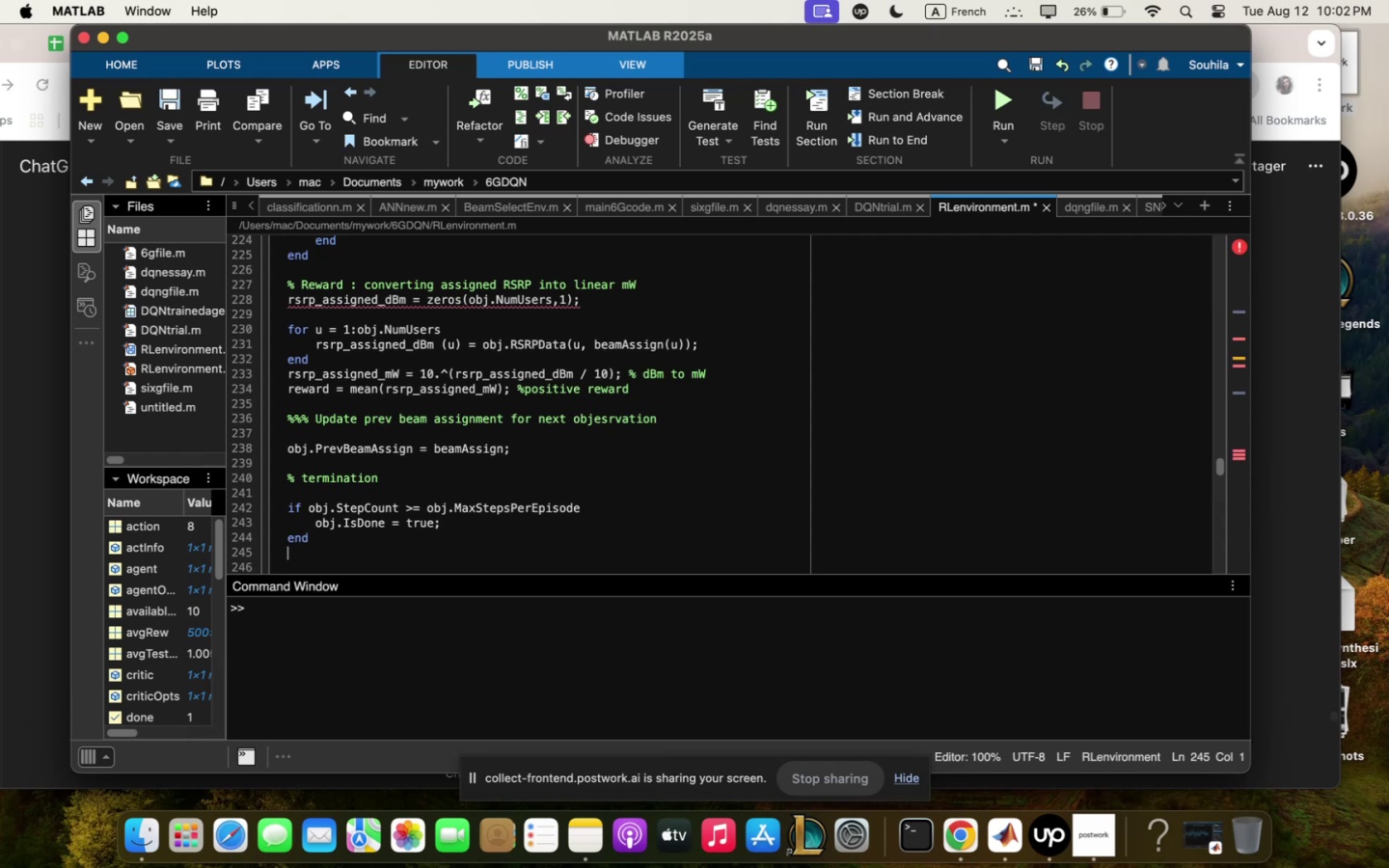 
type(is)
key(Backspace)
key(Backspace)
 